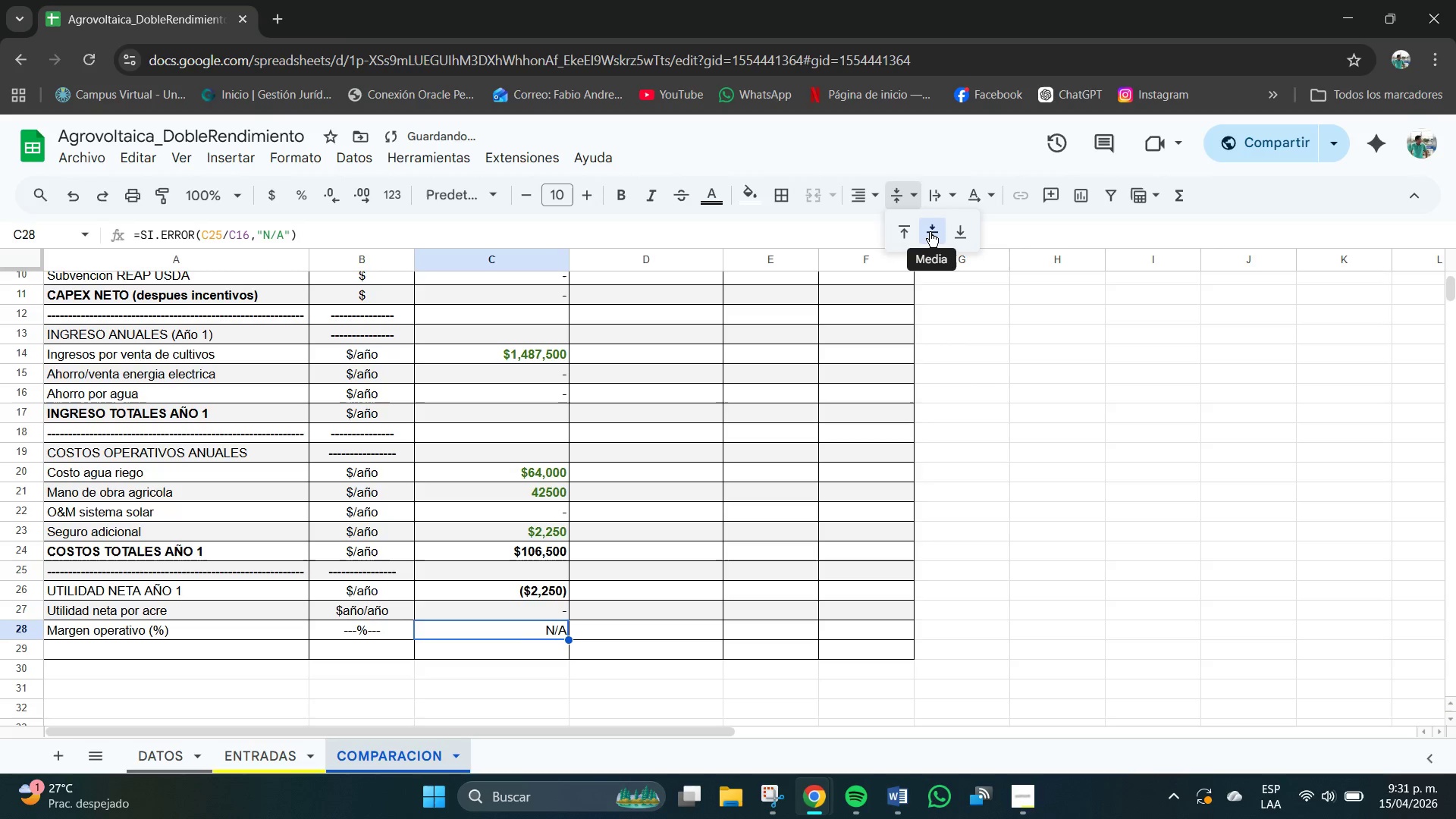 
left_click([604, 664])
 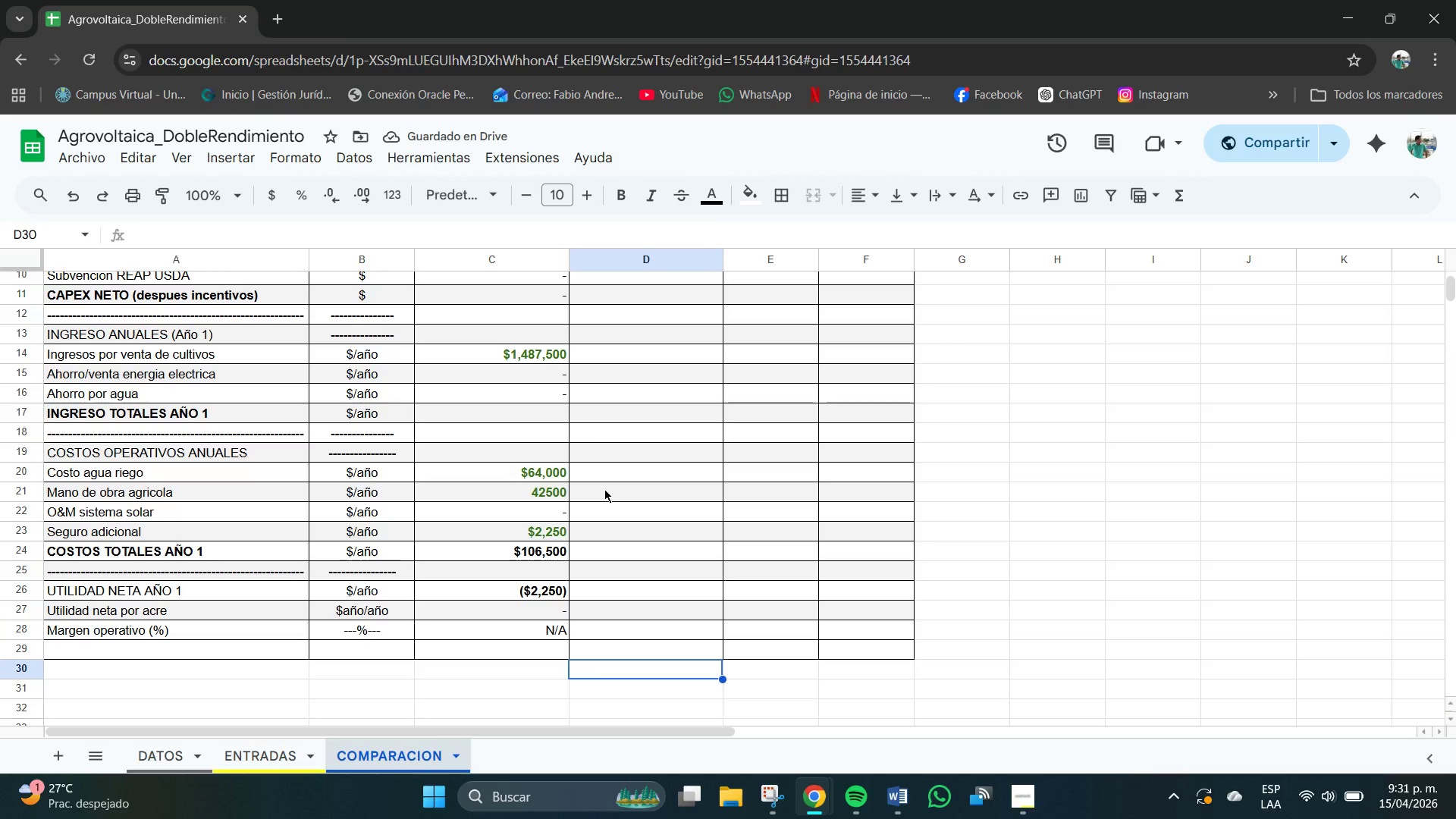 
scroll: coordinate [602, 417], scroll_direction: up, amount: 2.0
 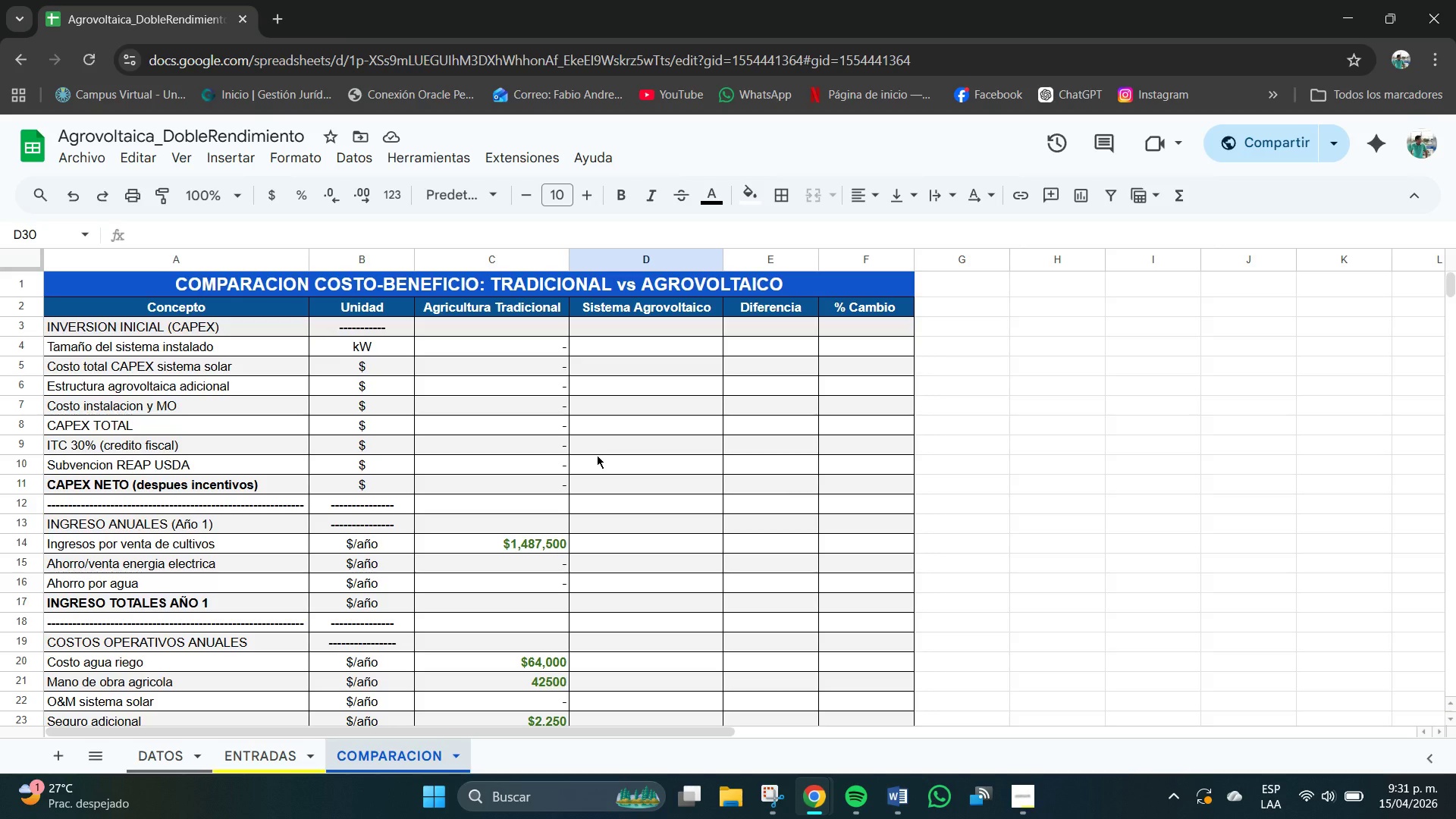 
wait(9.12)
 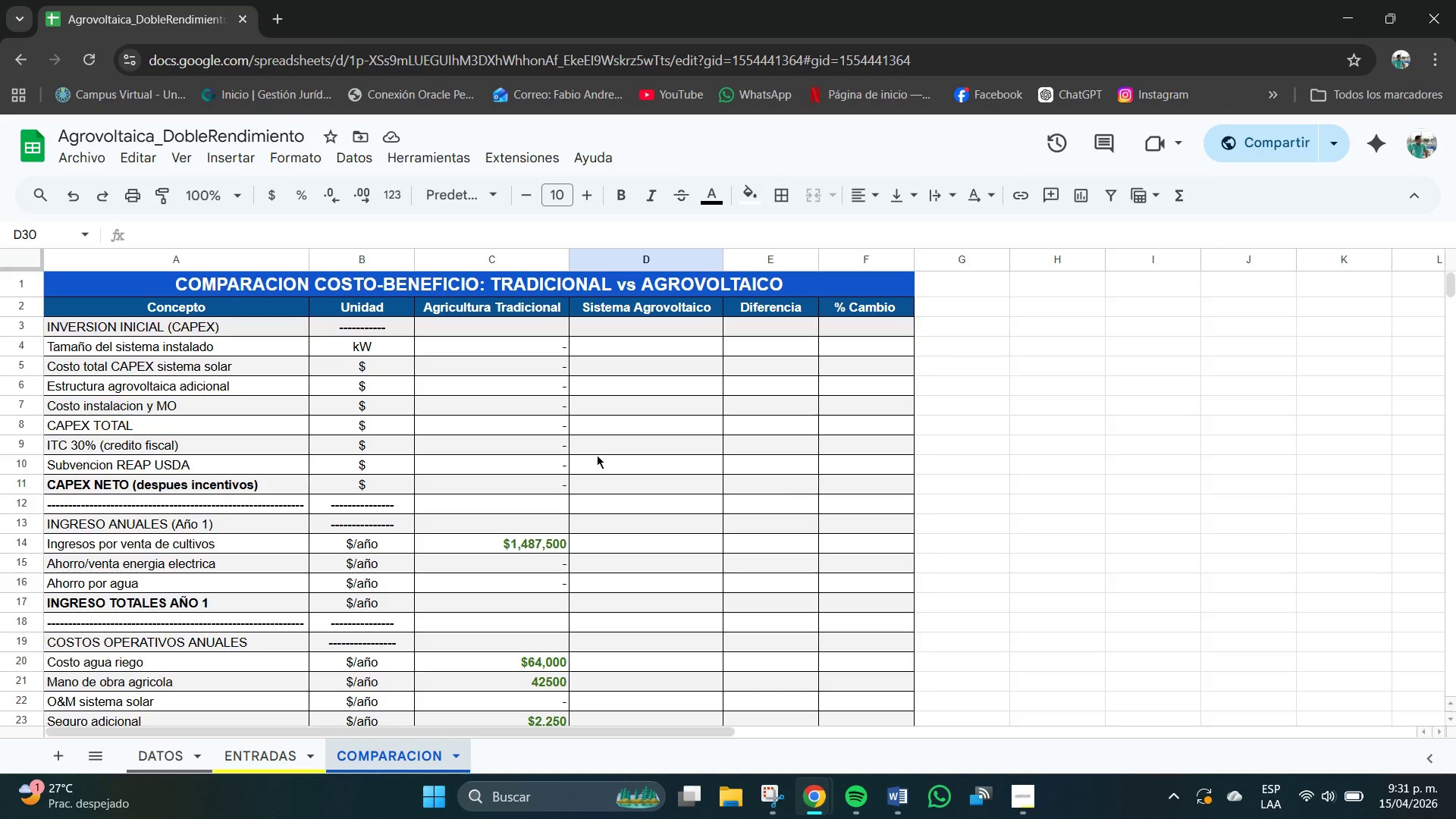 
left_click([632, 347])
 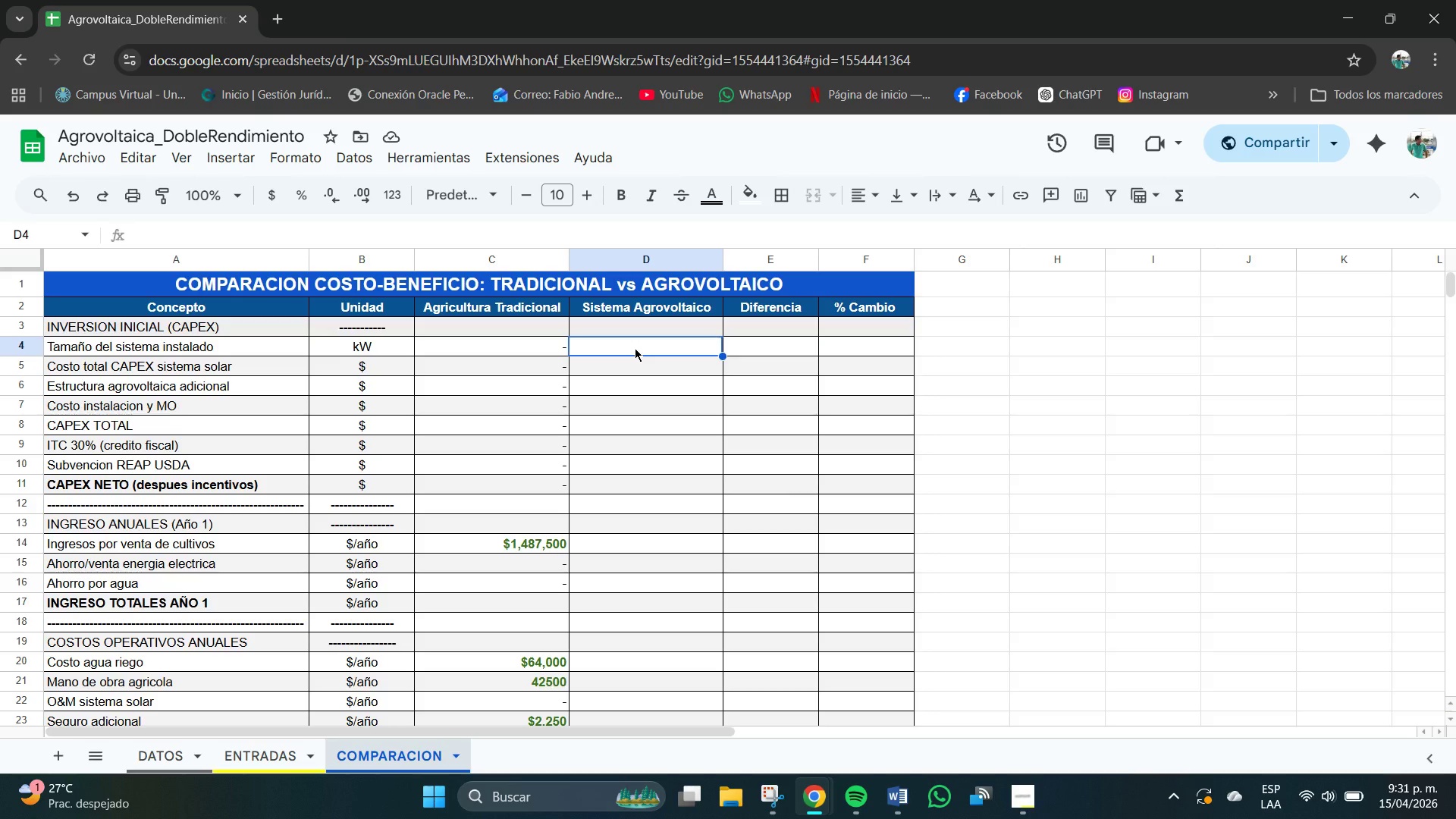 
type()ENTRADAS!B4+ENTRADAS!B7)
 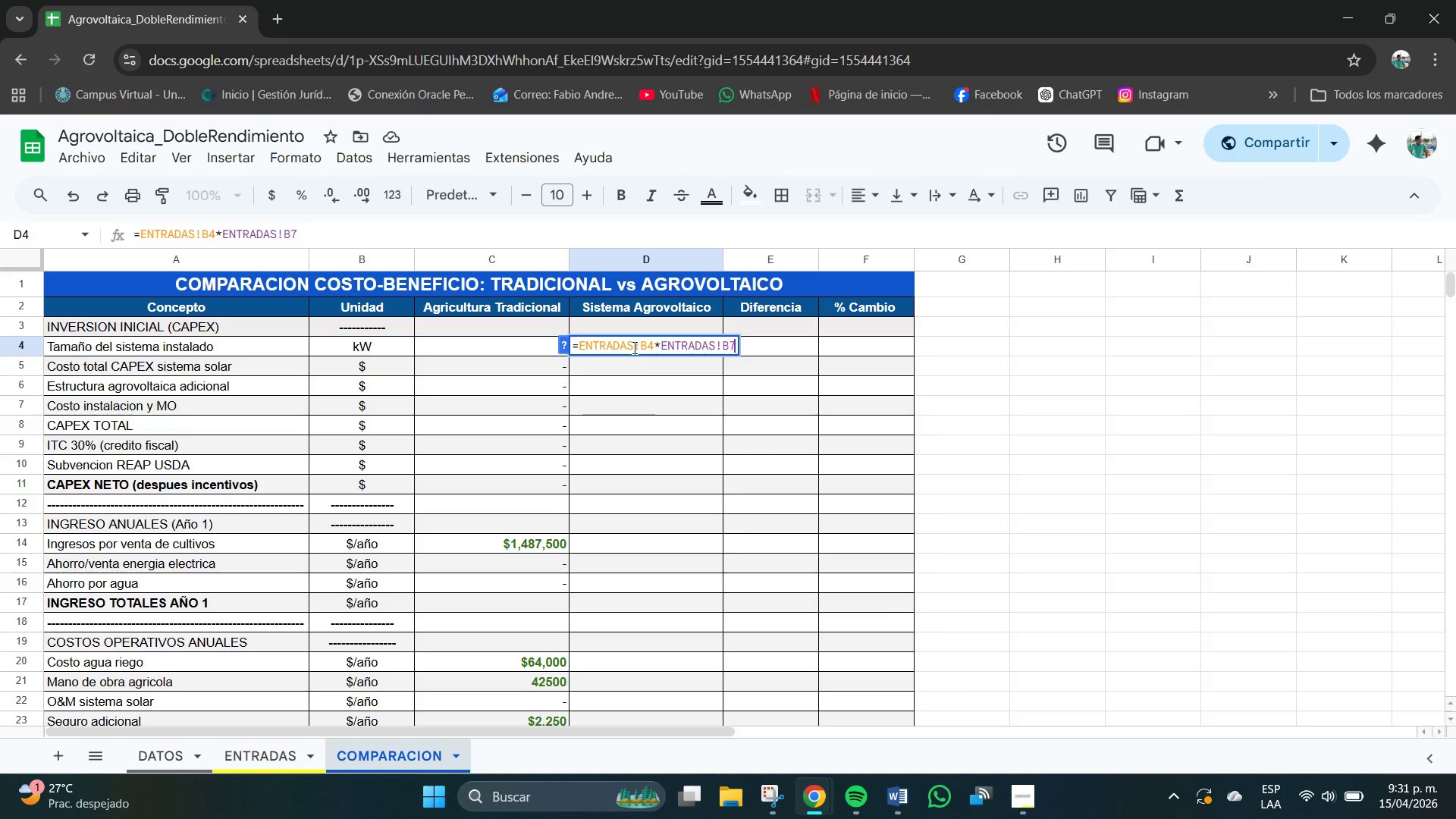 
key(Enter)
 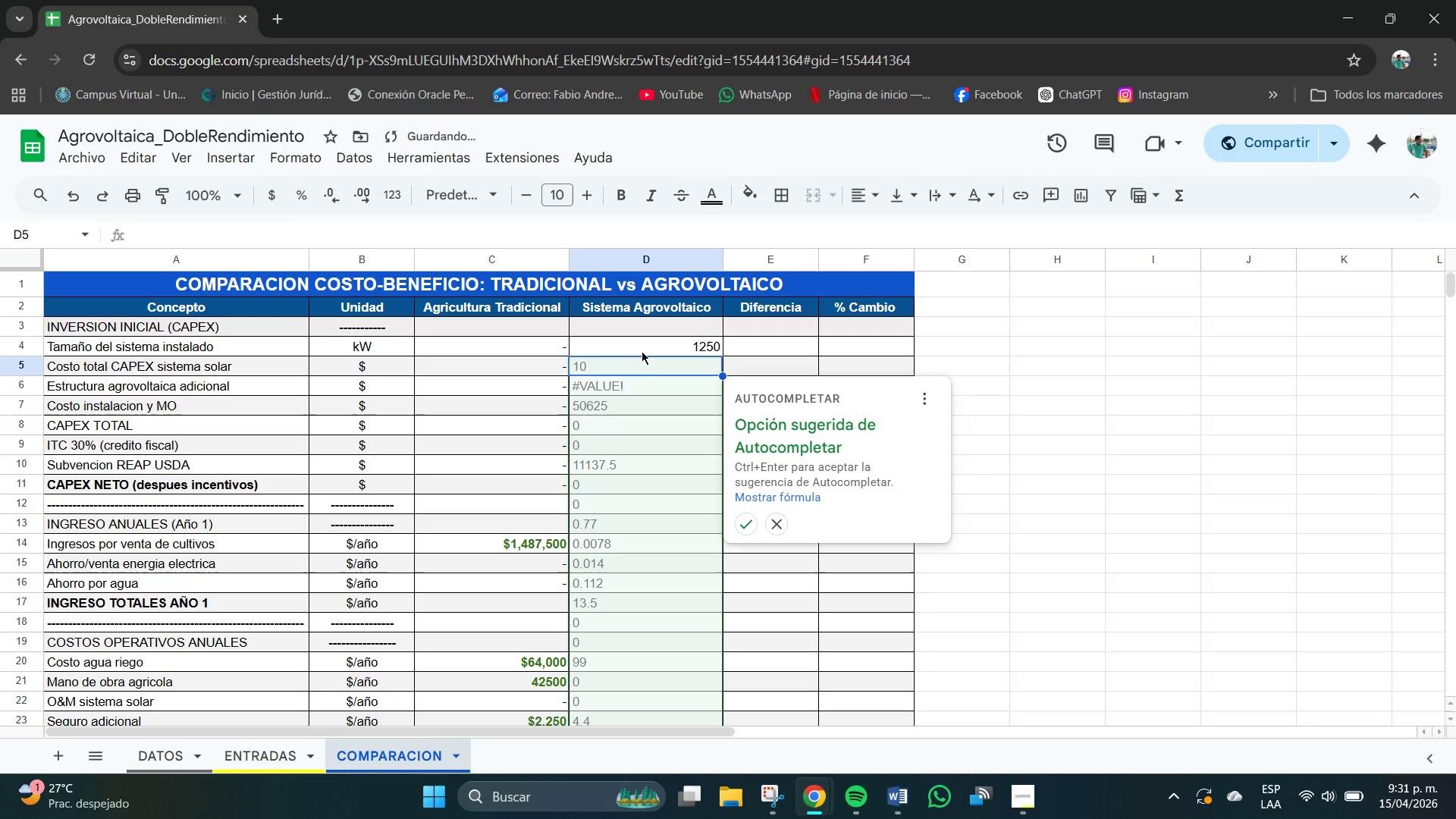 
left_click([701, 341])
 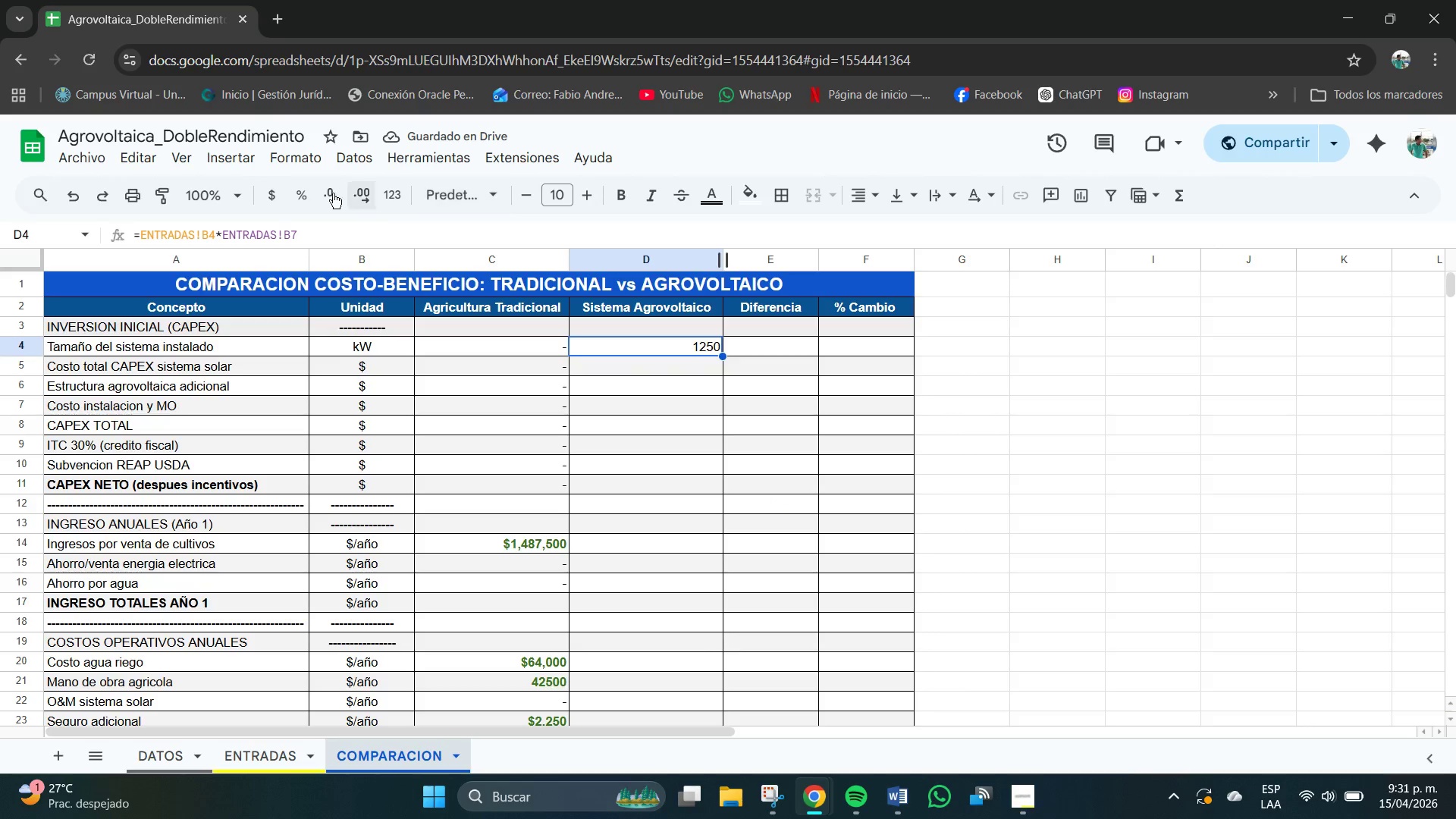 
left_click([265, 193])
 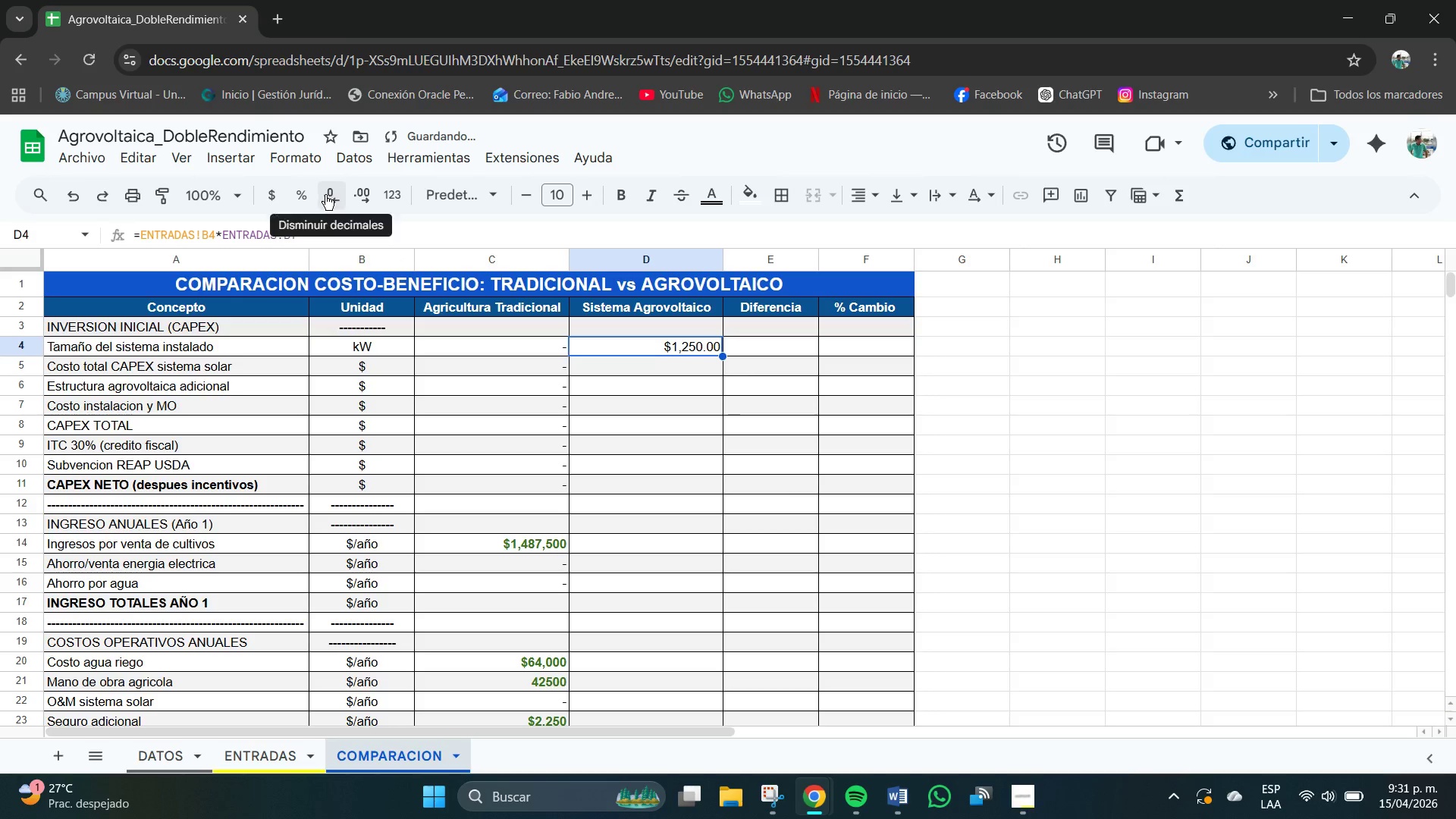 
double_click([326, 194])
 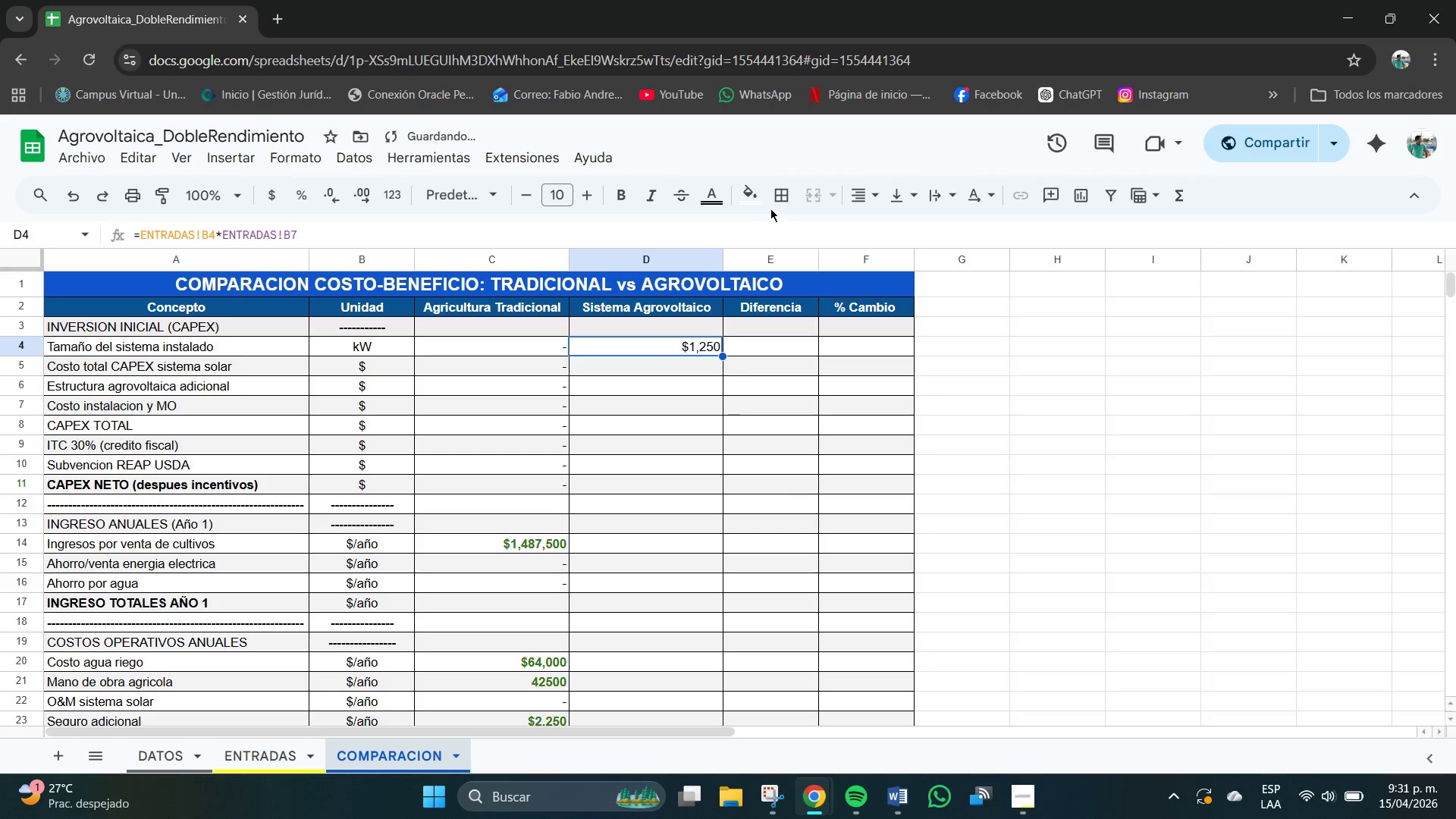 
left_click([743, 204])
 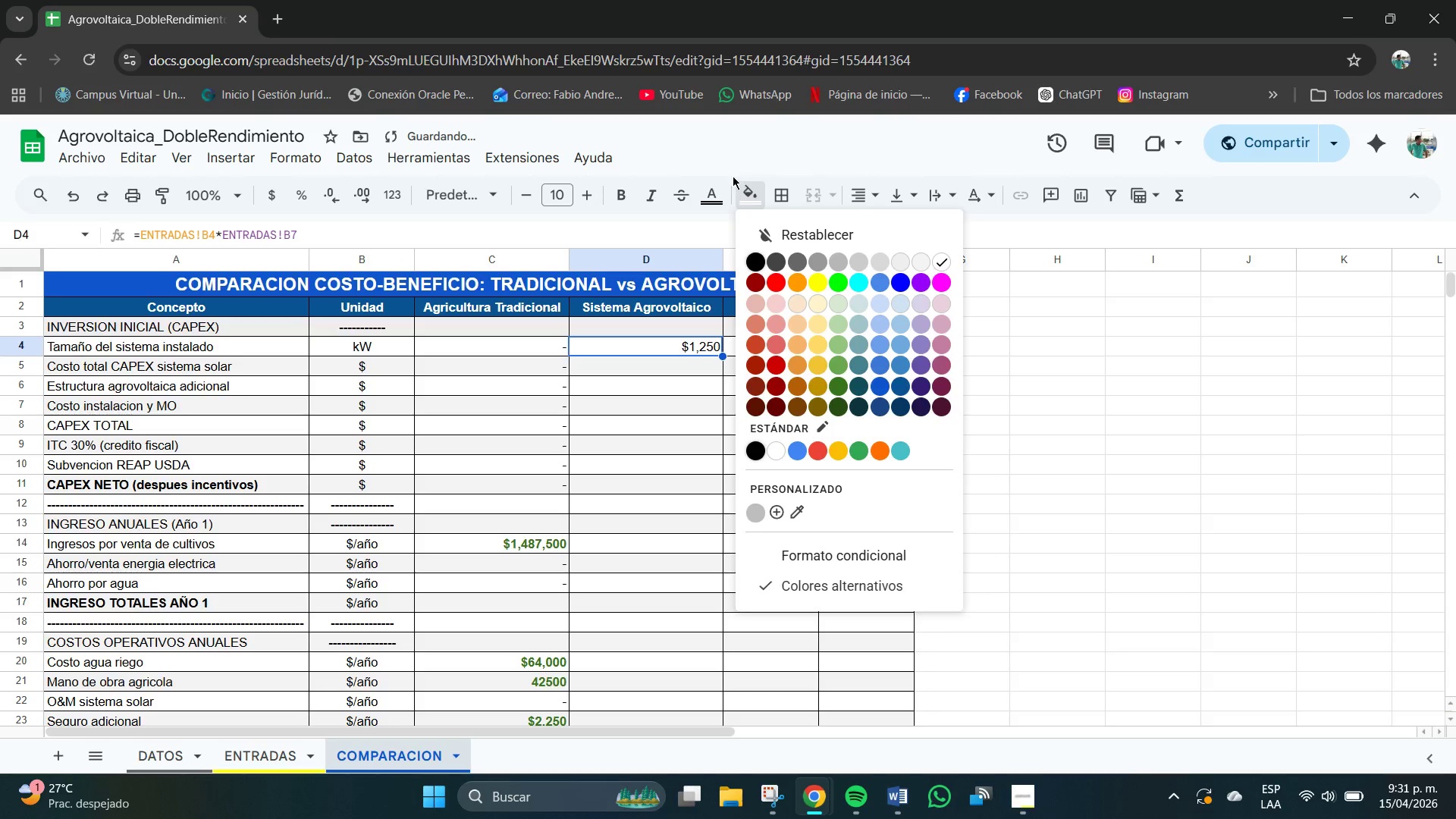 
left_click([708, 196])
 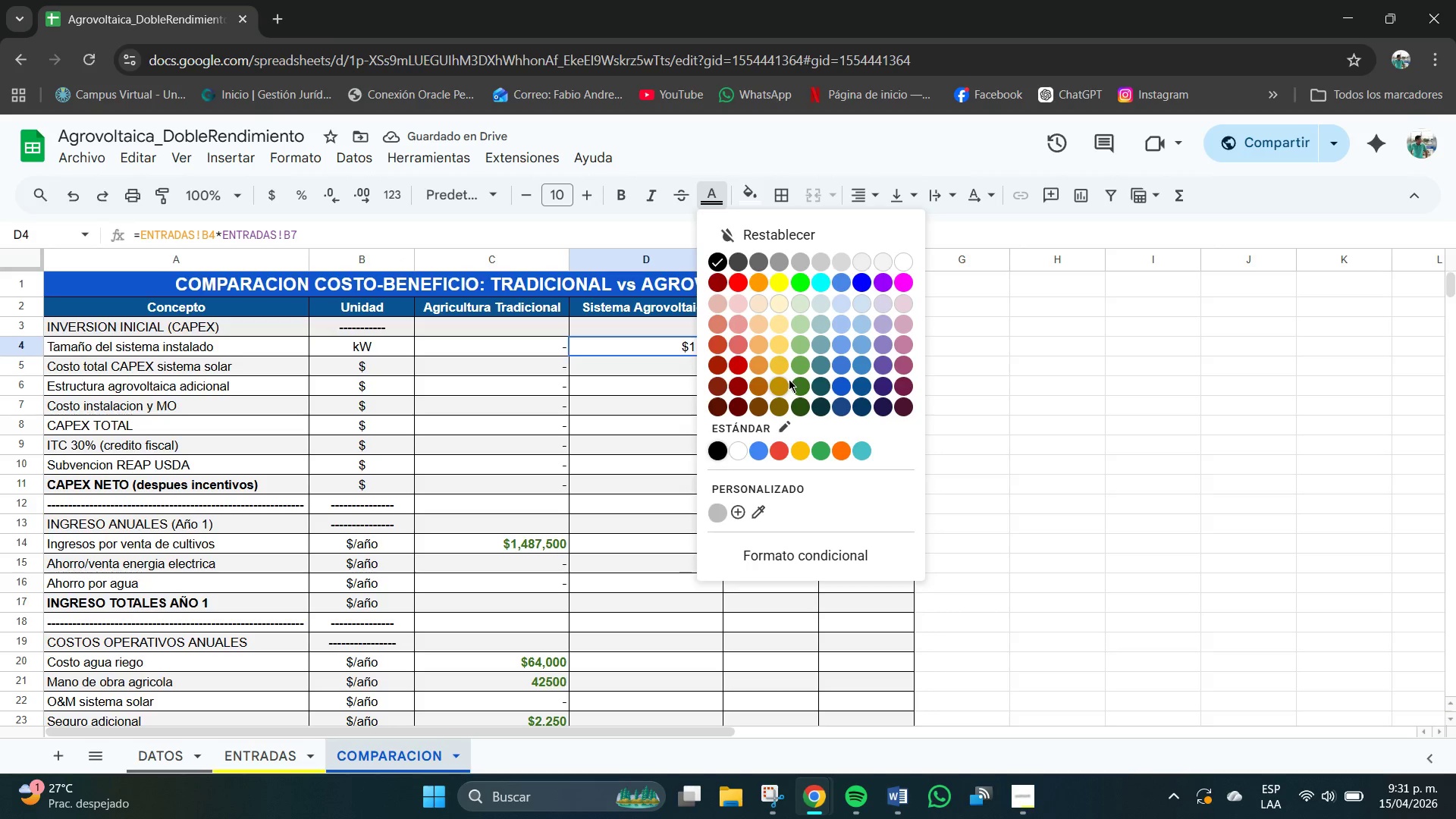 
left_click([798, 386])
 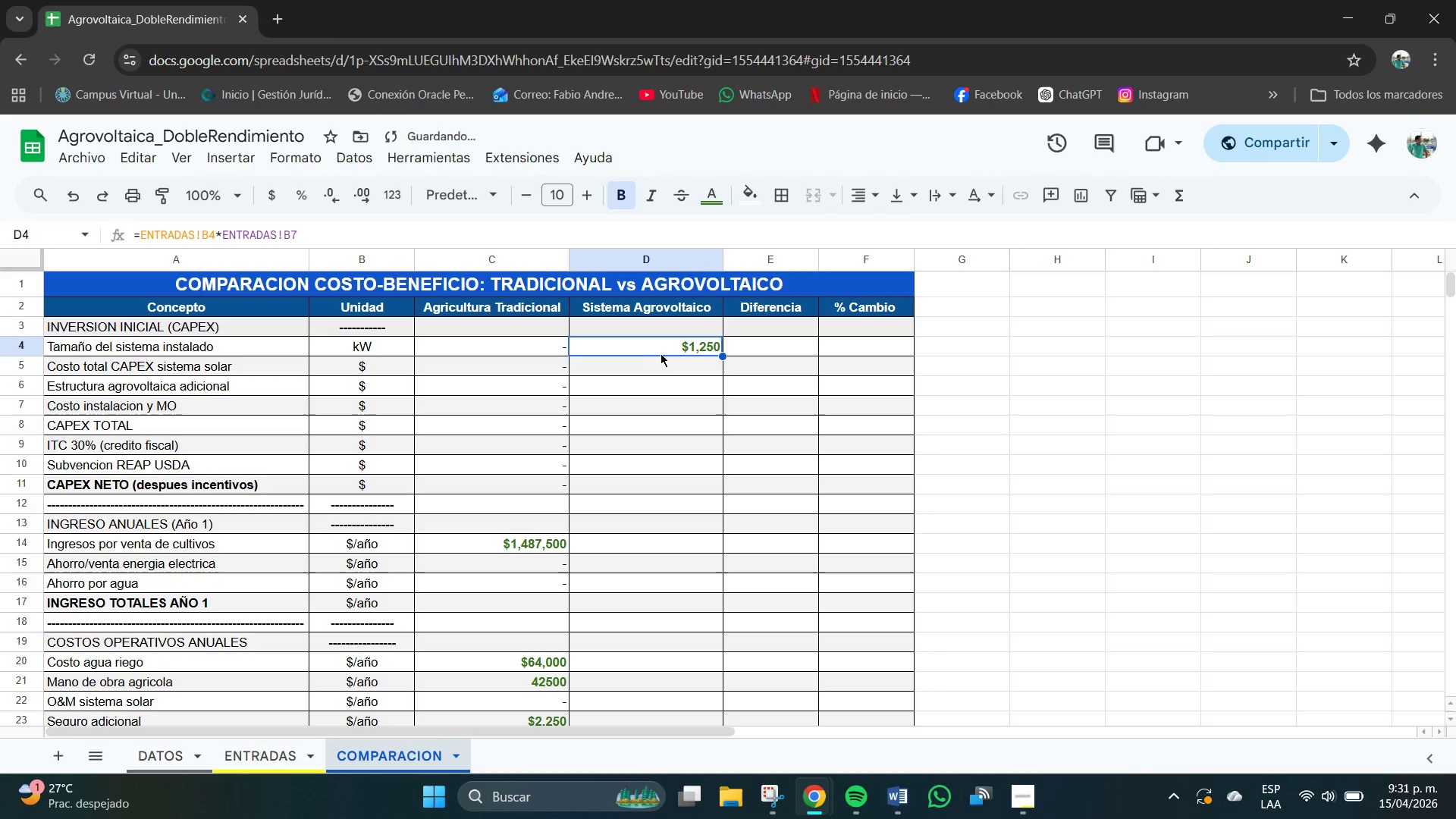 
wait(5.17)
 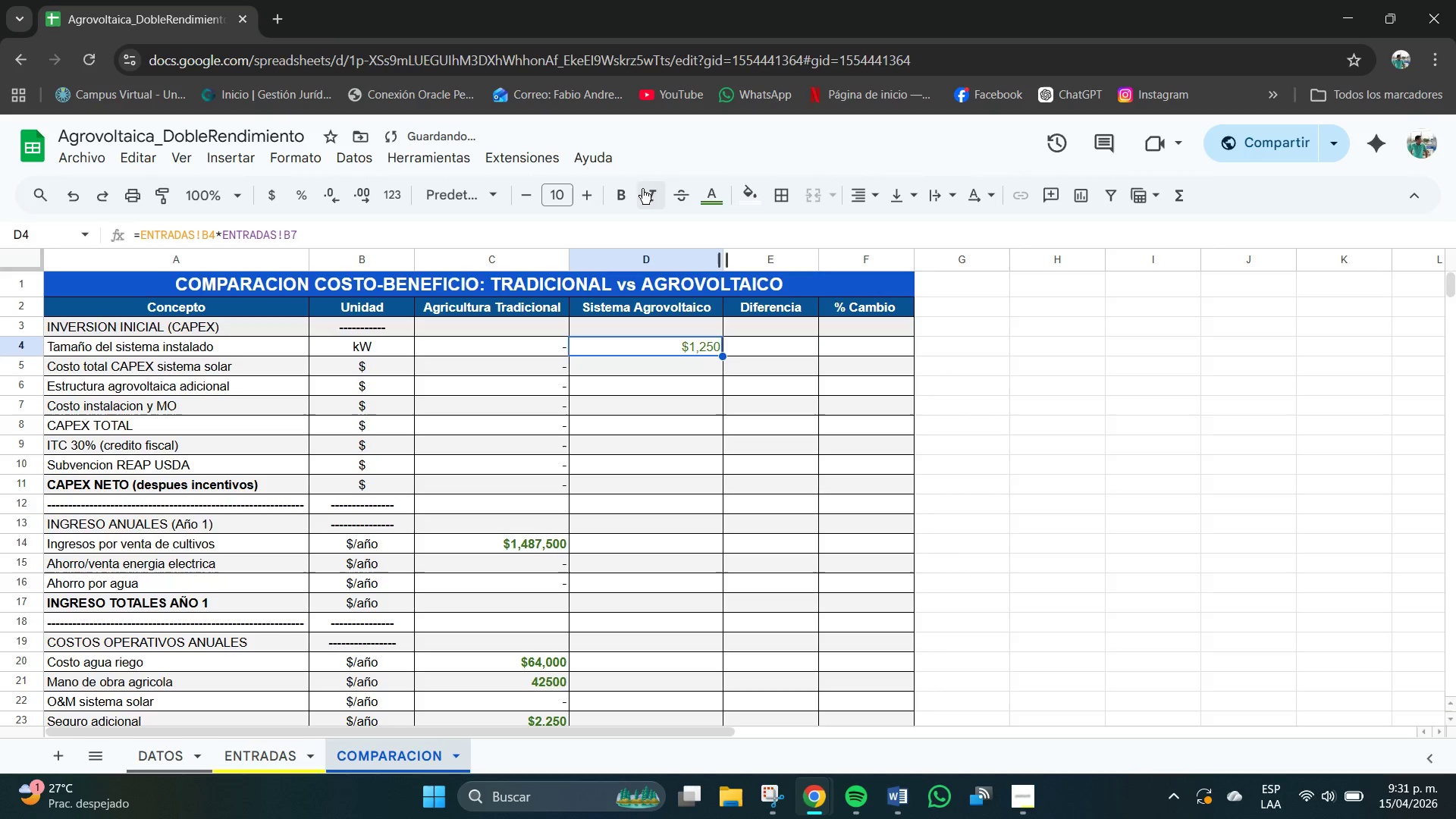 
left_click([565, 369])
 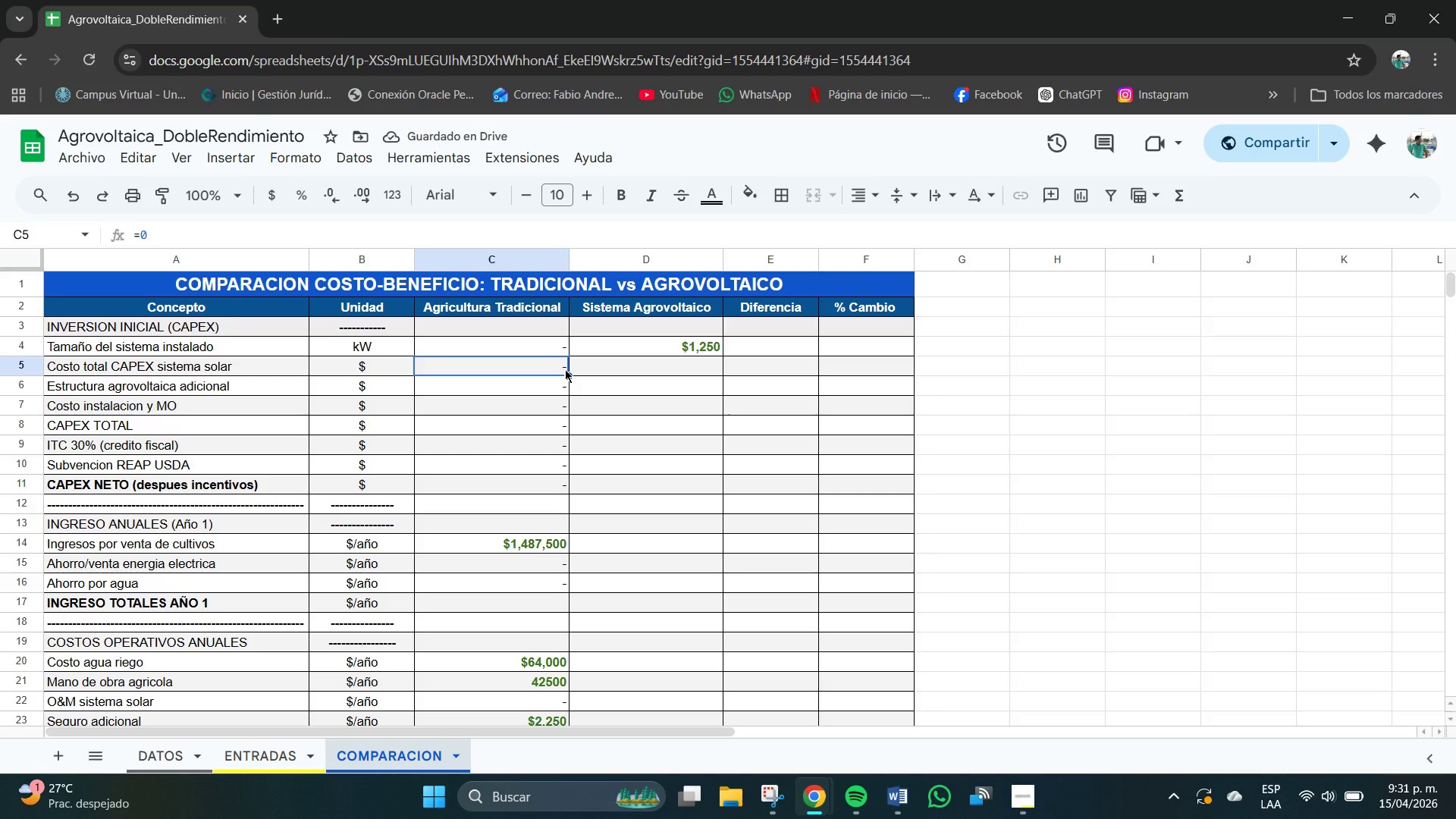 
key(Control+C)
 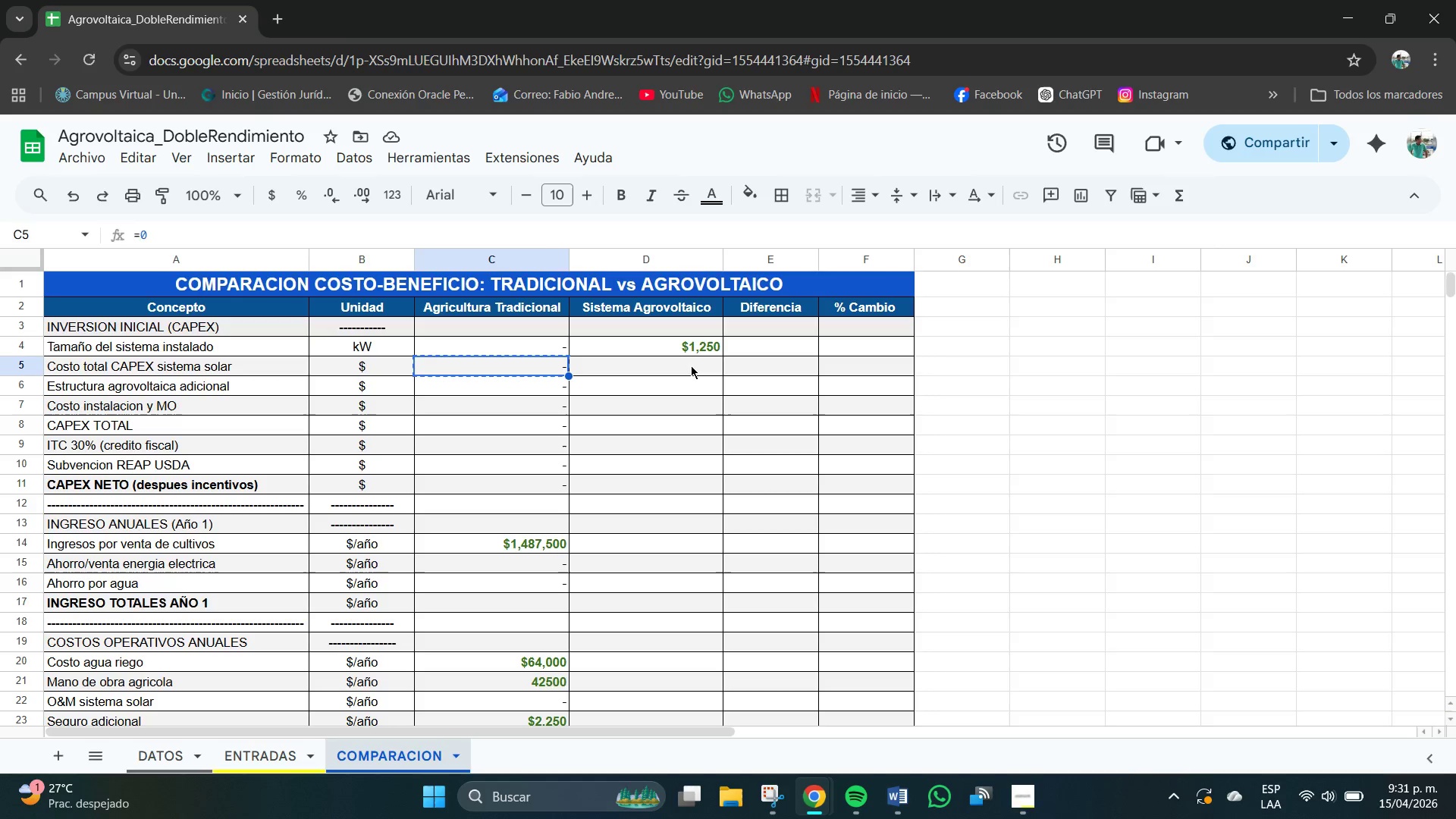 
left_click([692, 366])
 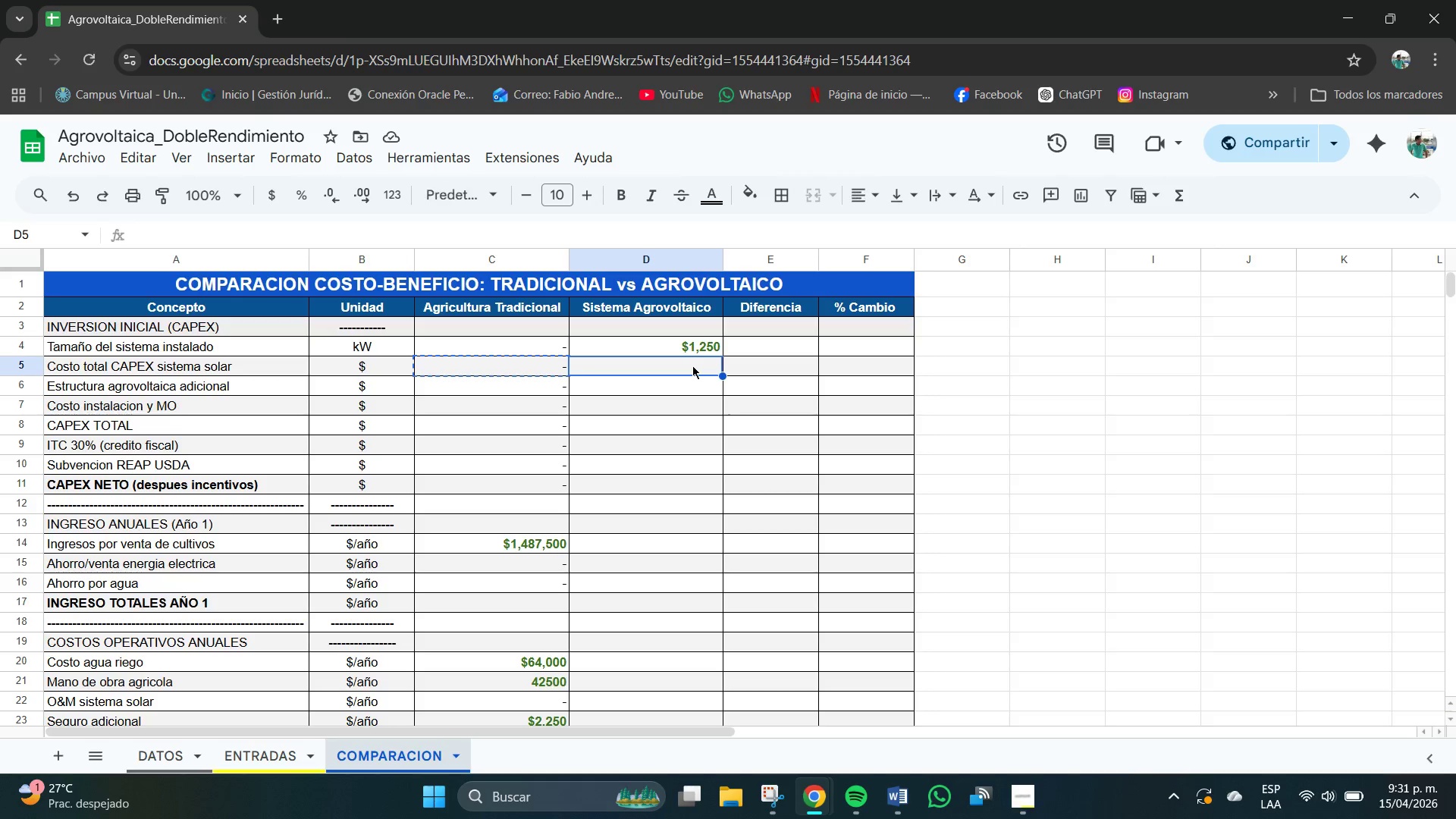 
key(Control+V)
 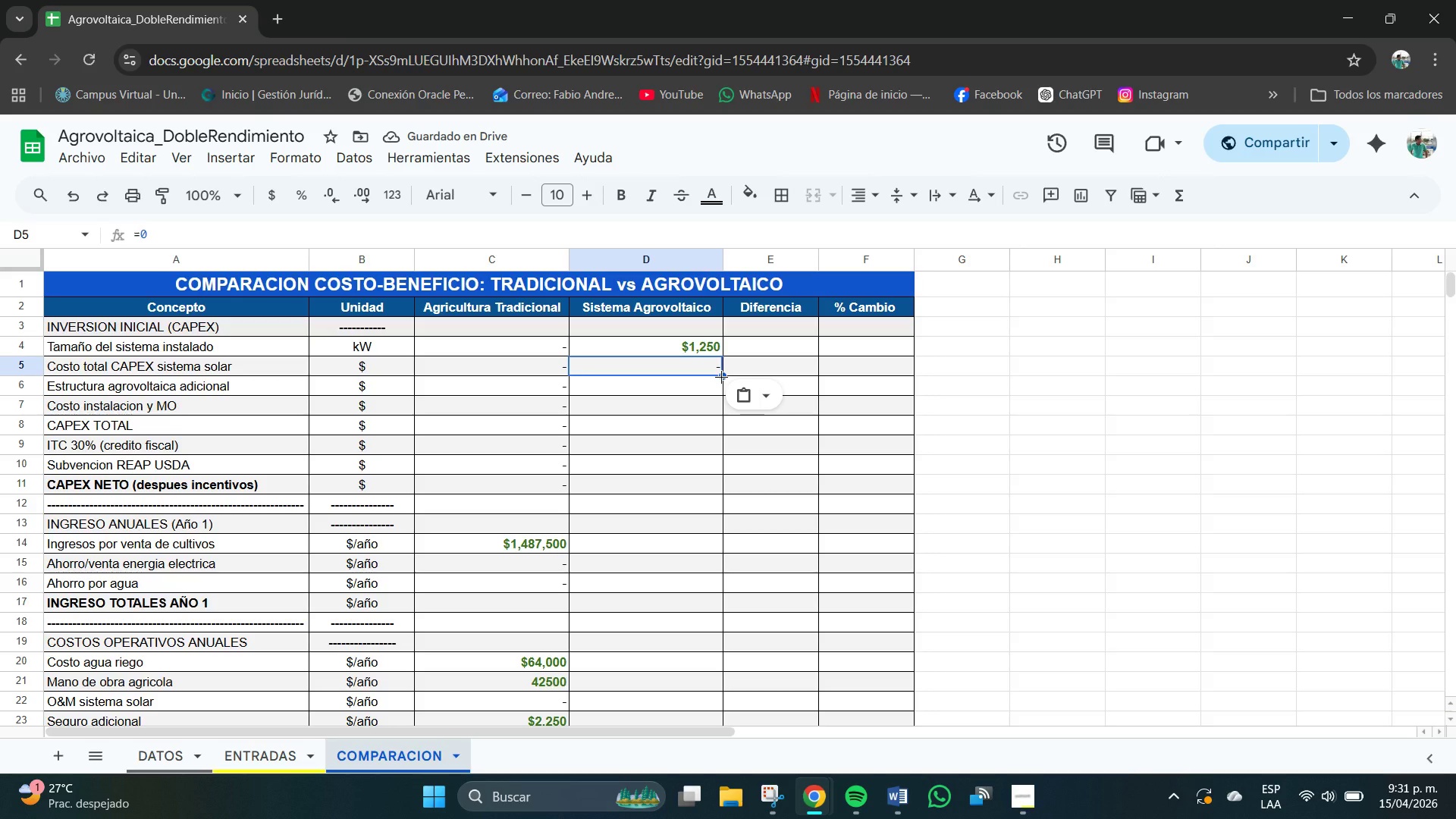 
wait(6.61)
 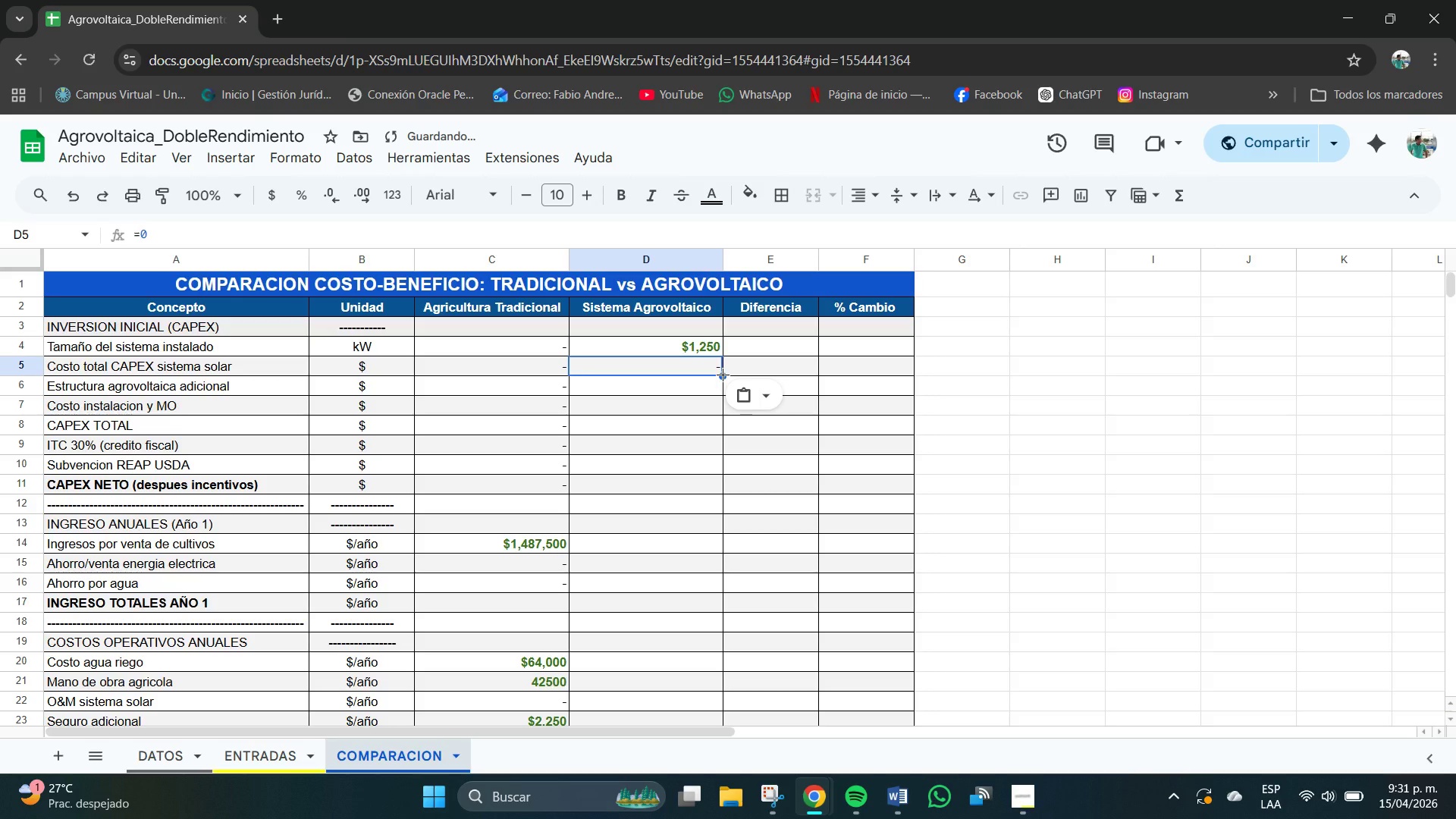 
left_click_drag(start_coordinate=[724, 375], to_coordinate=[722, 490])
 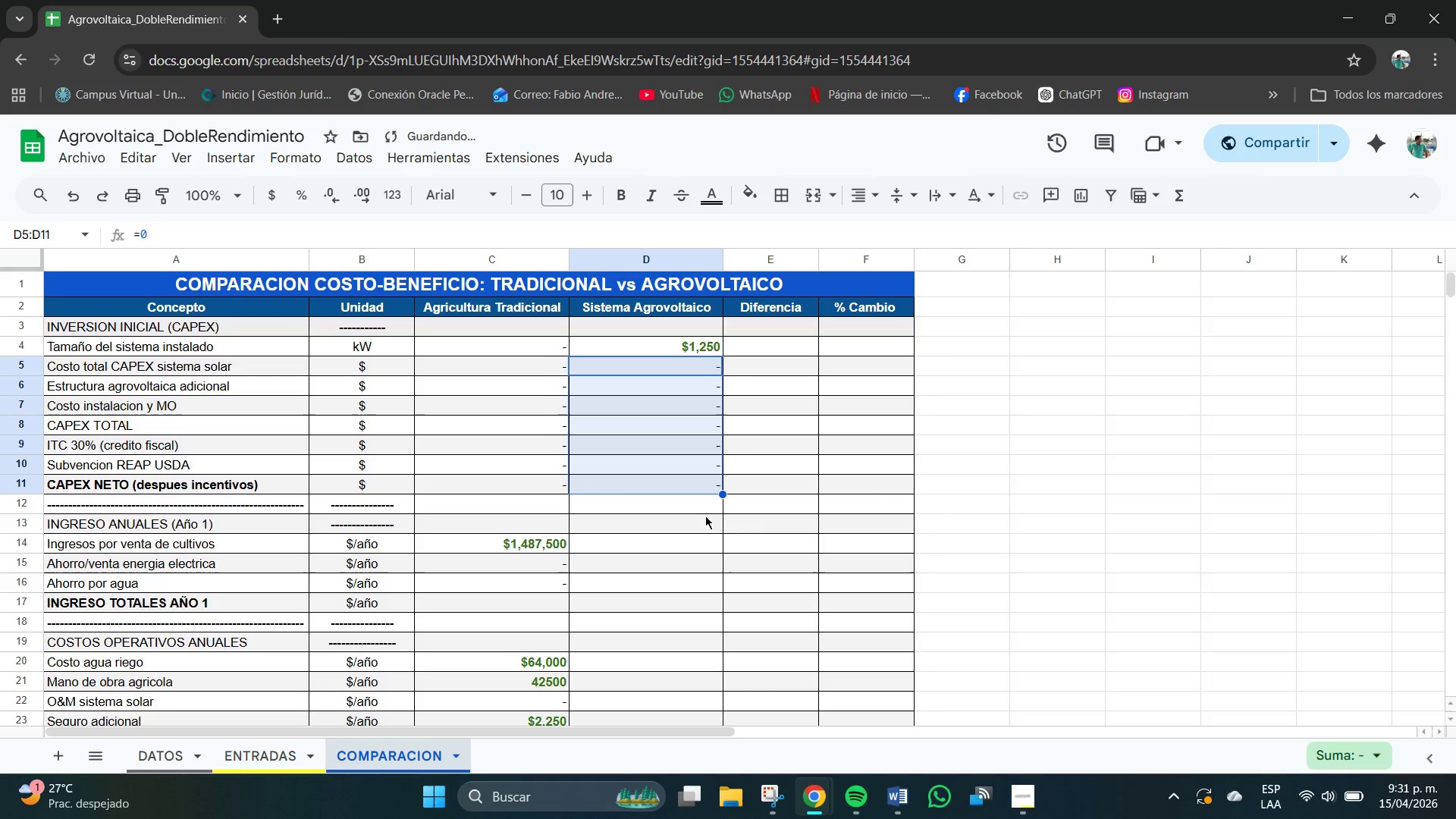 
left_click([704, 513])
 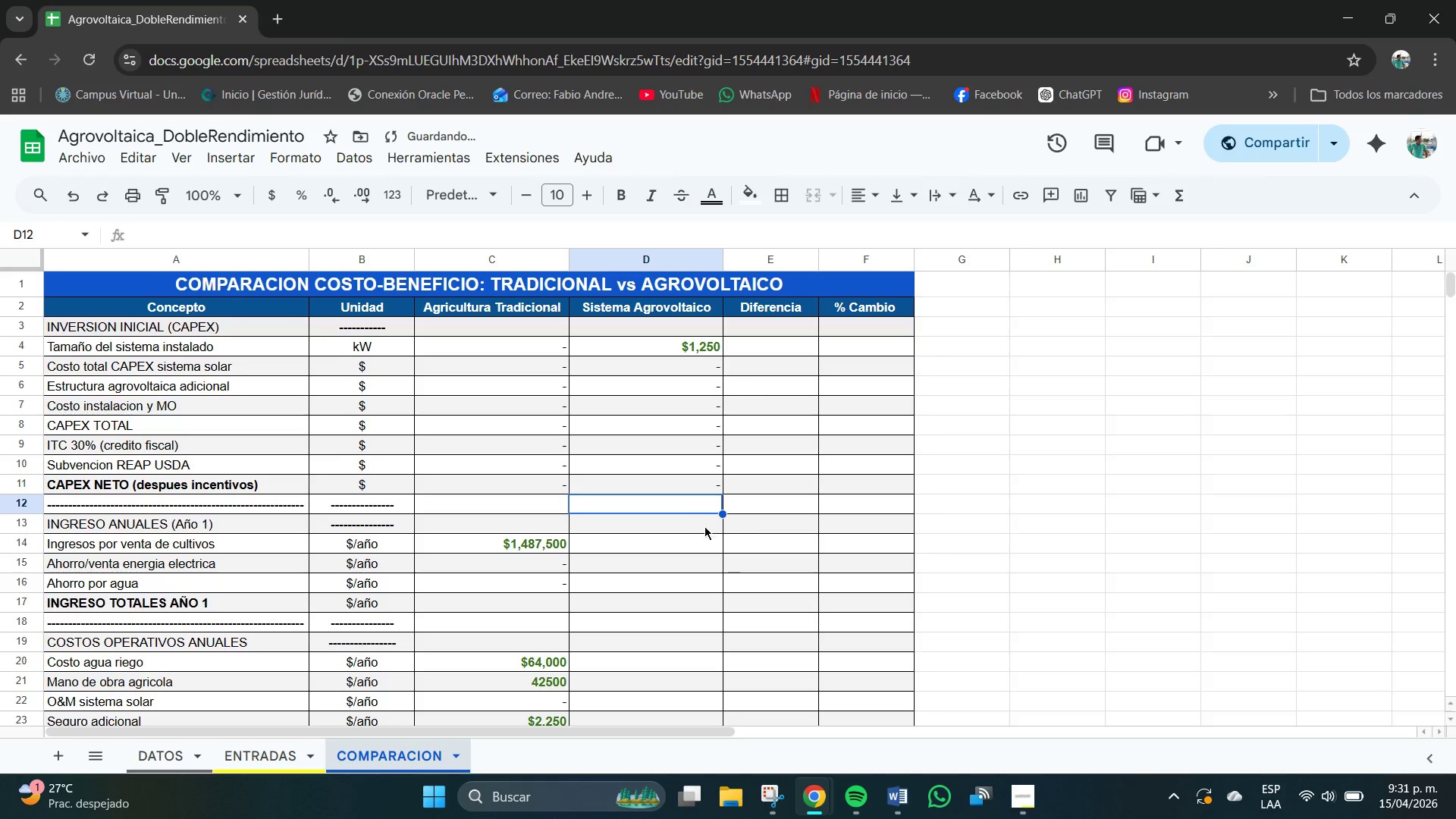 
left_click([704, 529])
 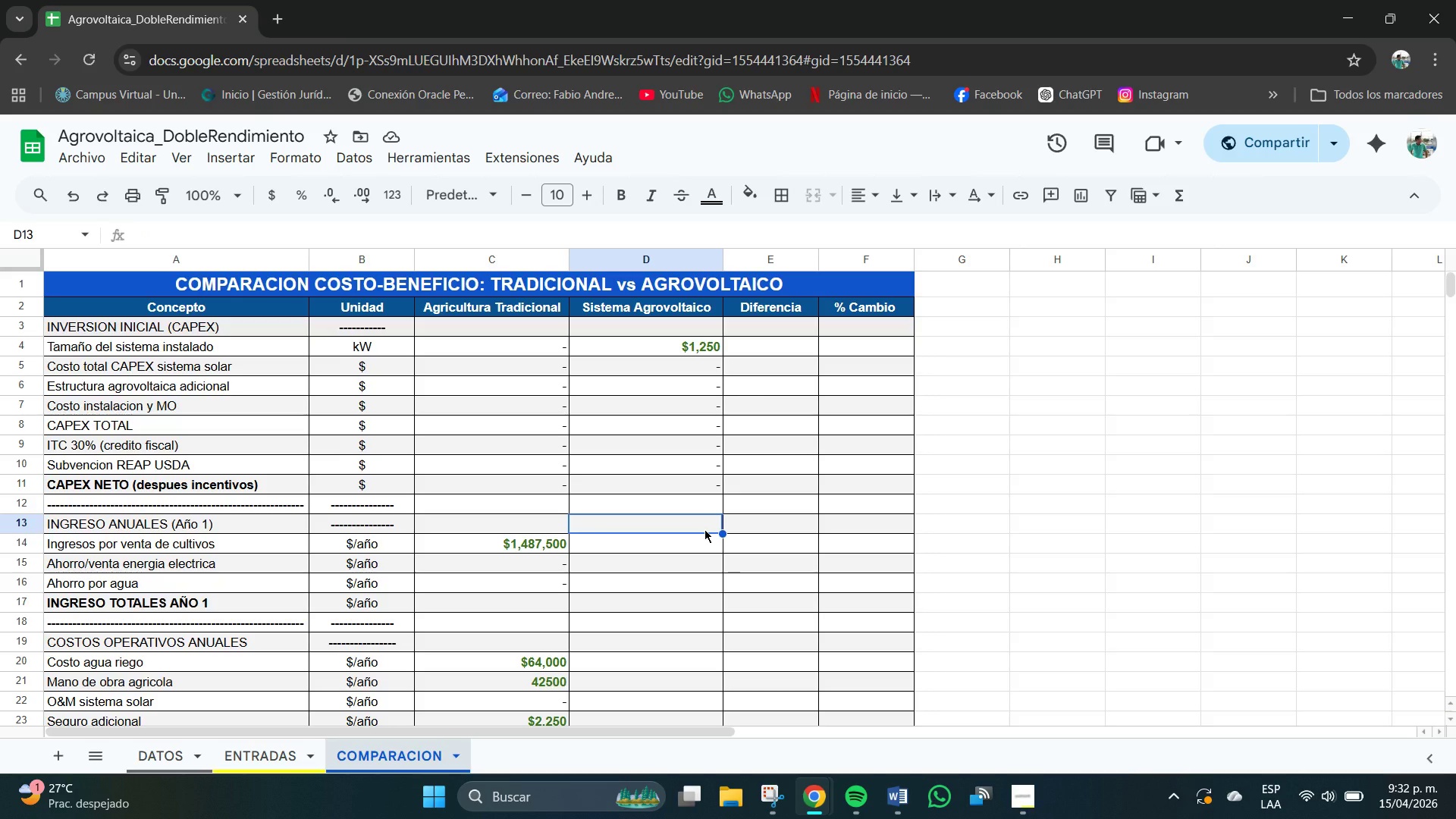 
wait(7.2)
 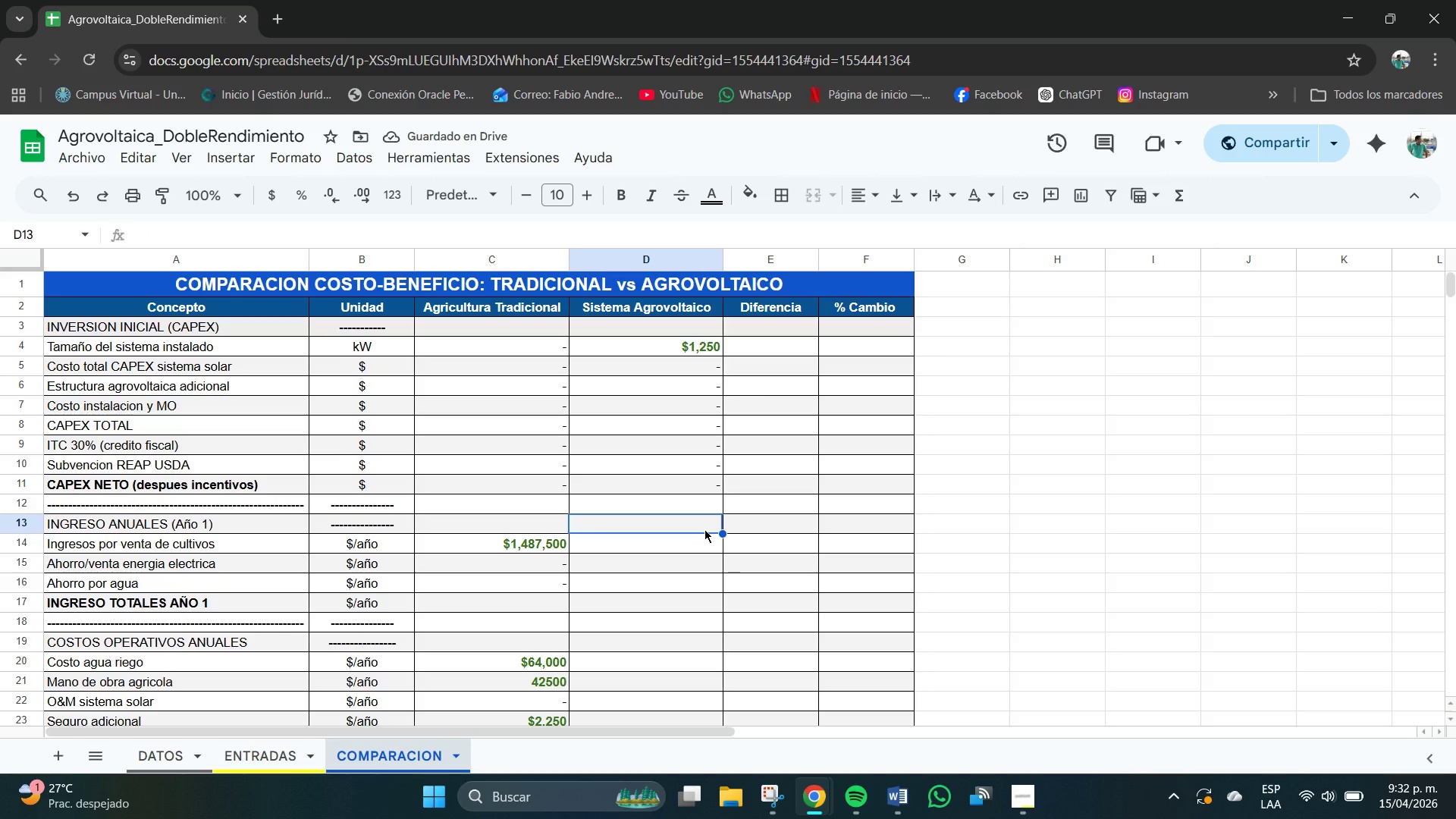 
left_click([683, 510])
 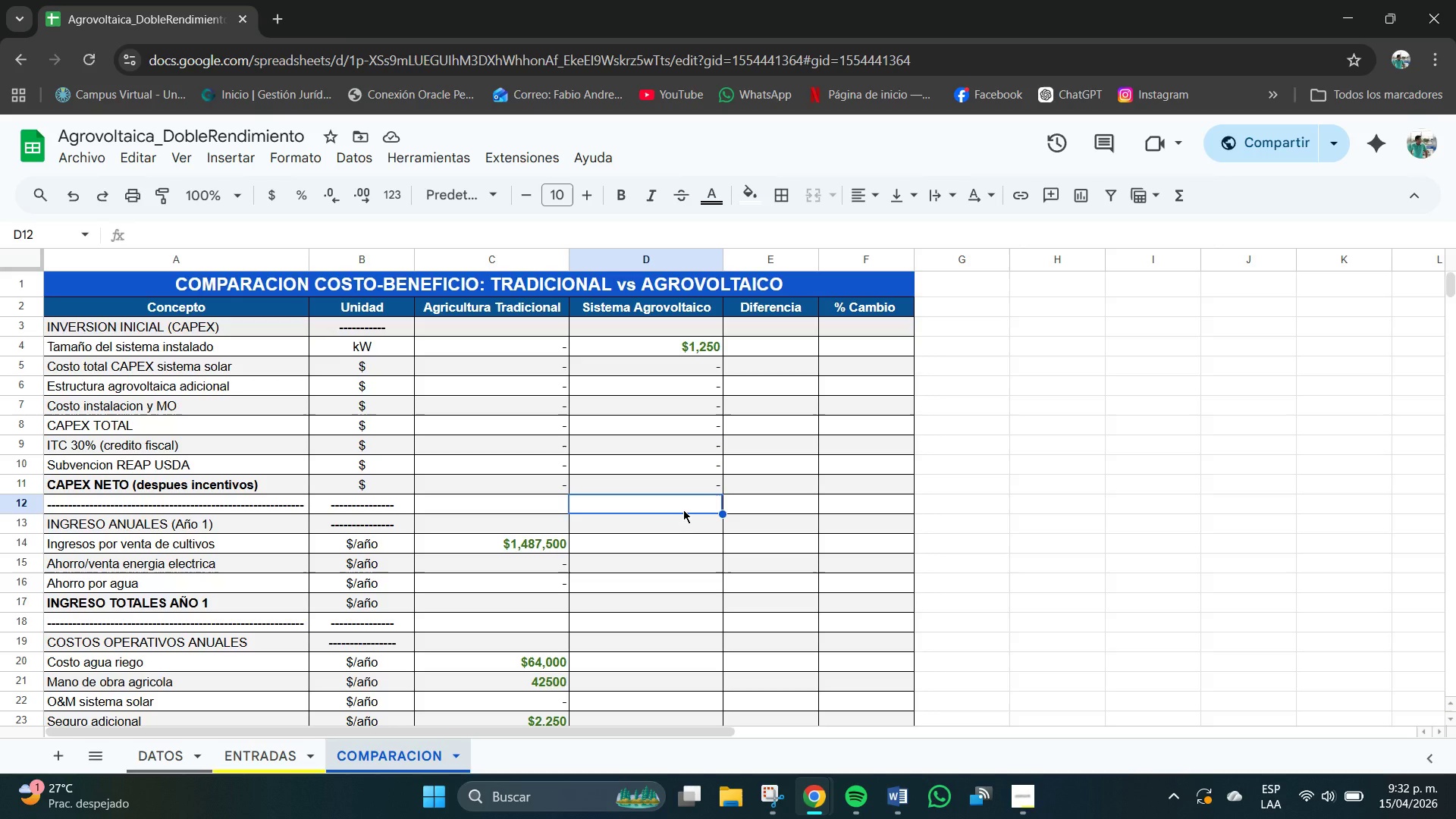 
left_click([698, 544])
 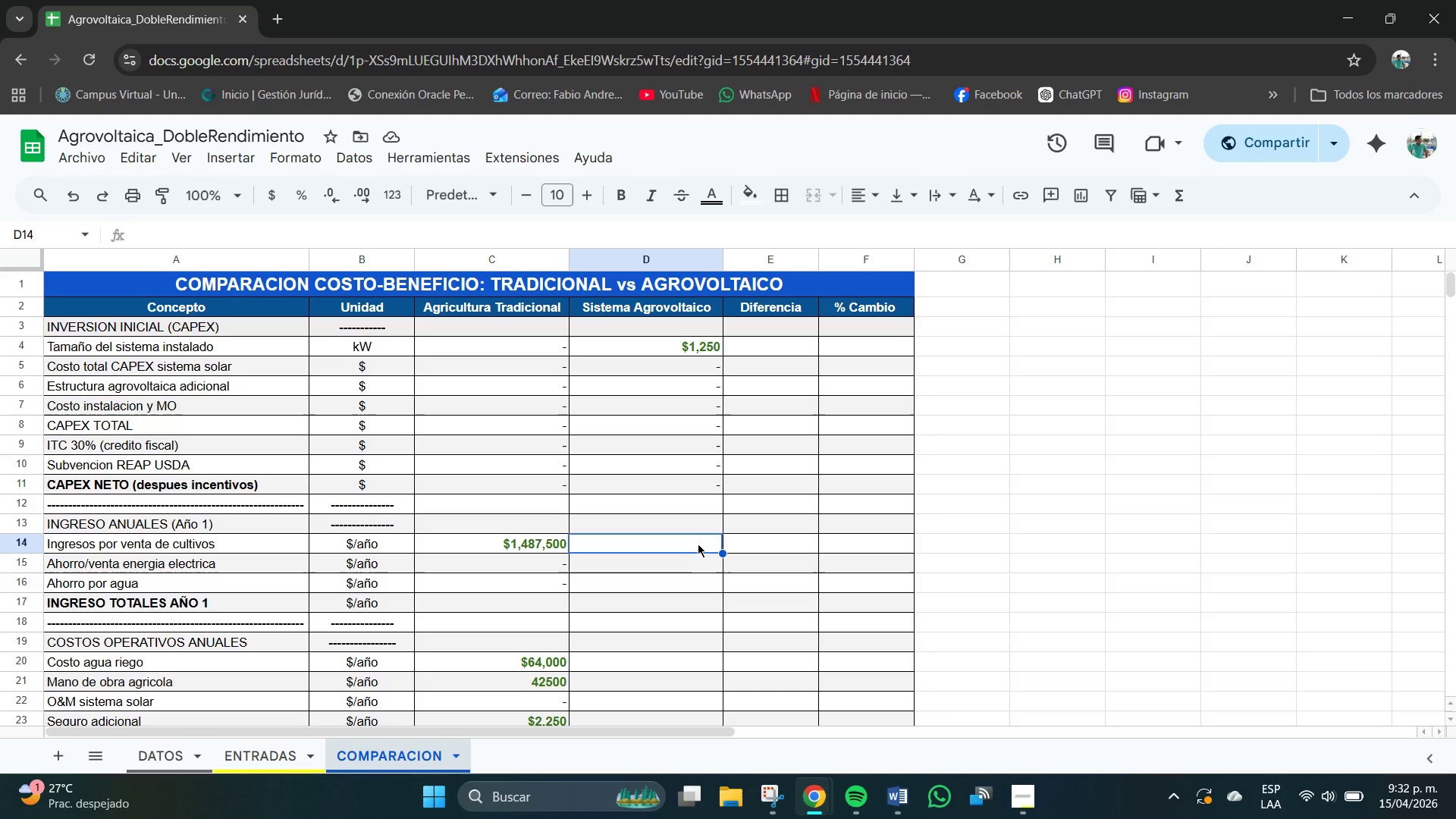 
hold_key(key=ArrowUp, duration=0.62)
 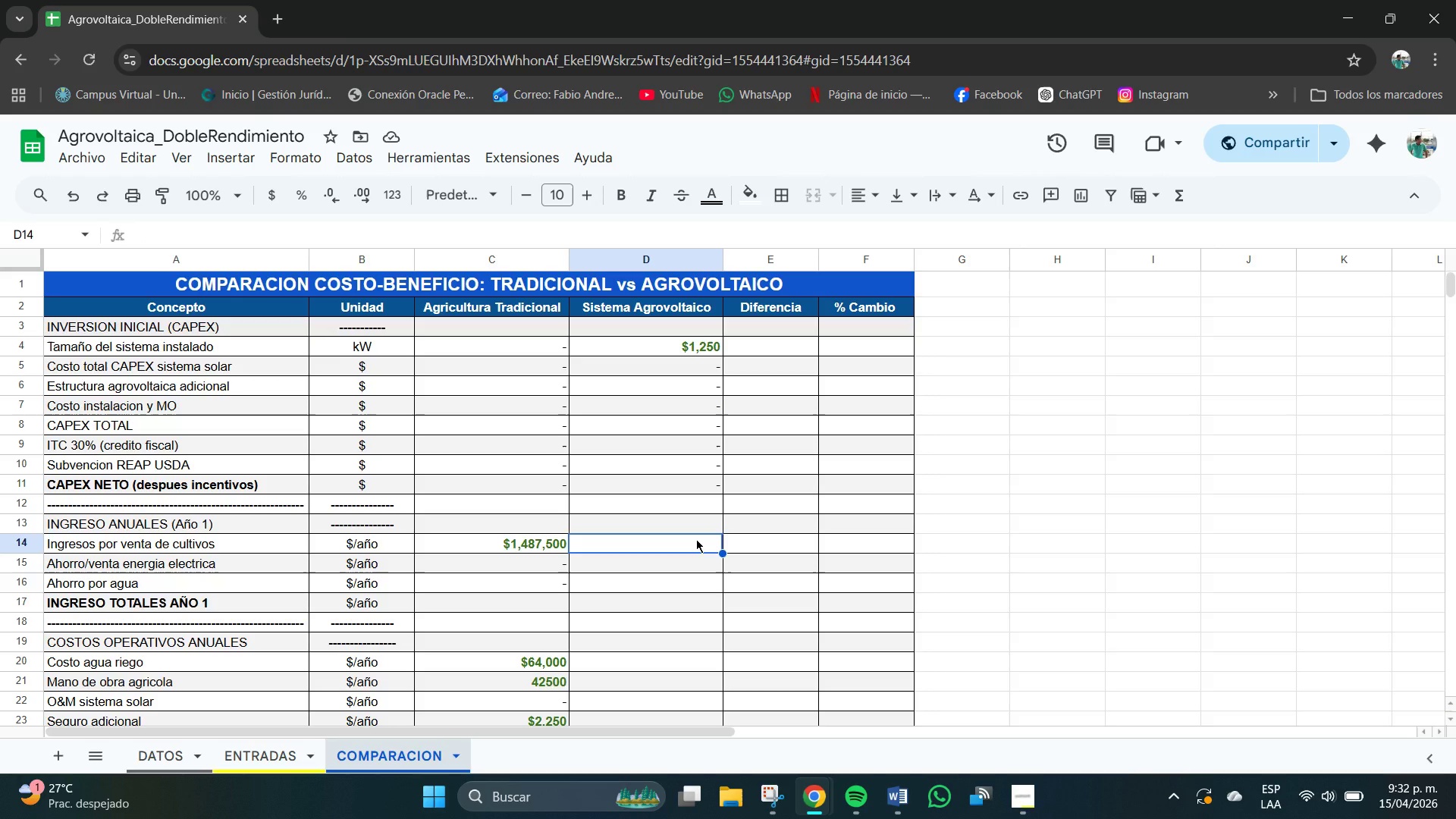 
type()ENTRADAS!B4+ENTRADAS!B36+ENTRADAS)
 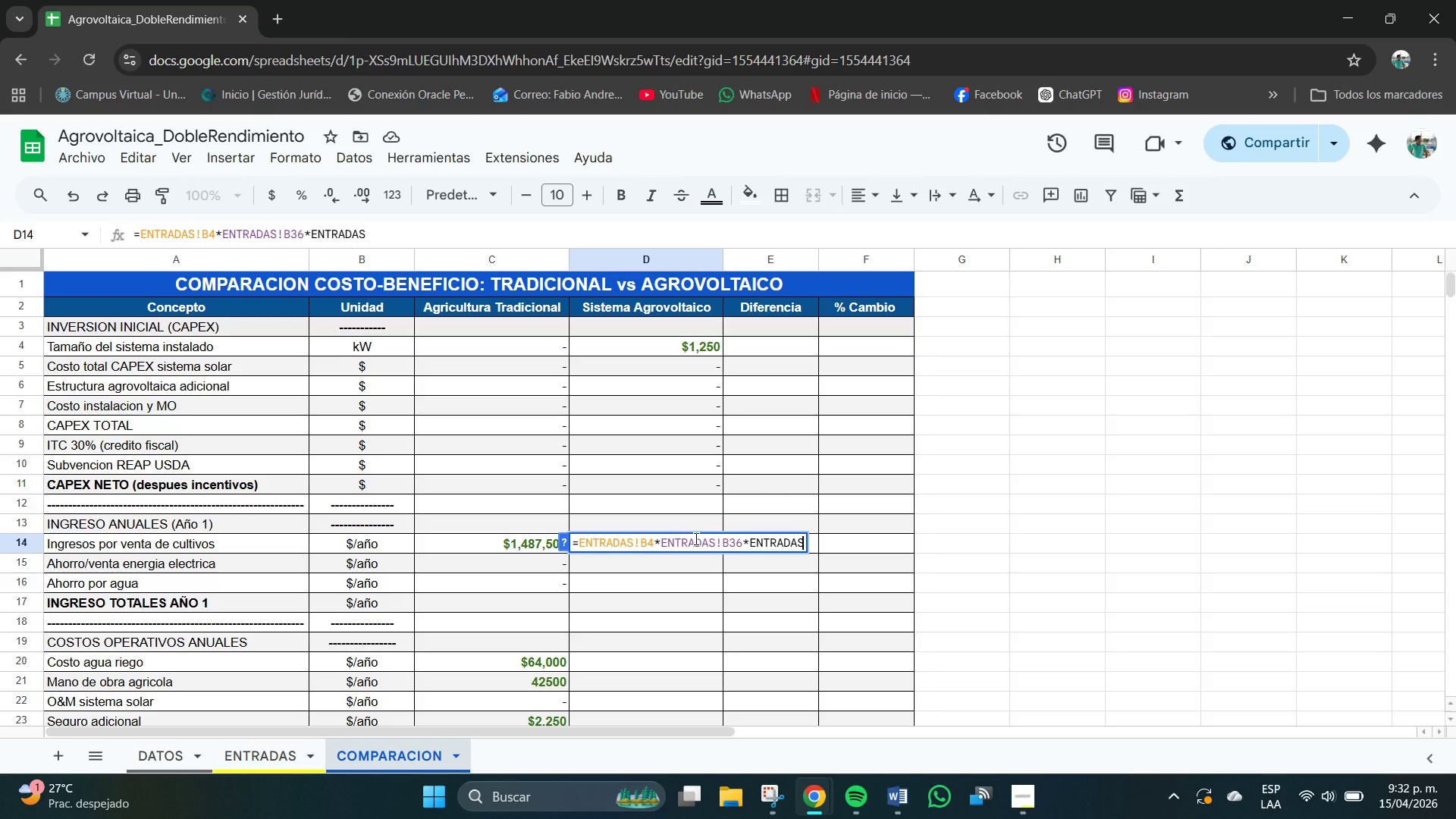 
type(!B38)
 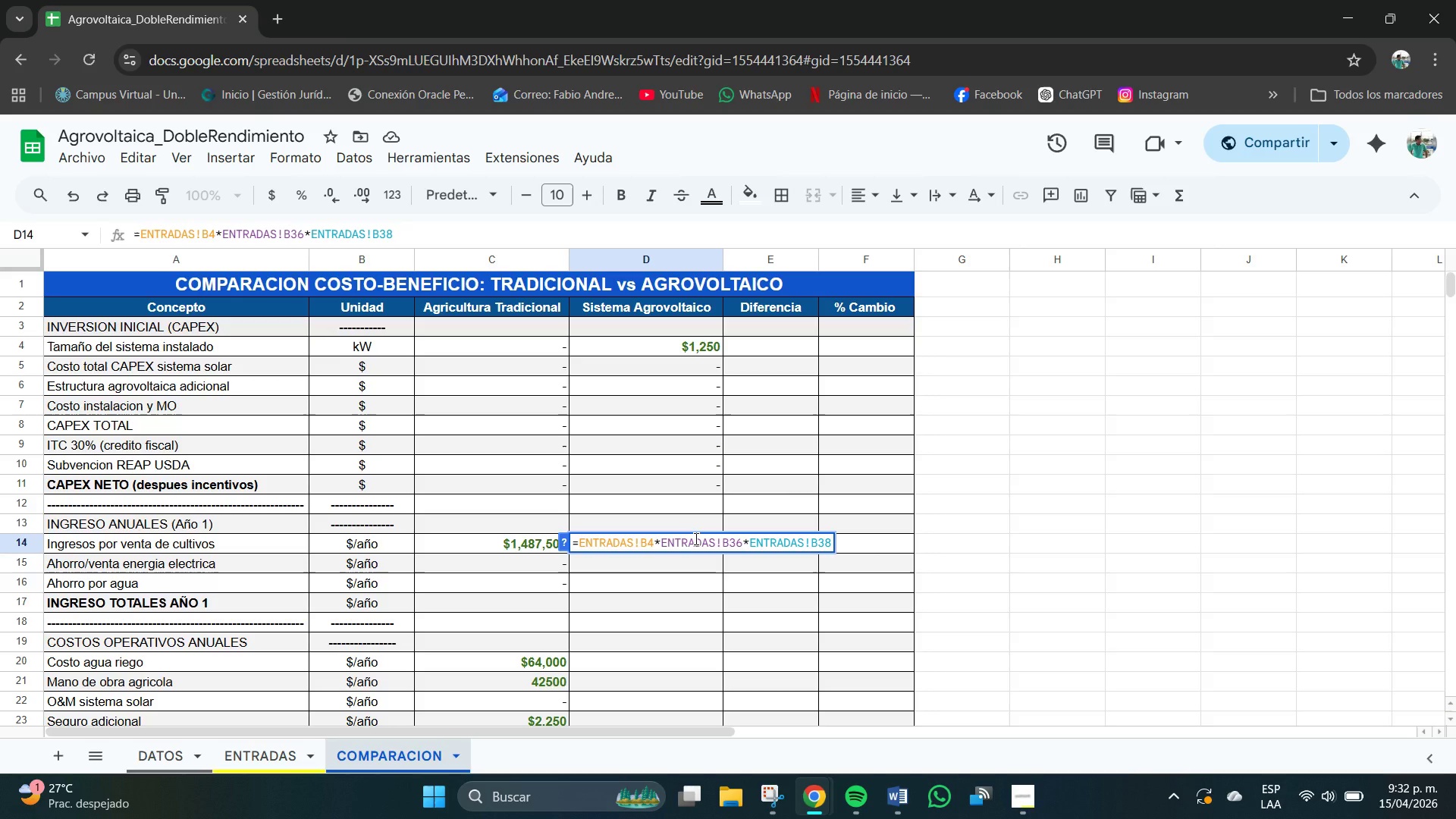 
key(Enter)
 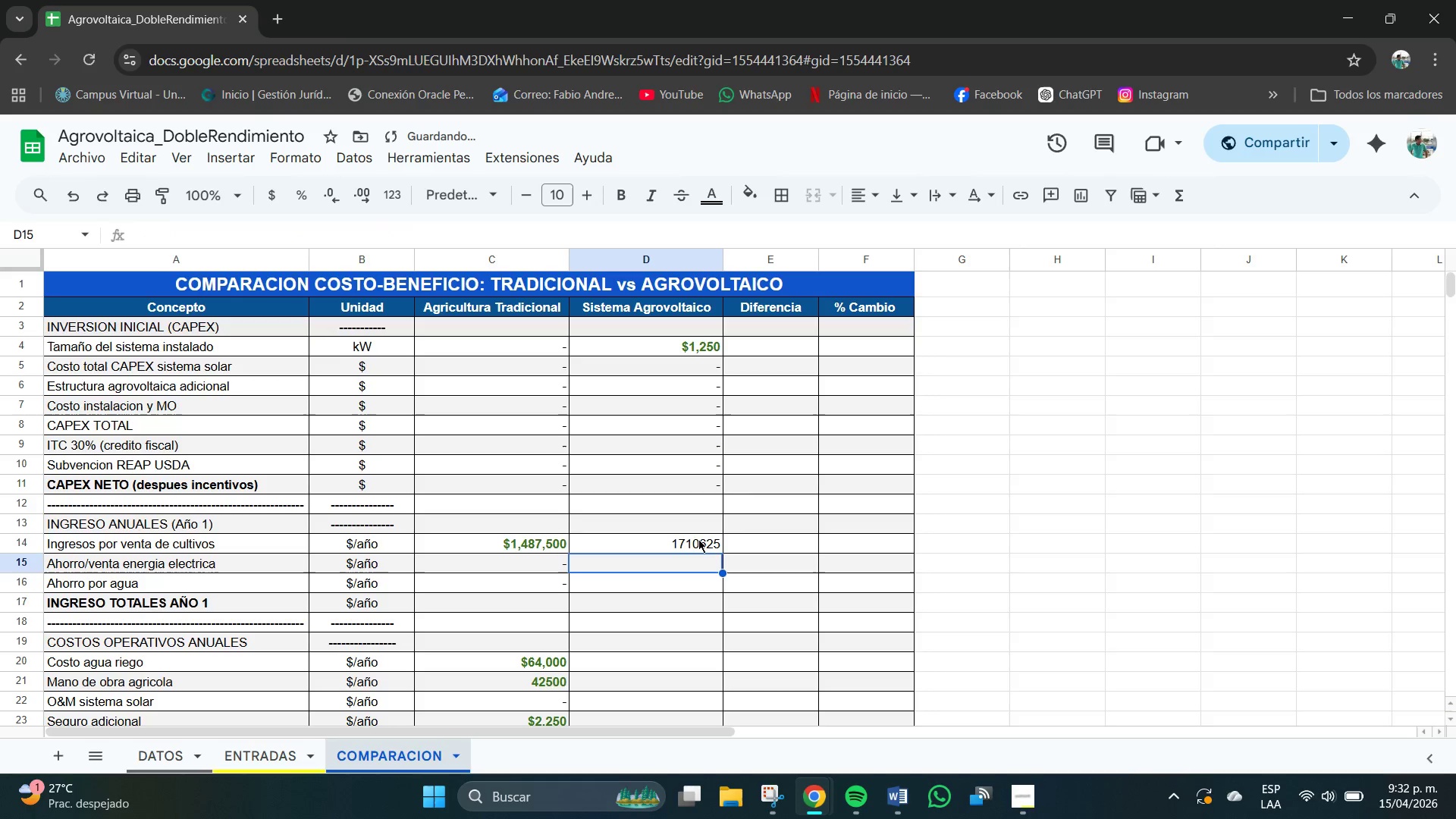 
left_click([697, 539])
 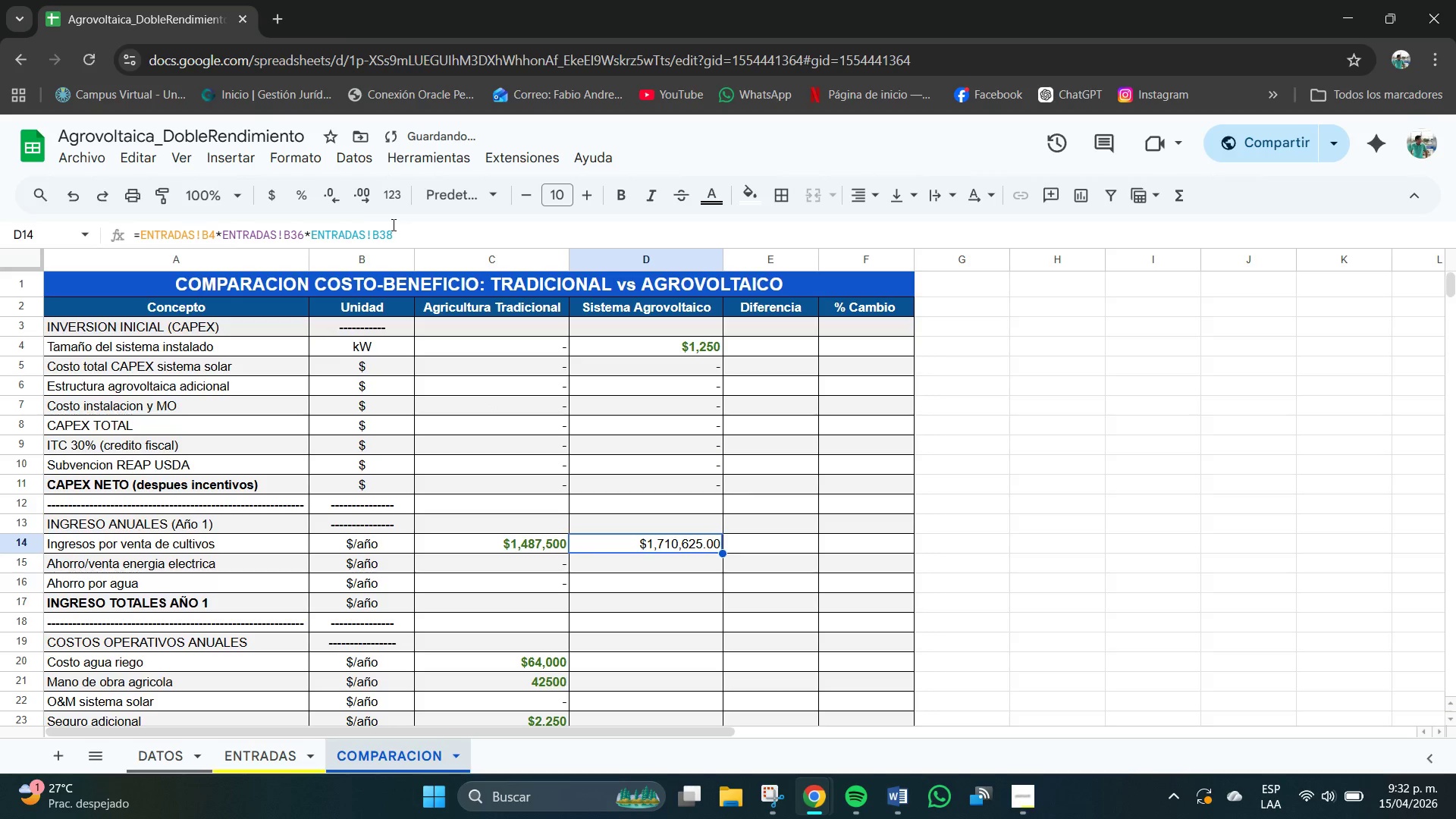 
double_click([338, 191])
 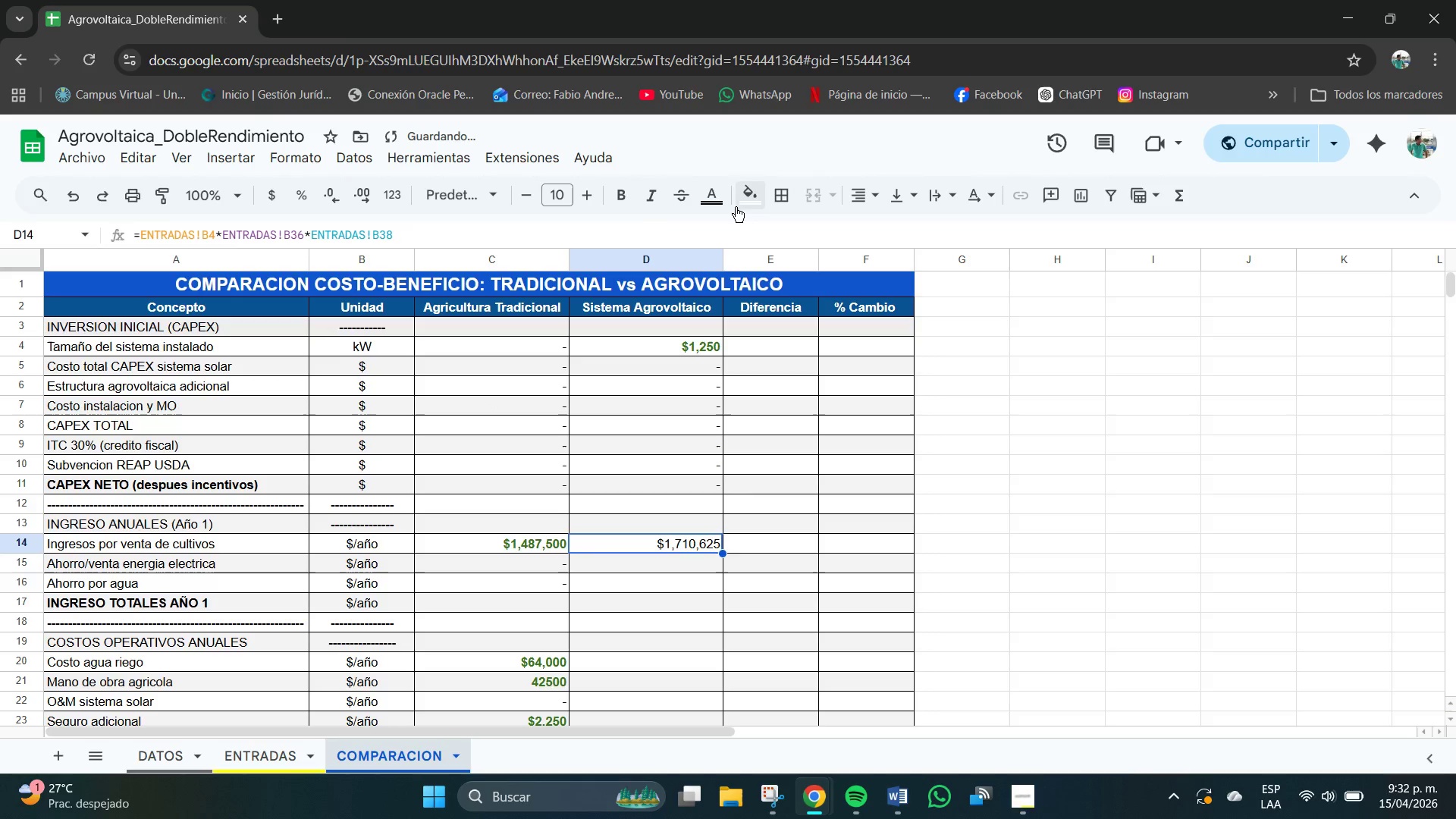 
left_click([748, 198])
 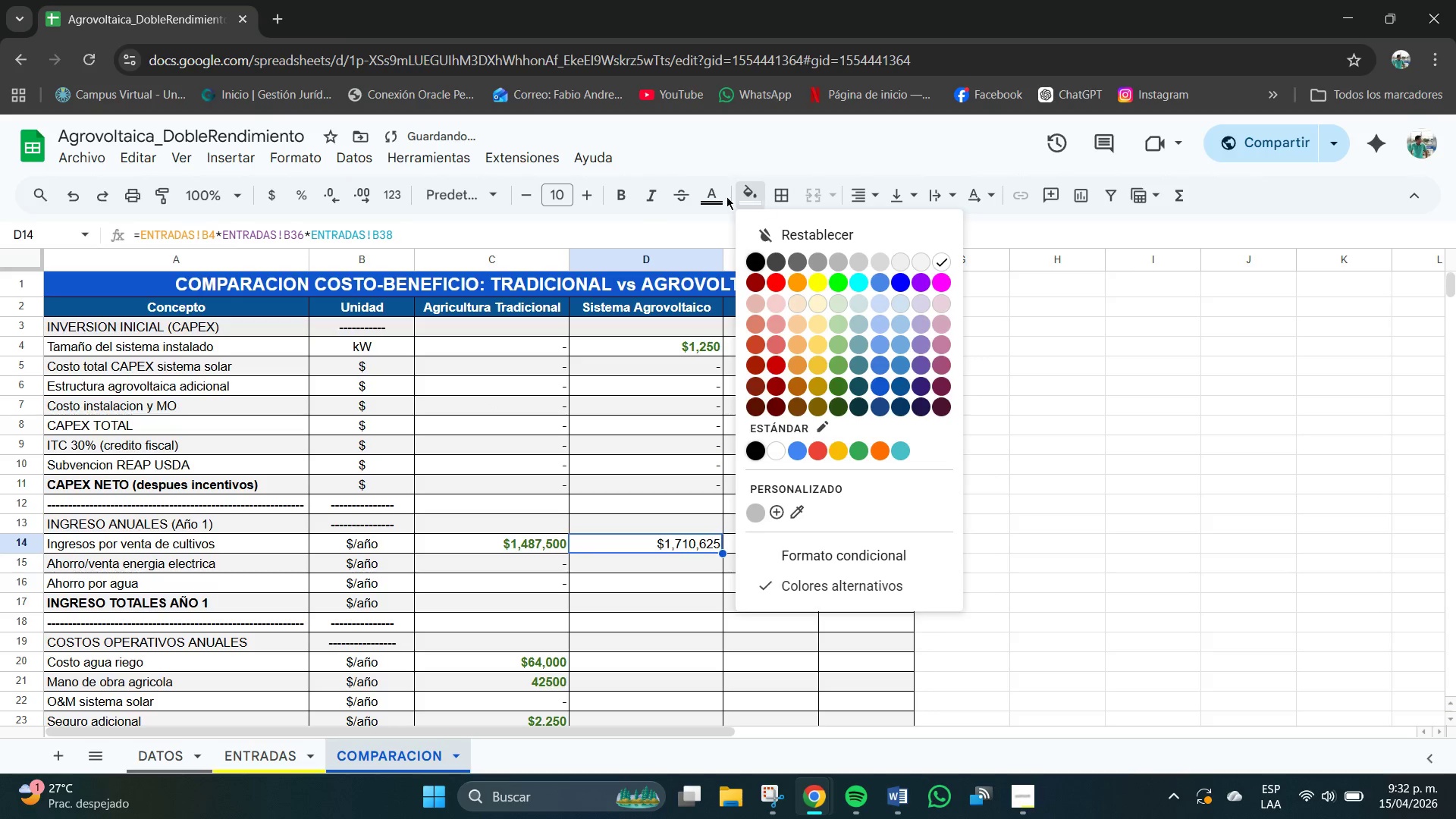 
left_click([713, 196])
 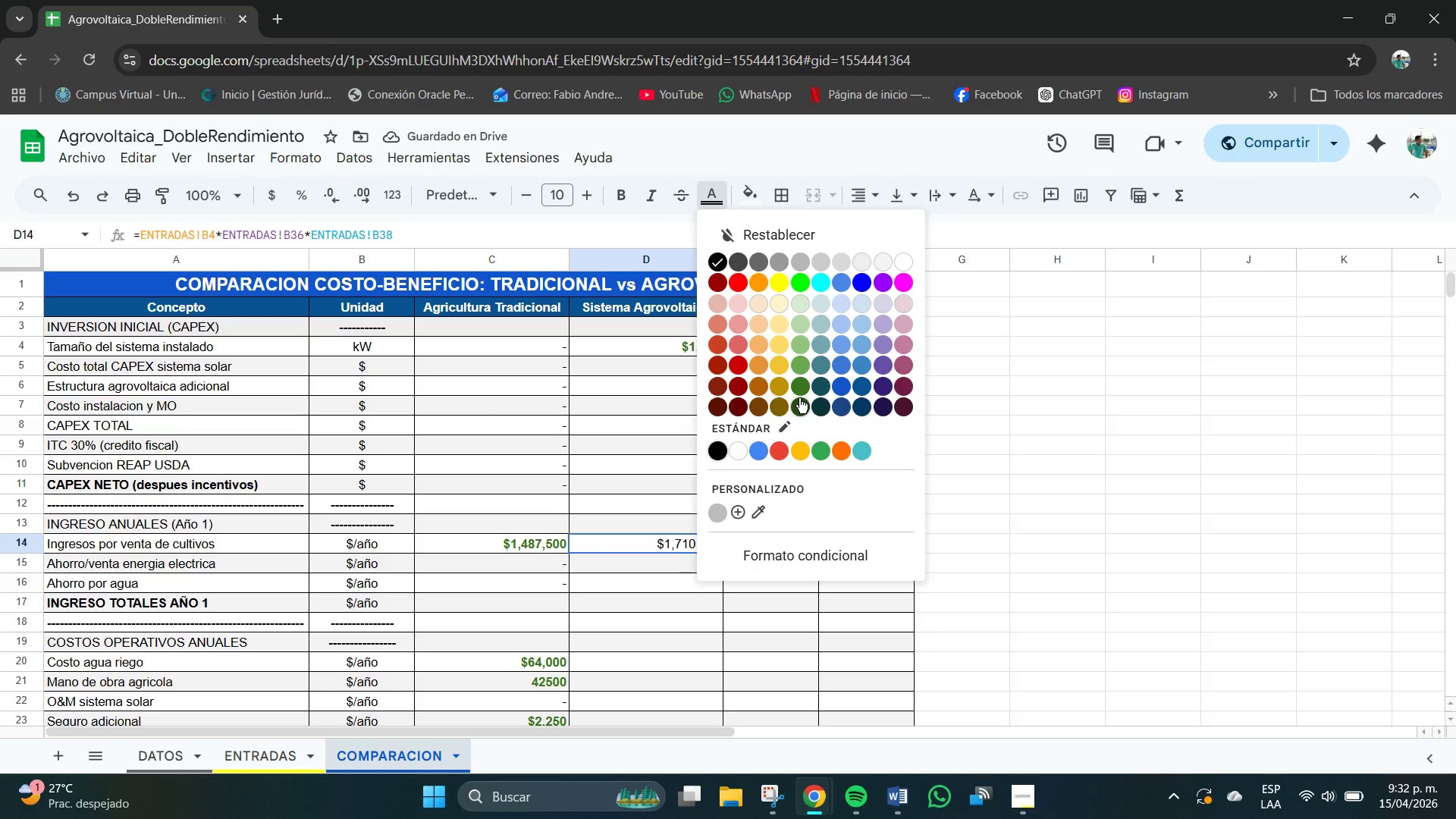 
left_click([802, 386])
 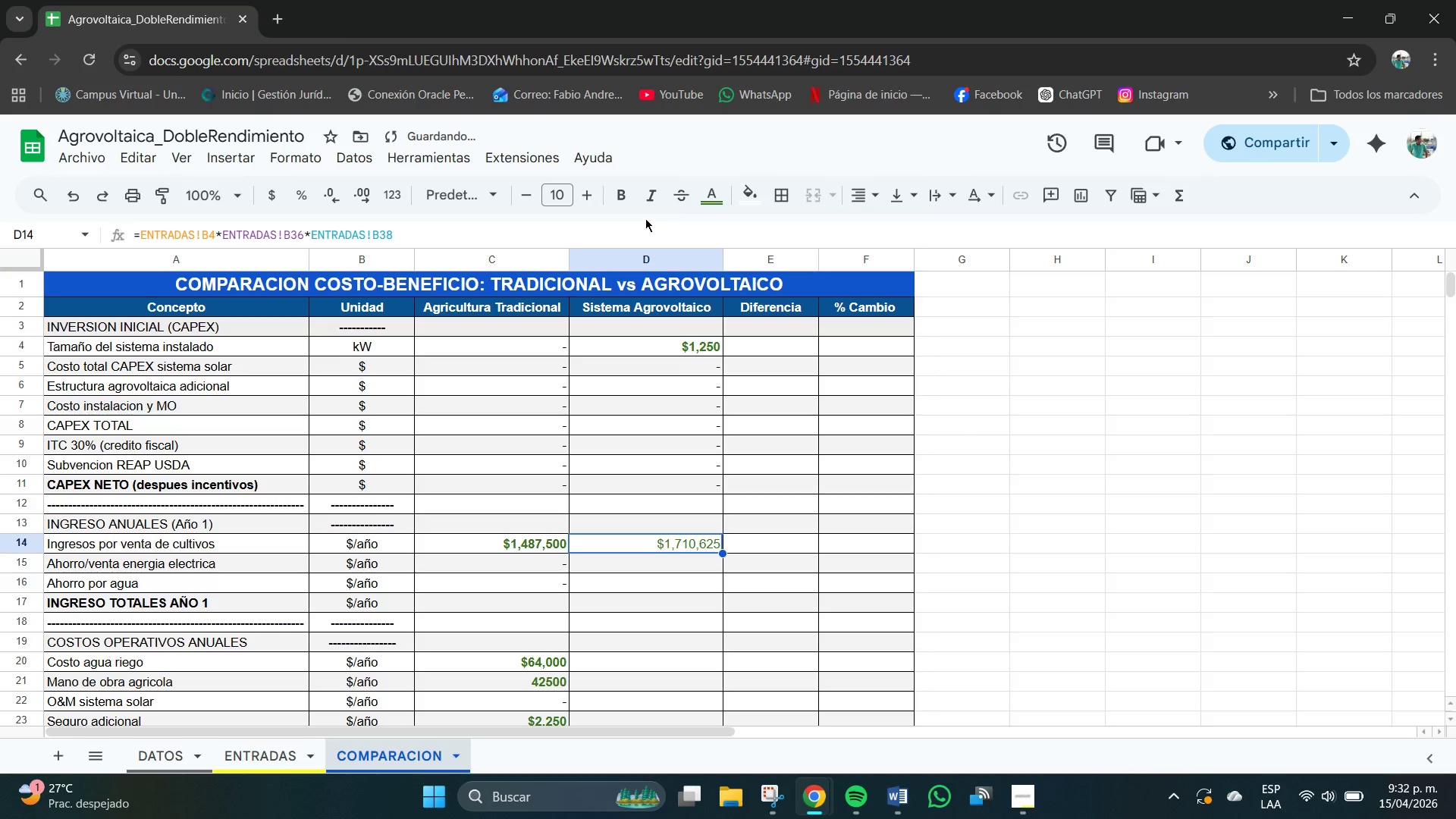 
left_click([621, 199])
 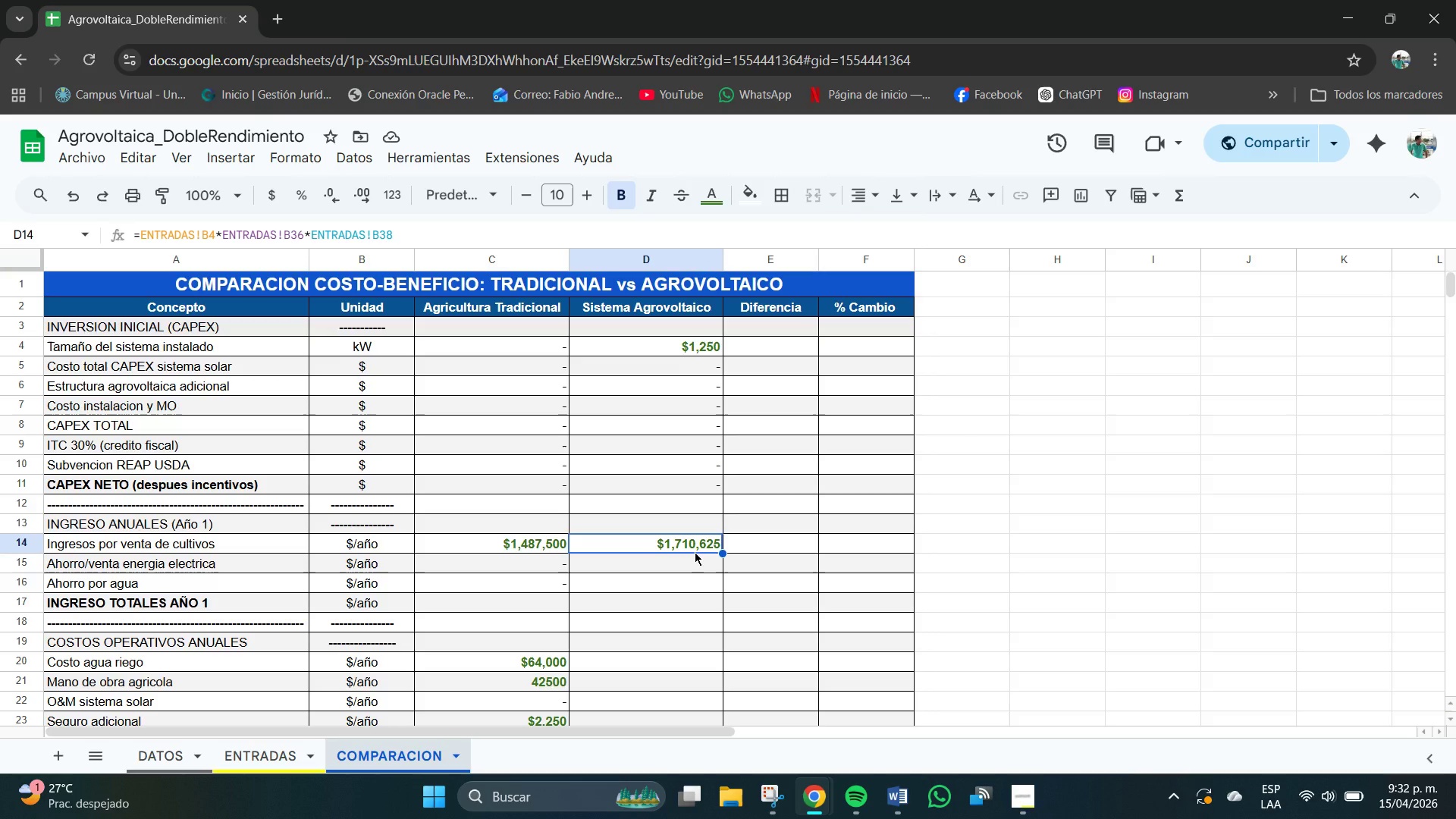 
wait(10.97)
 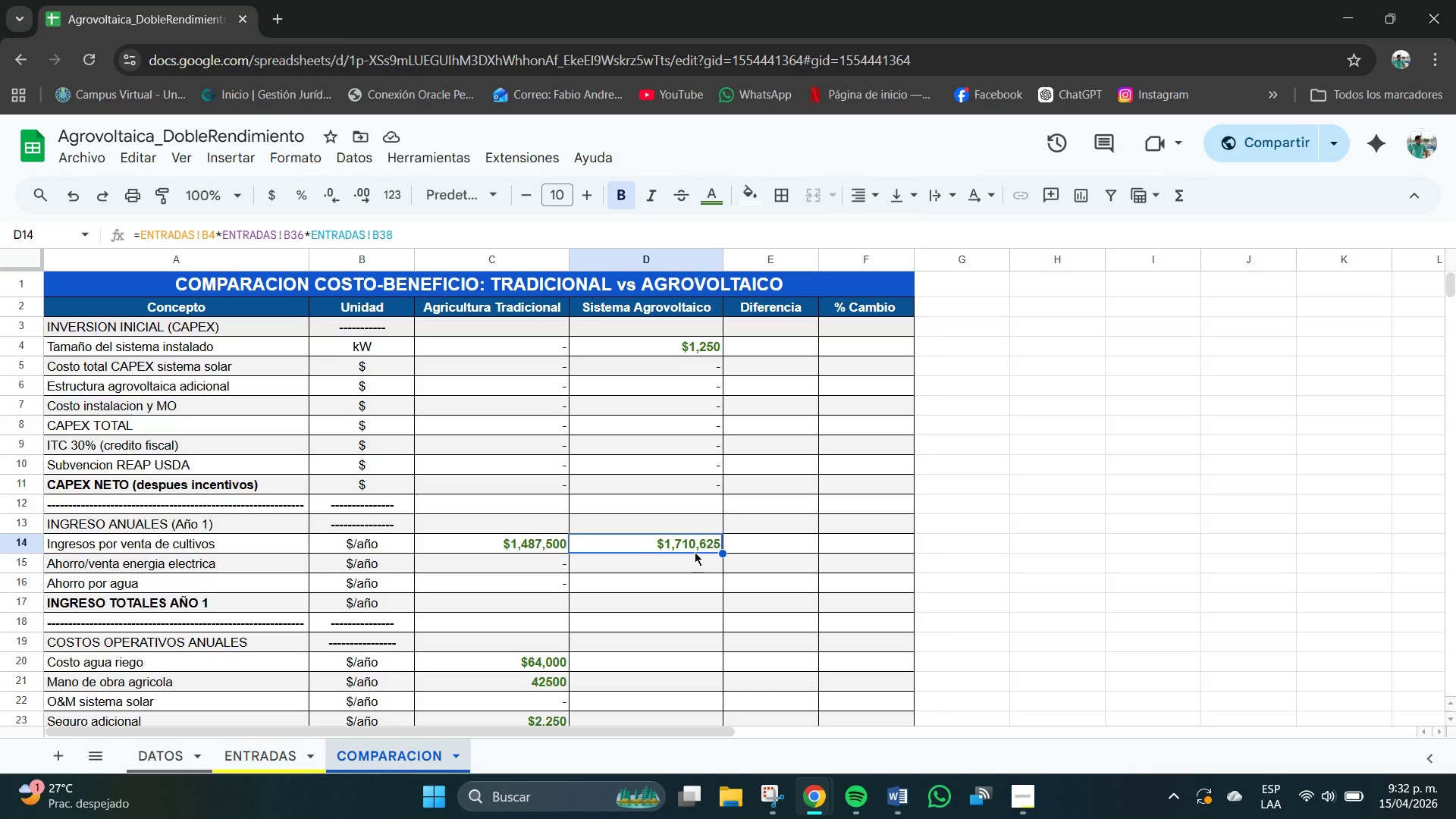 
key(Shift+0)
 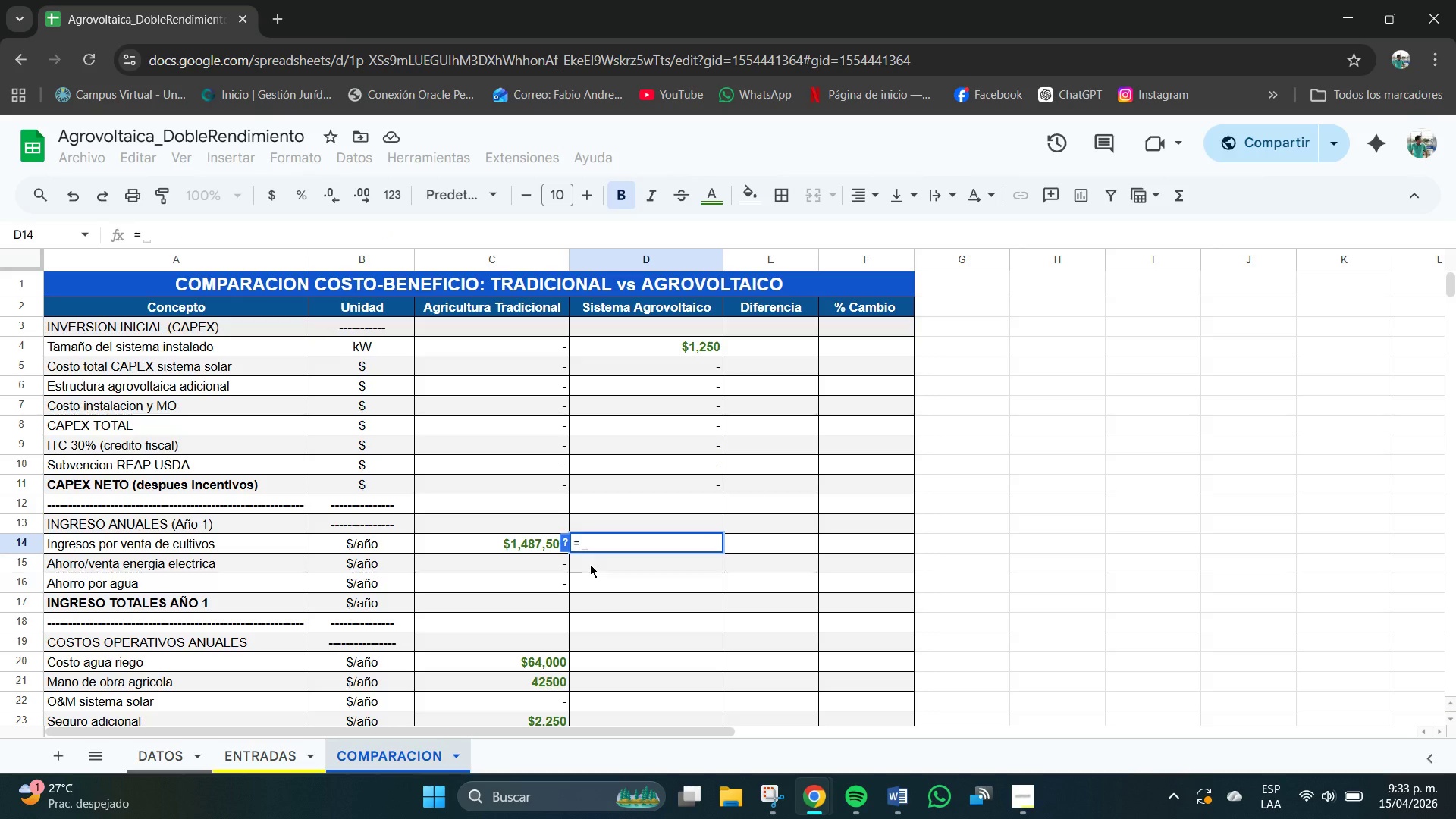 
key(Control+Z)
 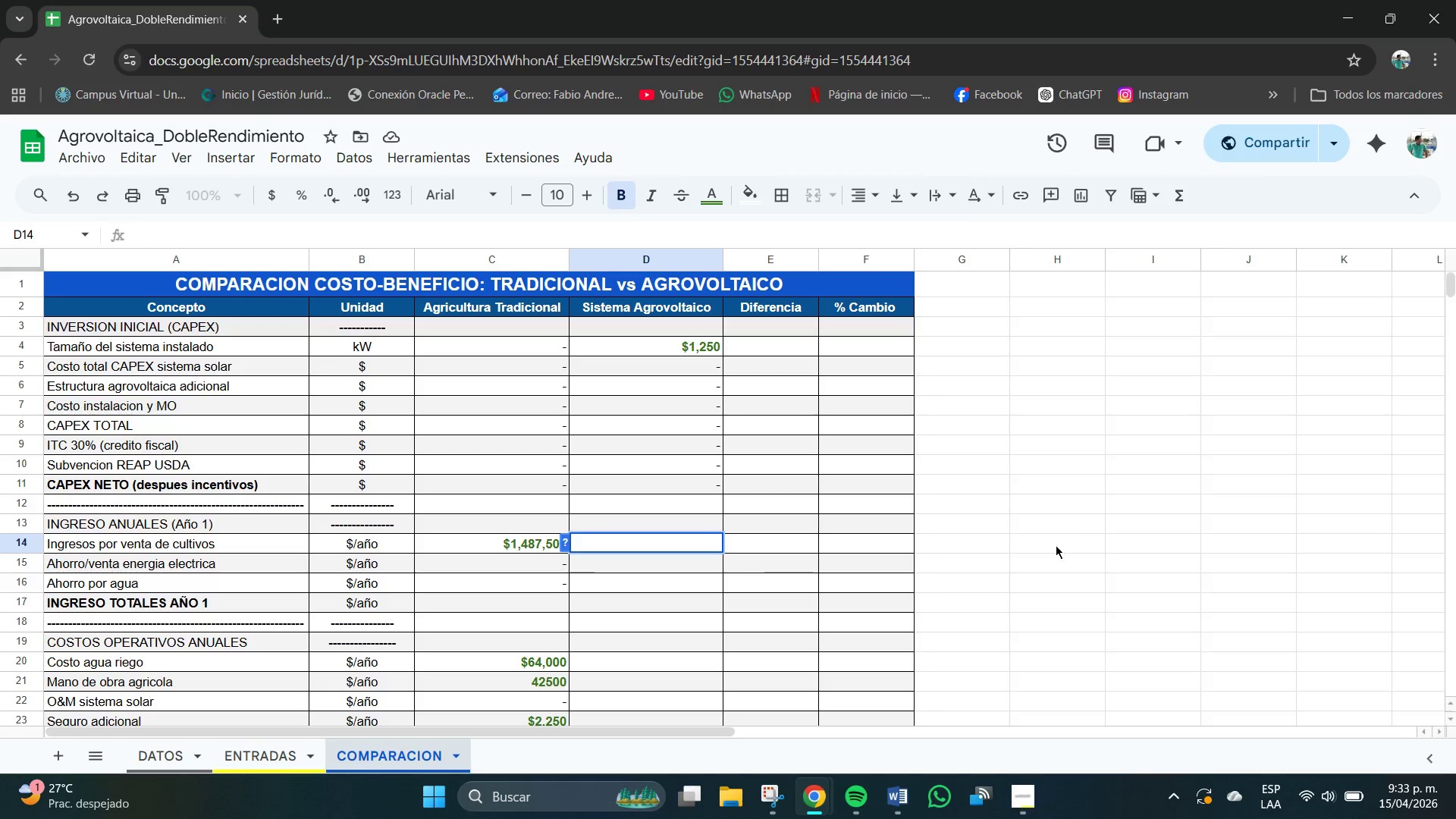 
left_click([1074, 527])
 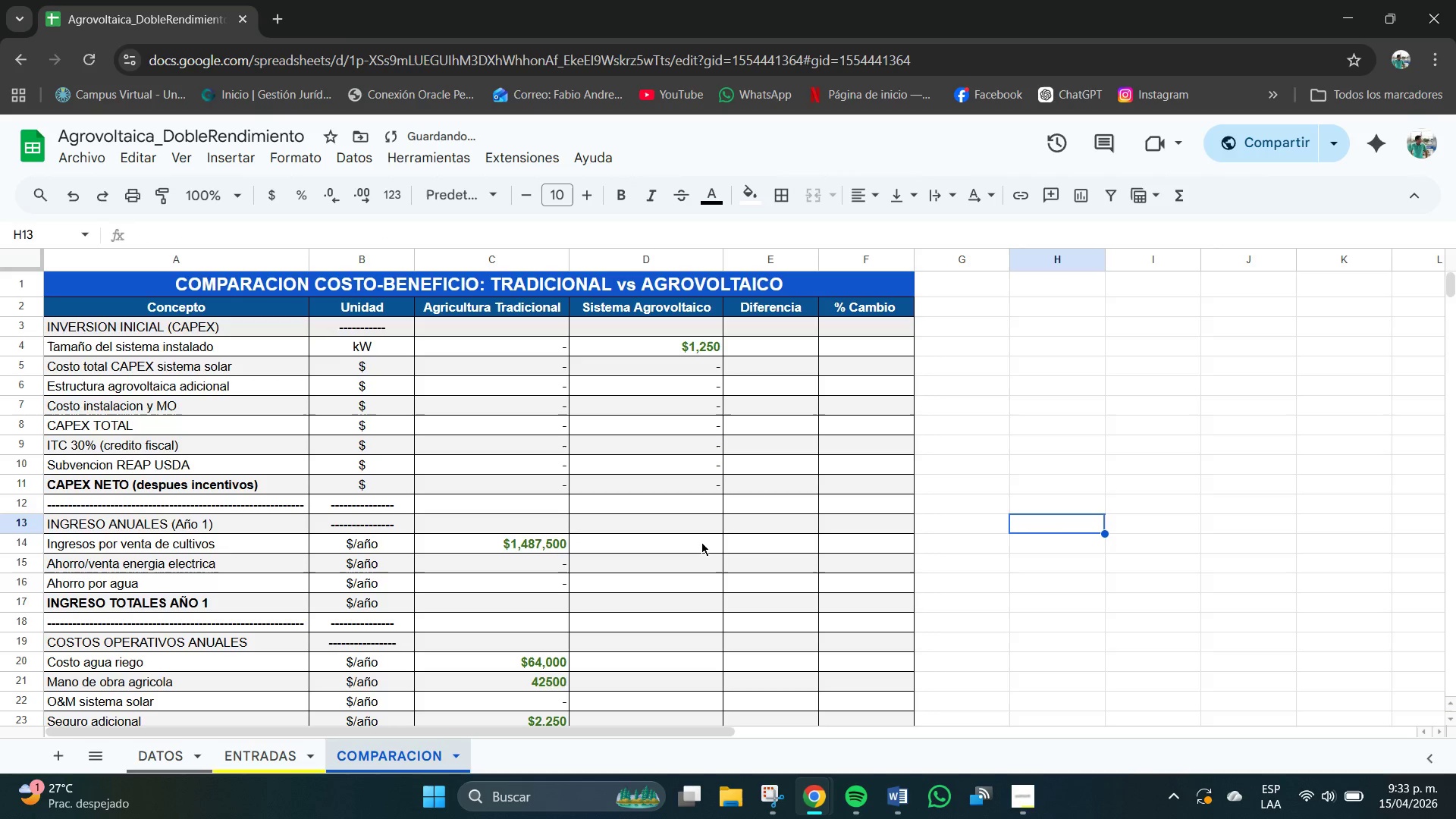 
key(Control+Z)
 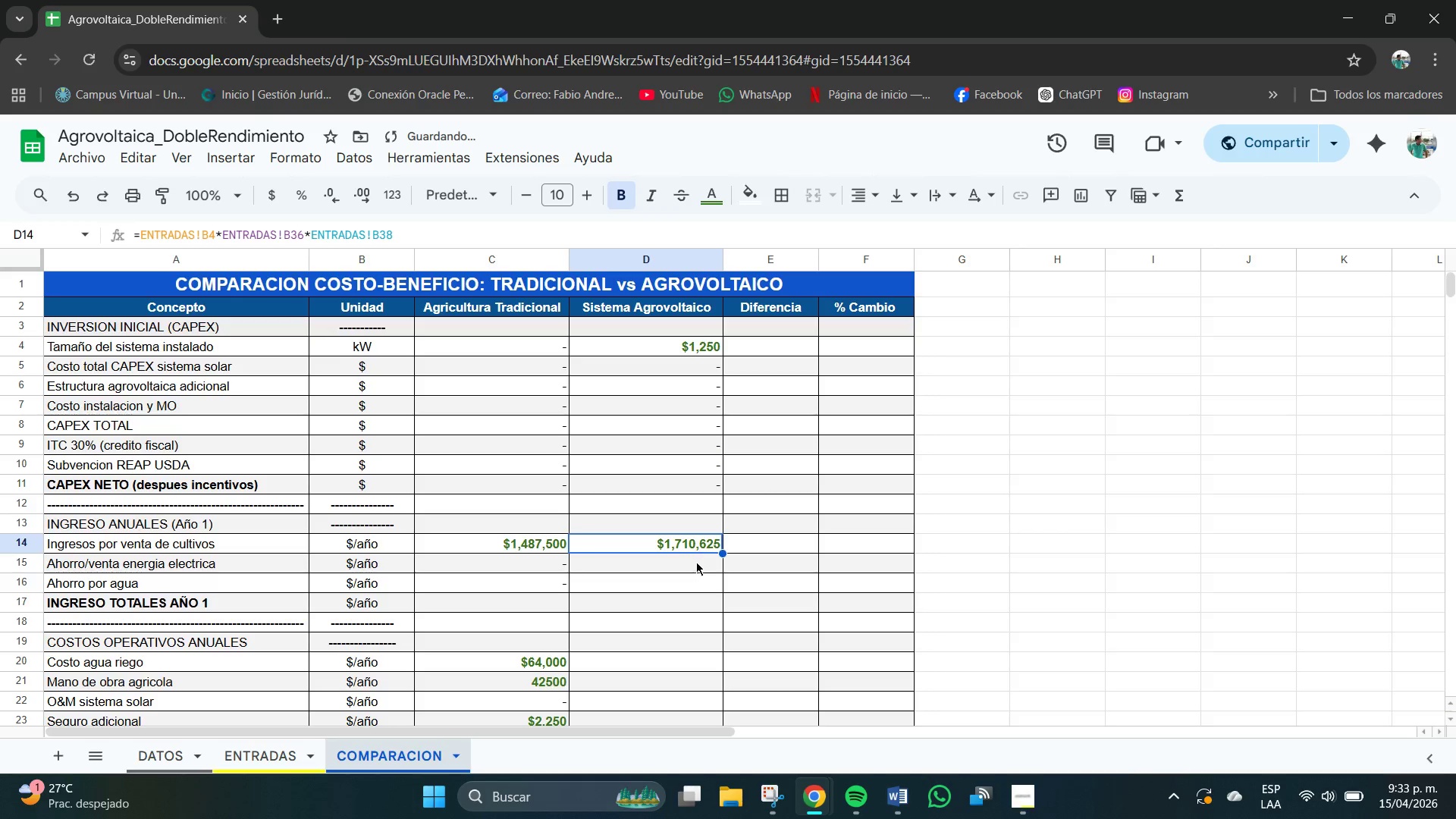 
left_click([694, 563])
 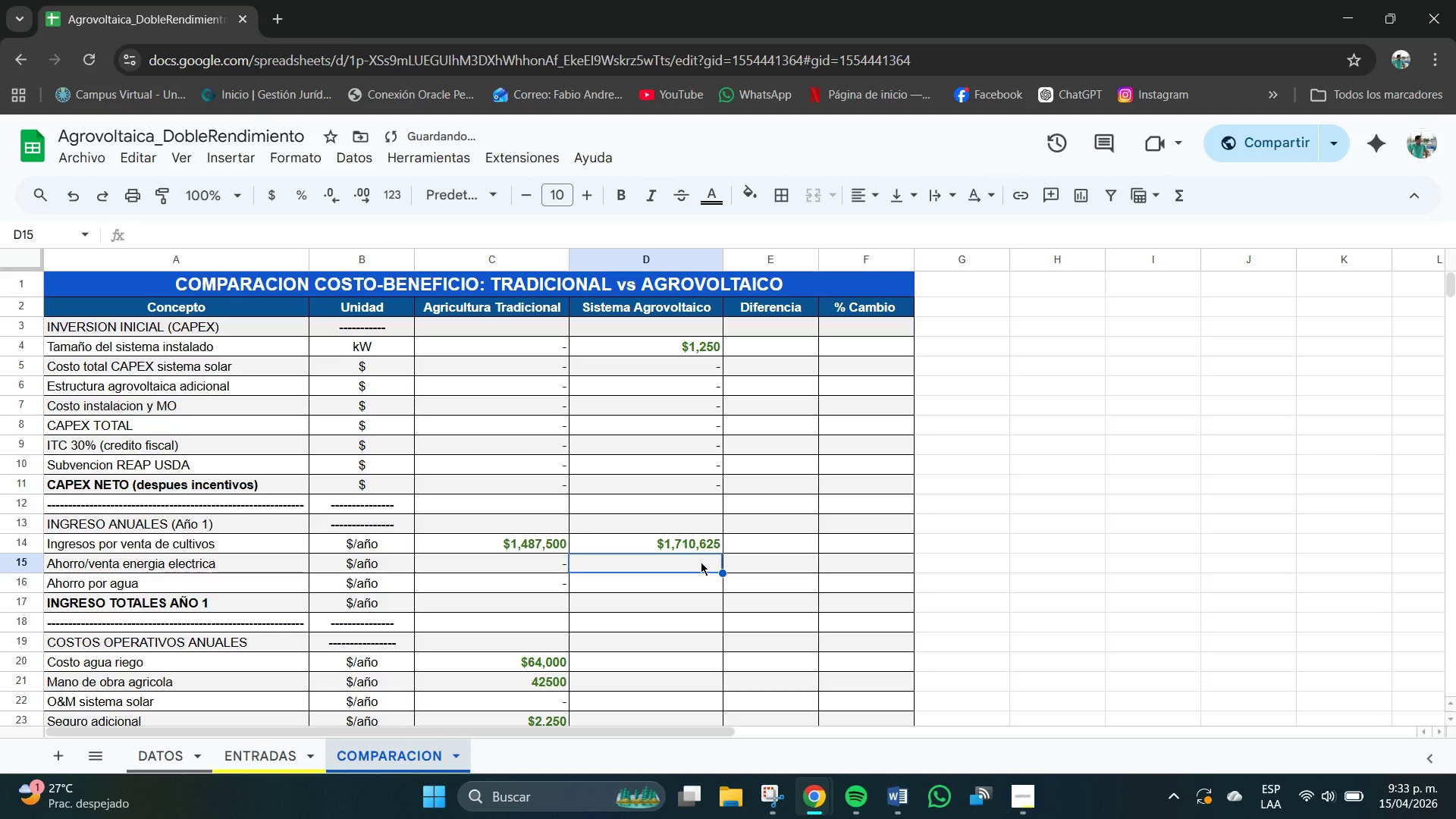 
type()D4+8760+ENTRADAS!B1)
 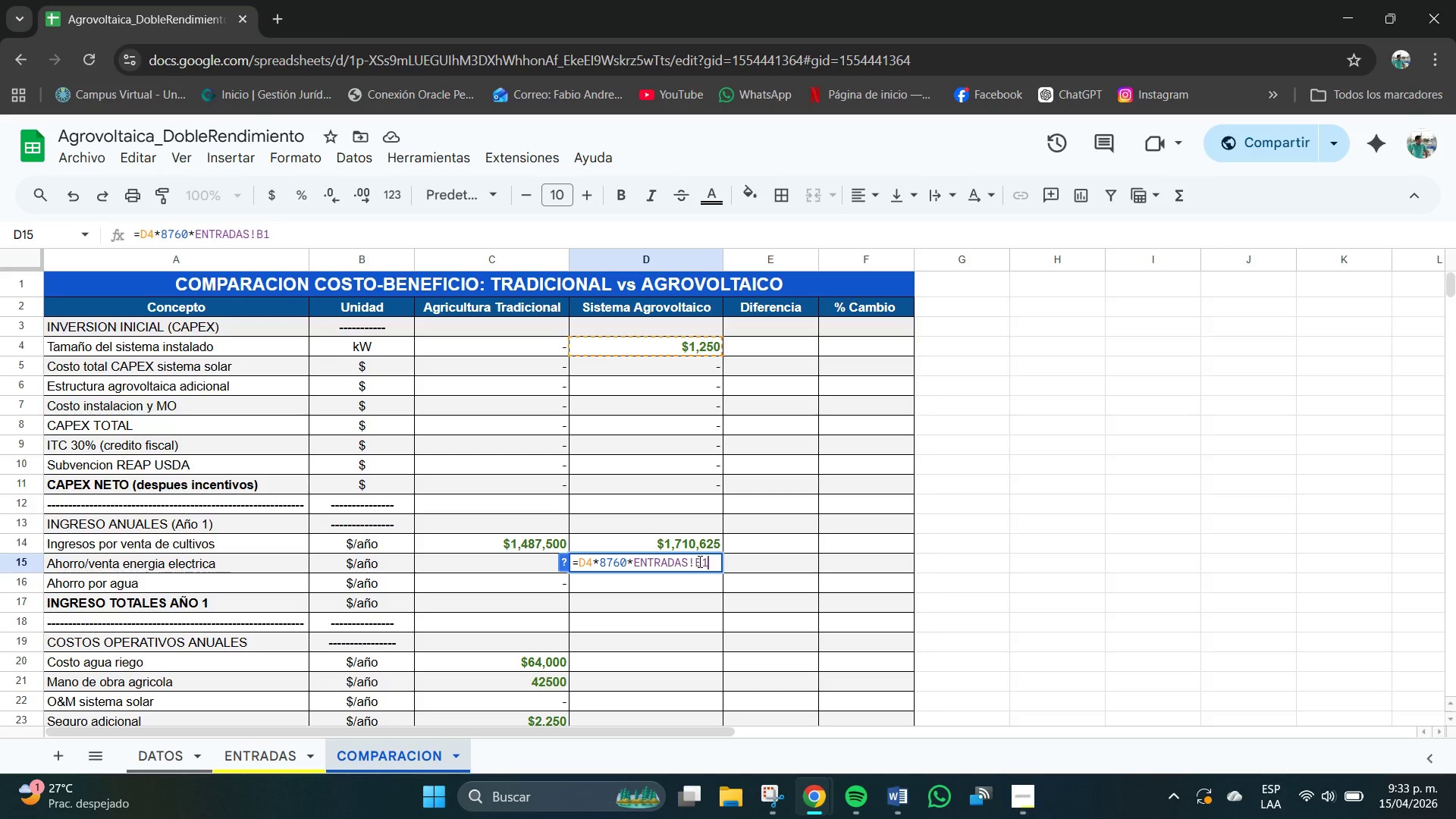 
type(4+ENTRADAS!B16)
 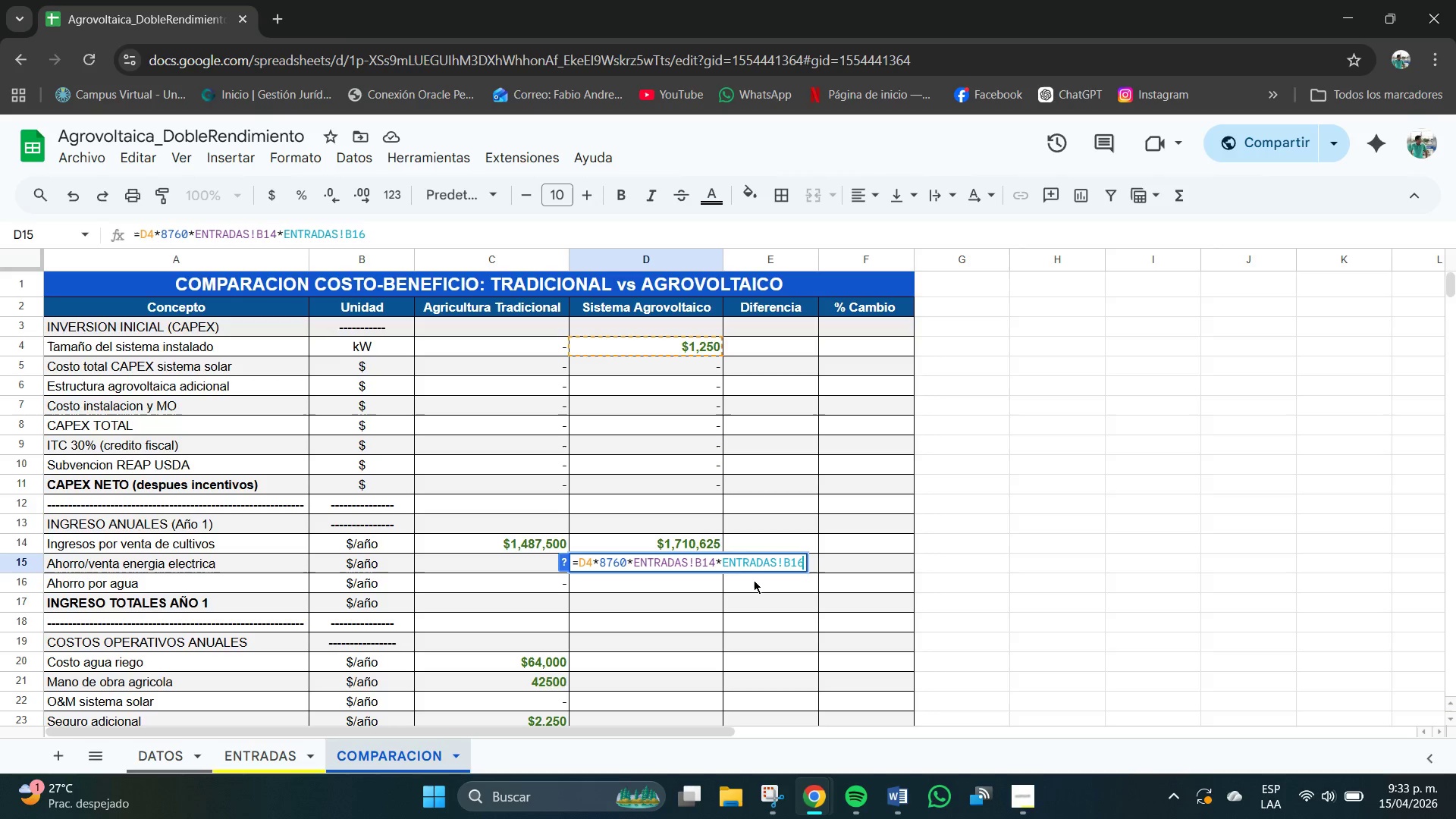 
key(Enter)
 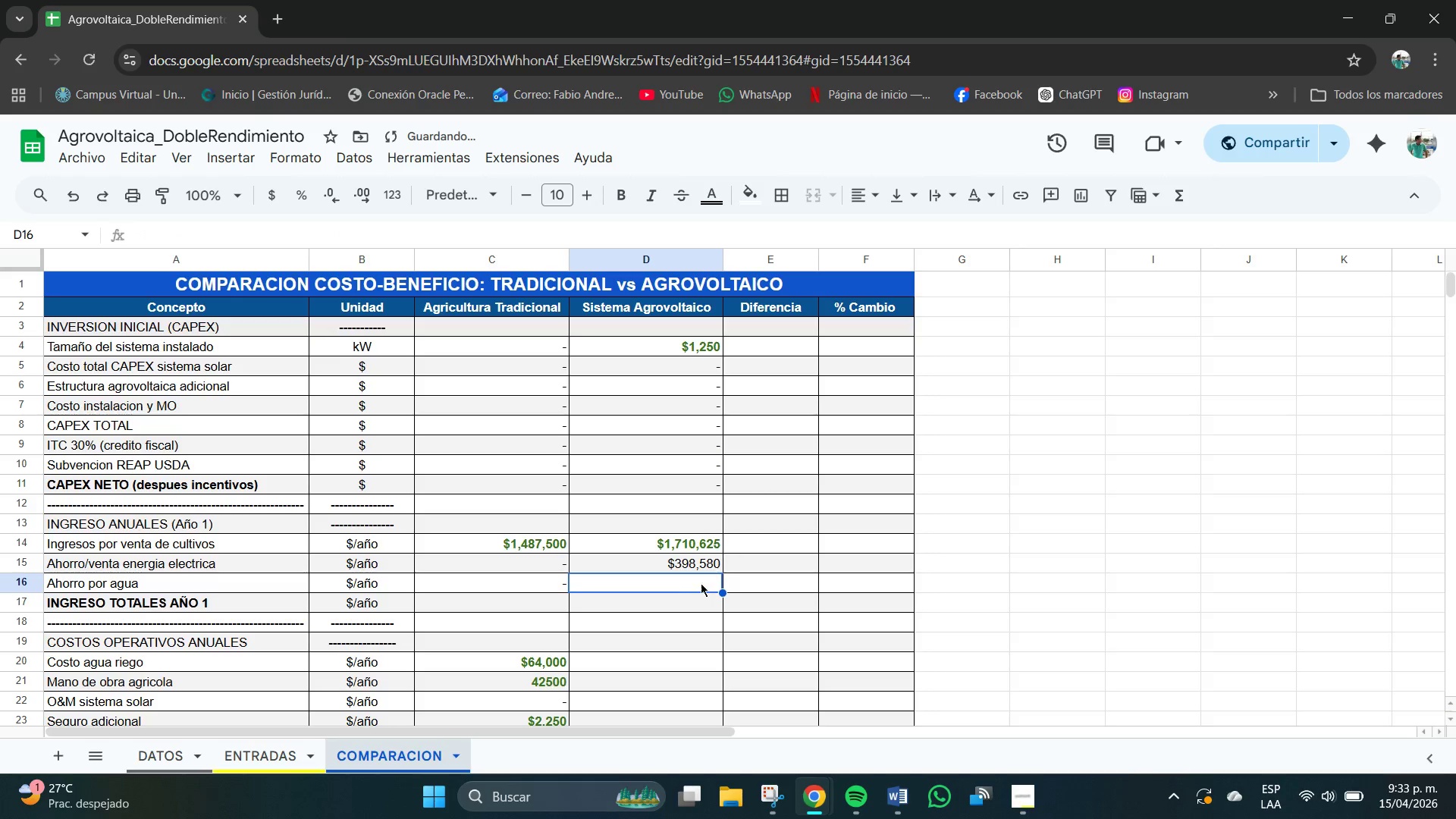 
left_click([705, 572])
 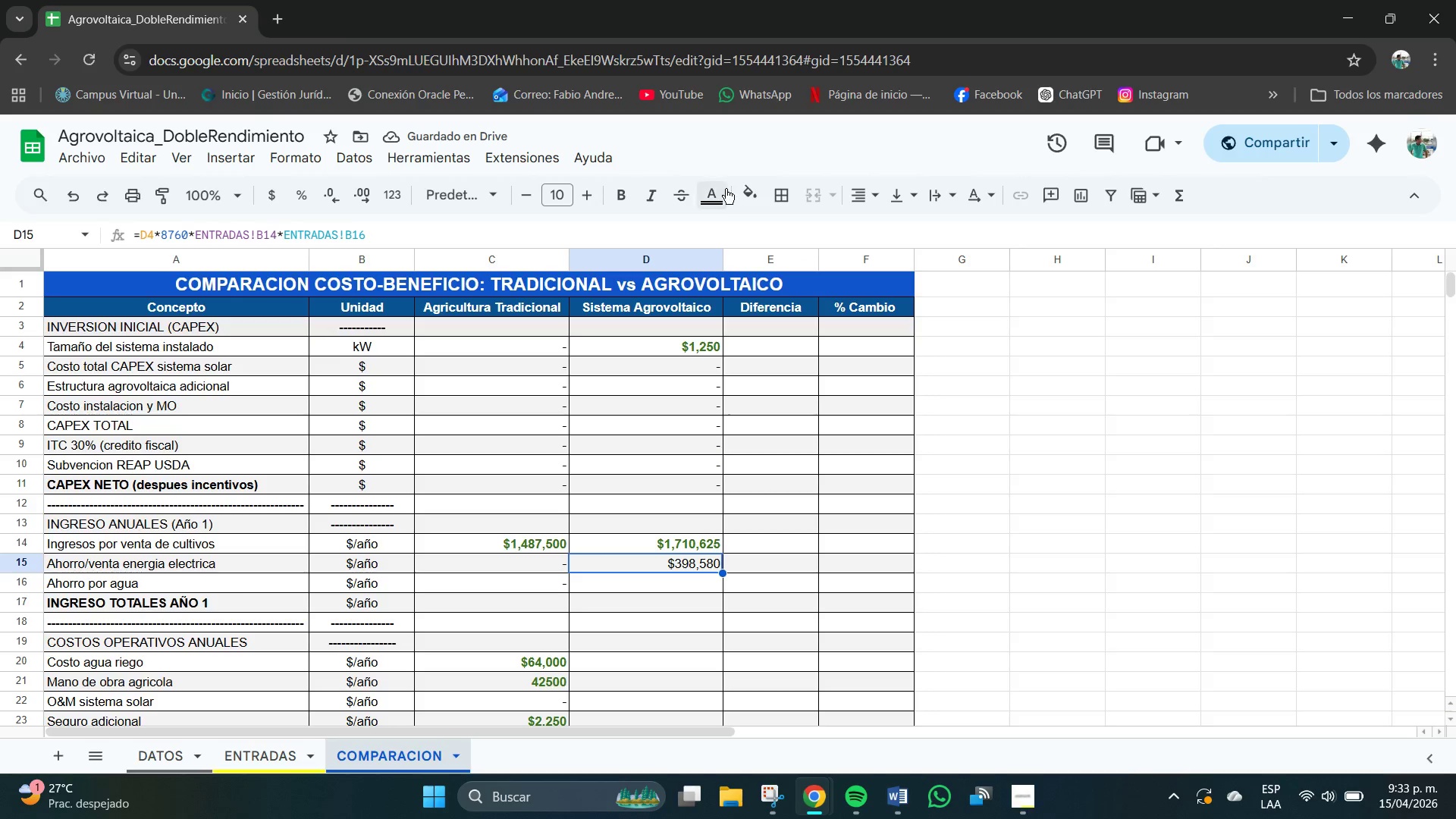 
left_click([620, 204])
 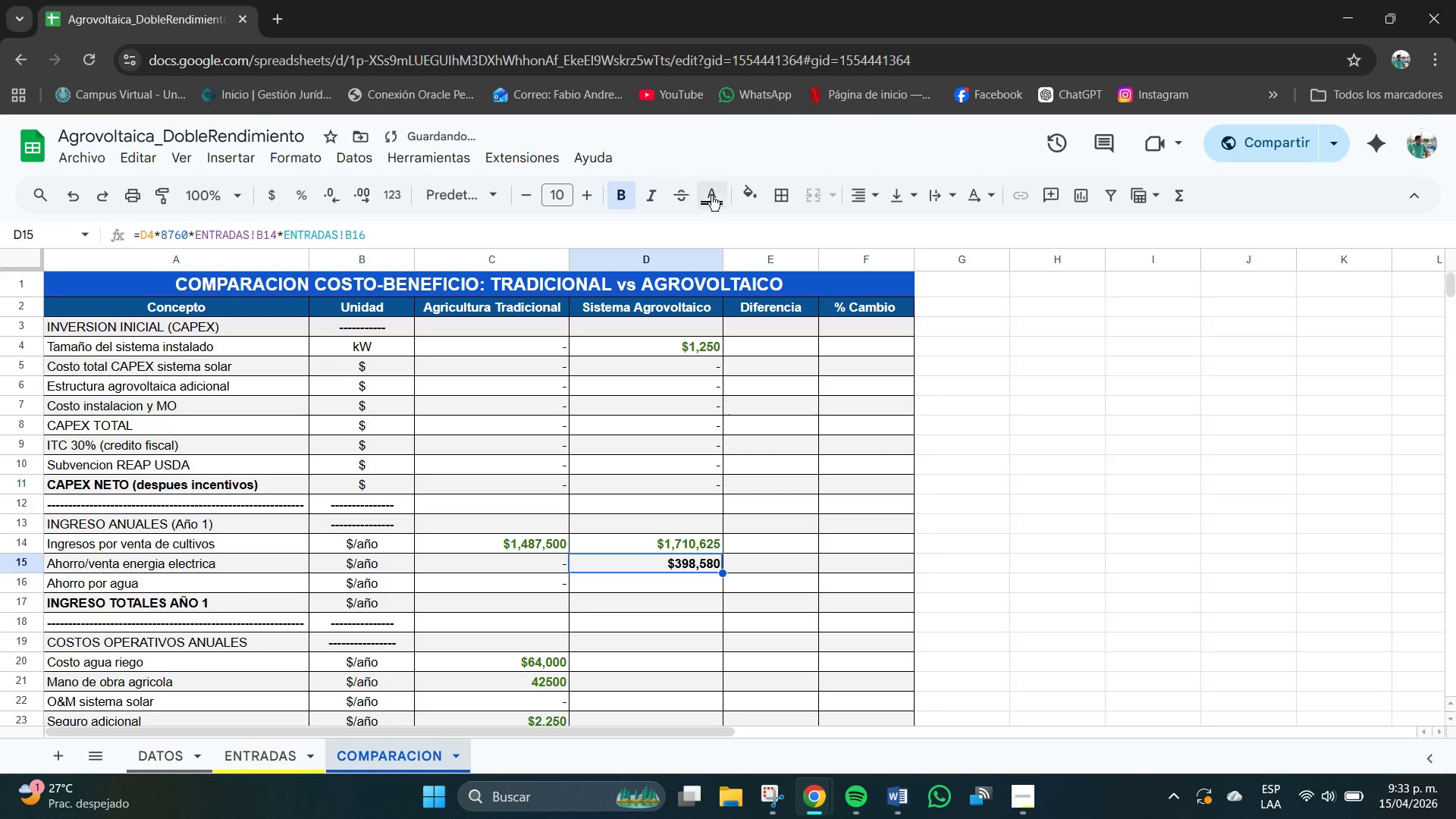 
left_click([716, 196])
 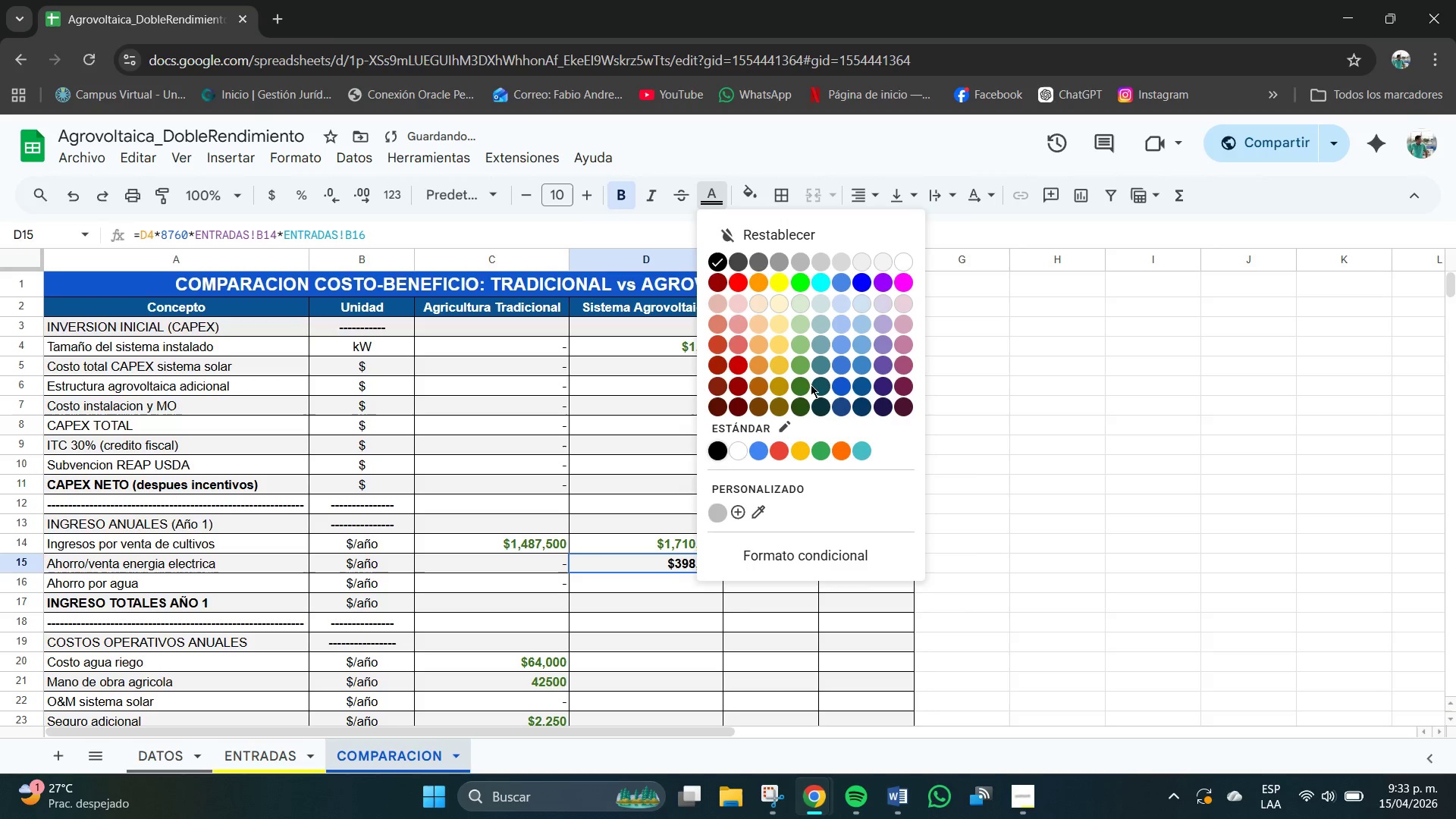 
left_click([802, 381])
 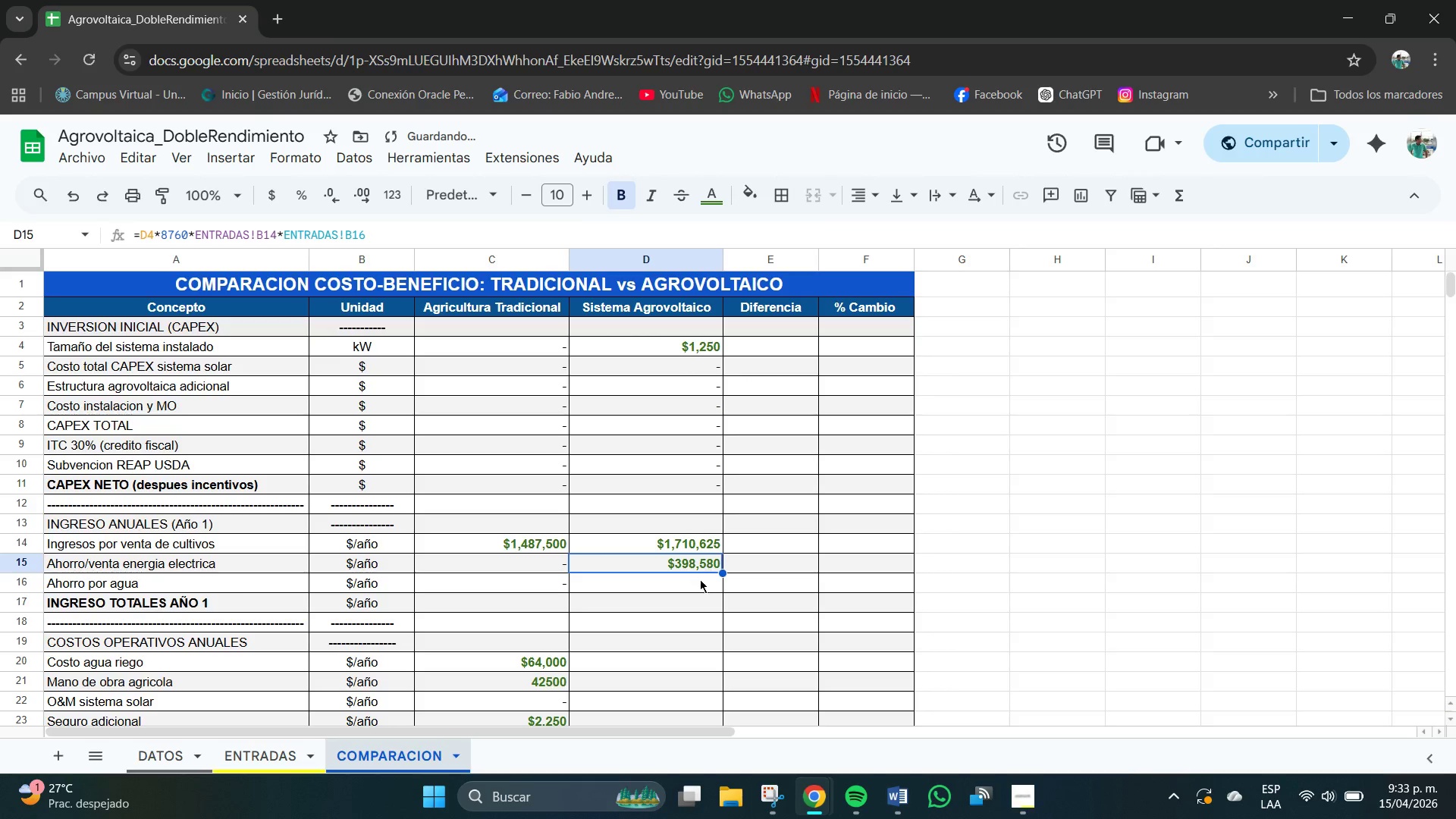 
left_click([700, 582])
 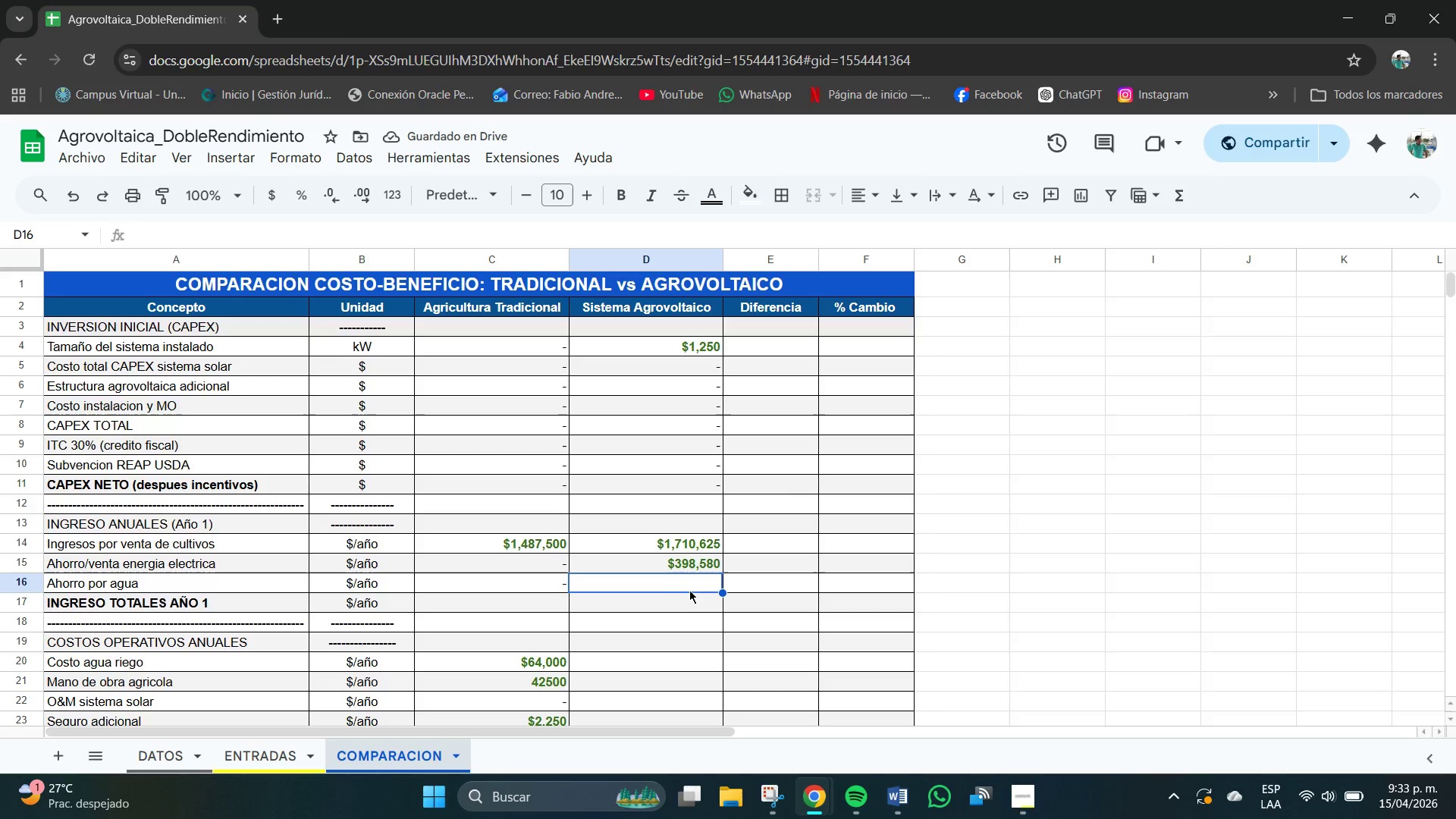 
left_click([690, 590])
 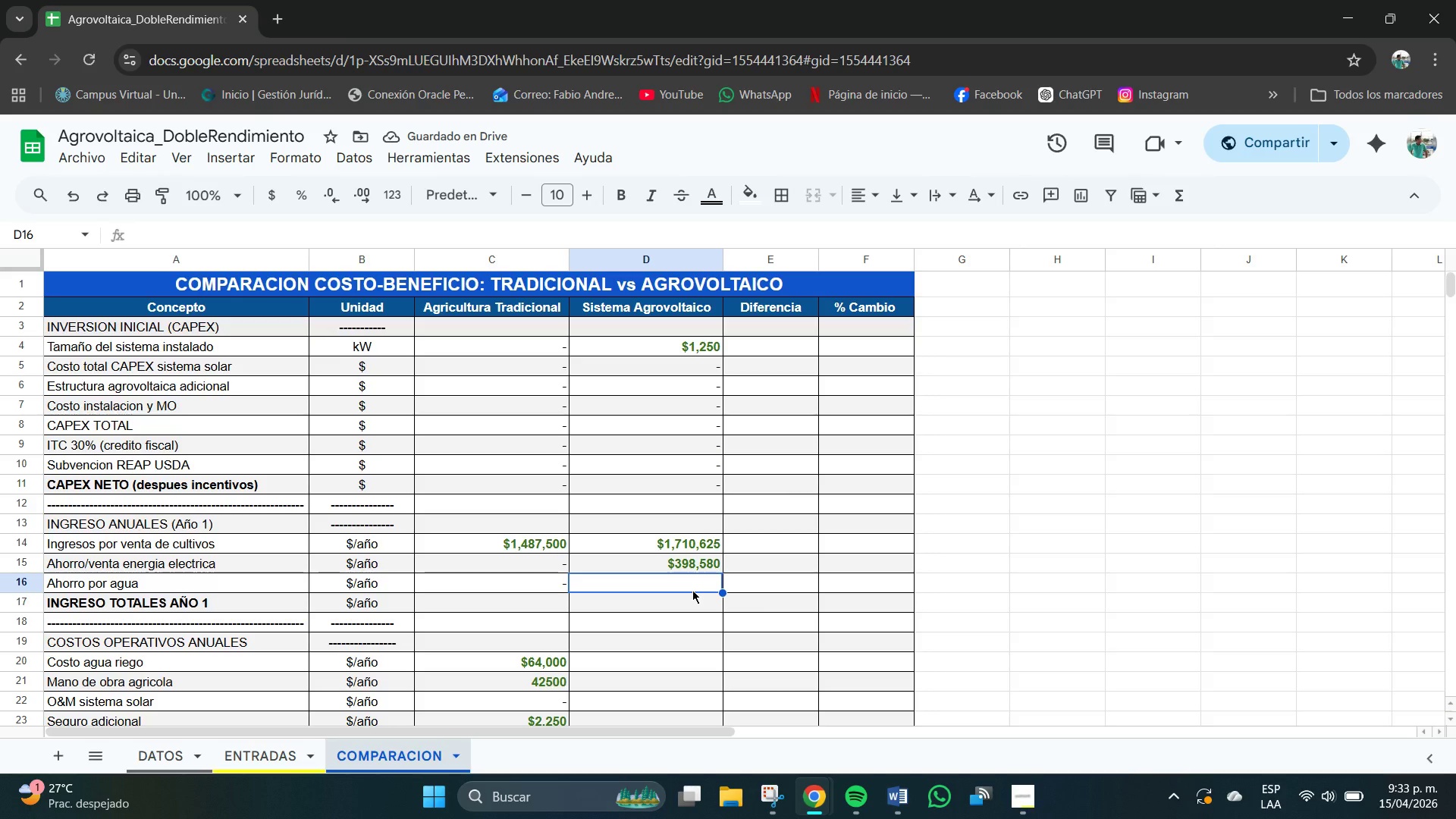 
type()ENTRADAS!B4+*ENTRADAS!B38)
key(Backspace)
type(9-ENTRADAS!B40(+0.004)
 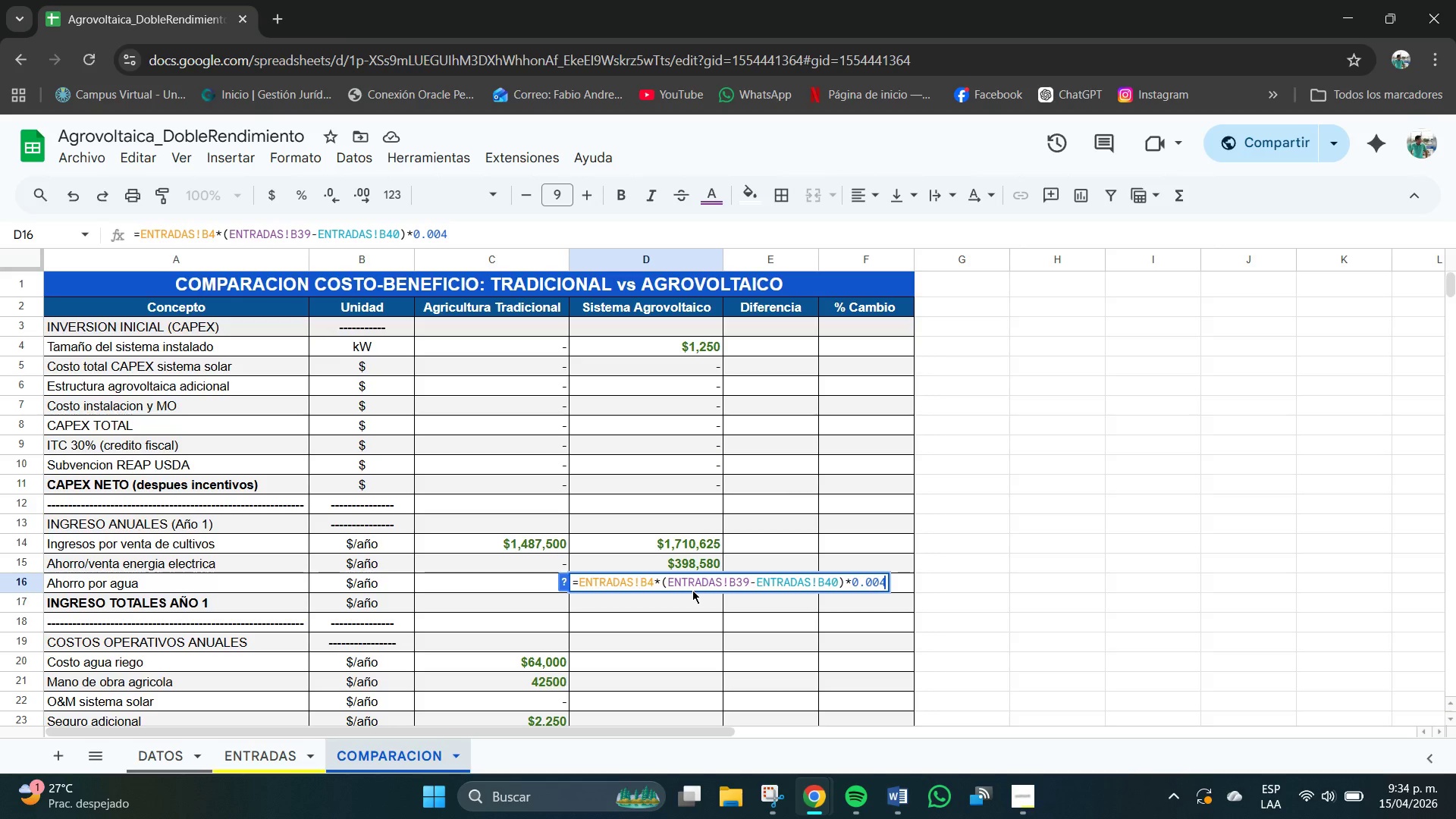 
key(Enter)
 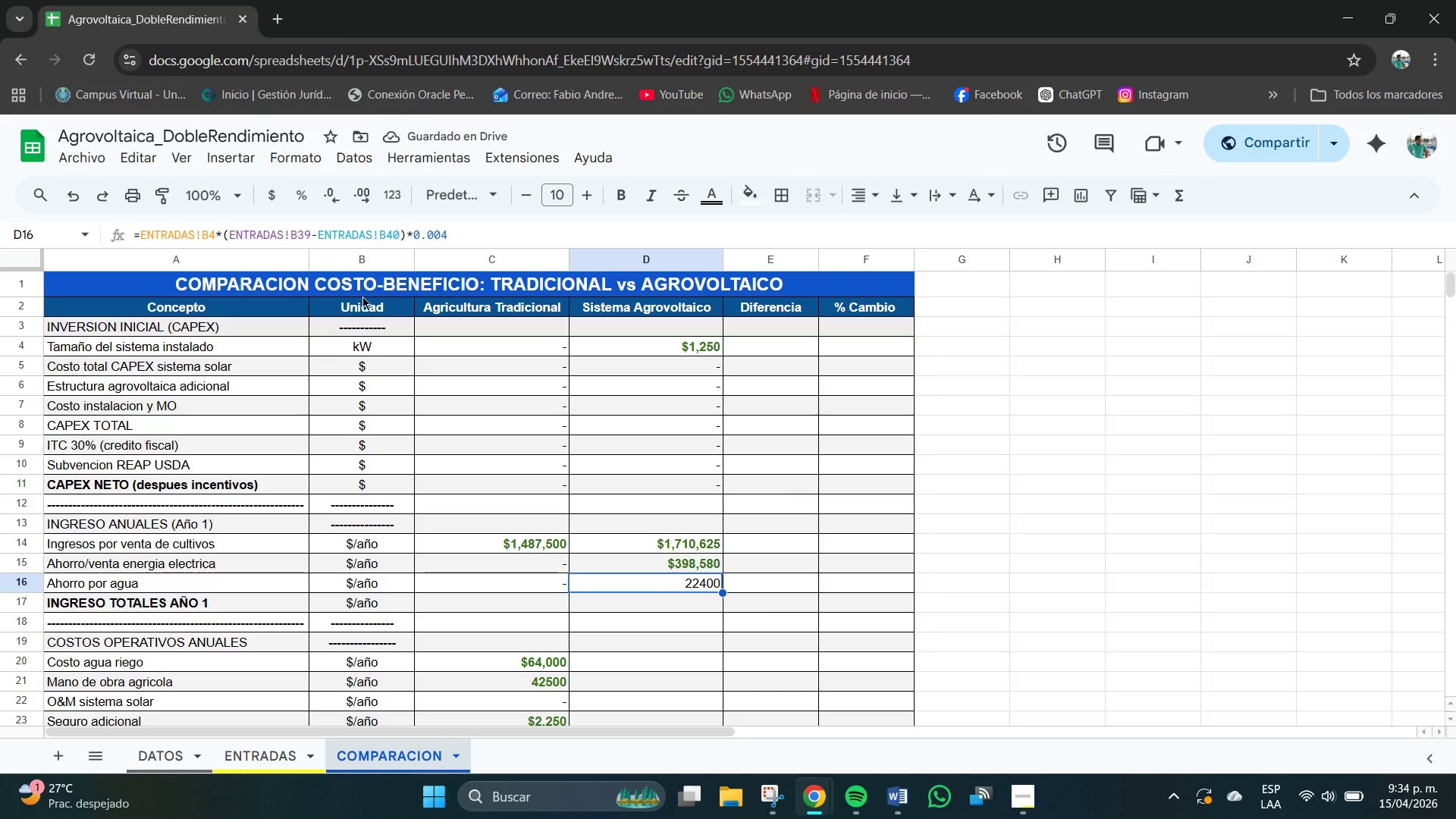 
left_click([271, 188])
 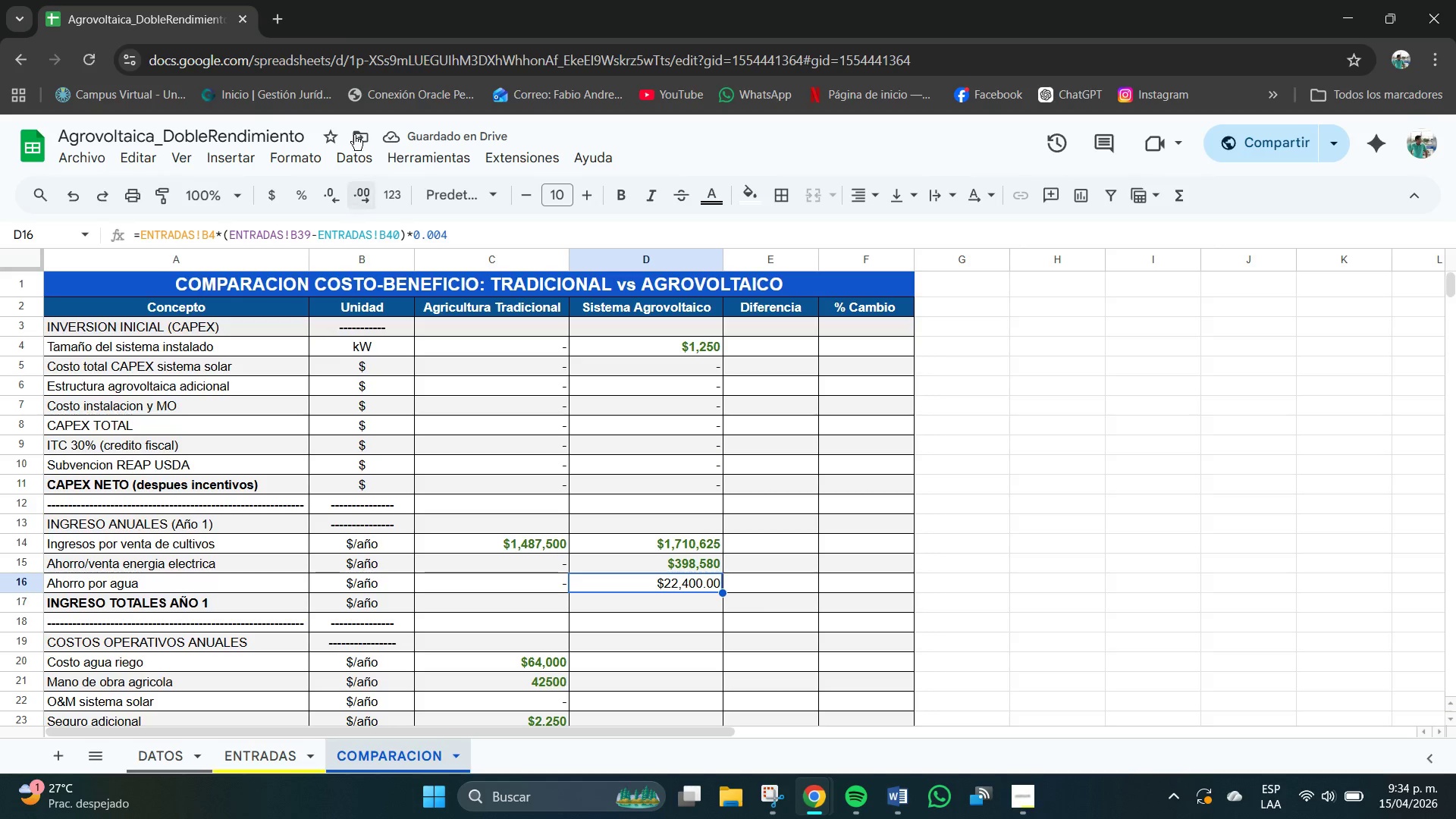 
left_click([337, 193])
 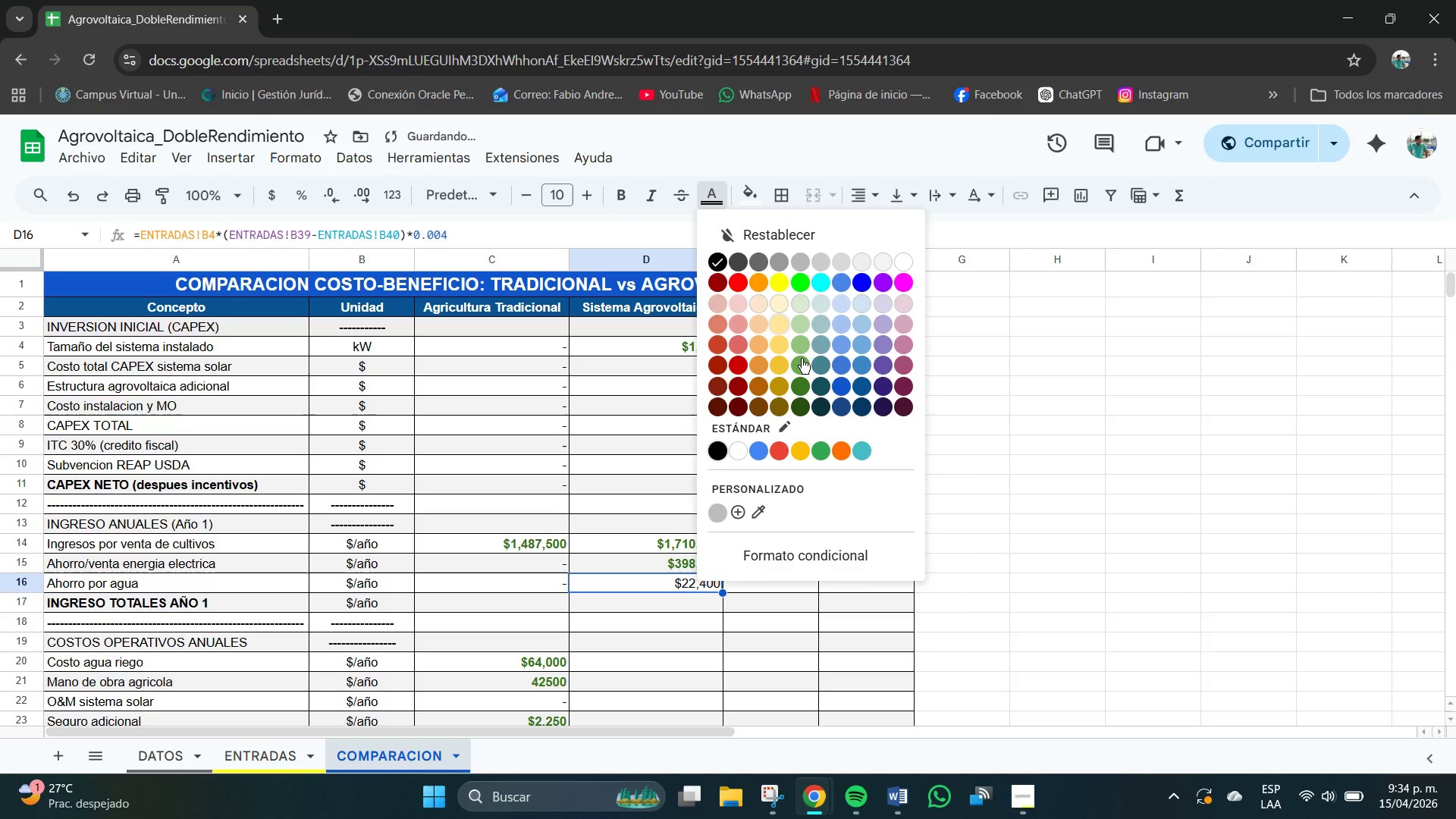 
left_click([799, 388])
 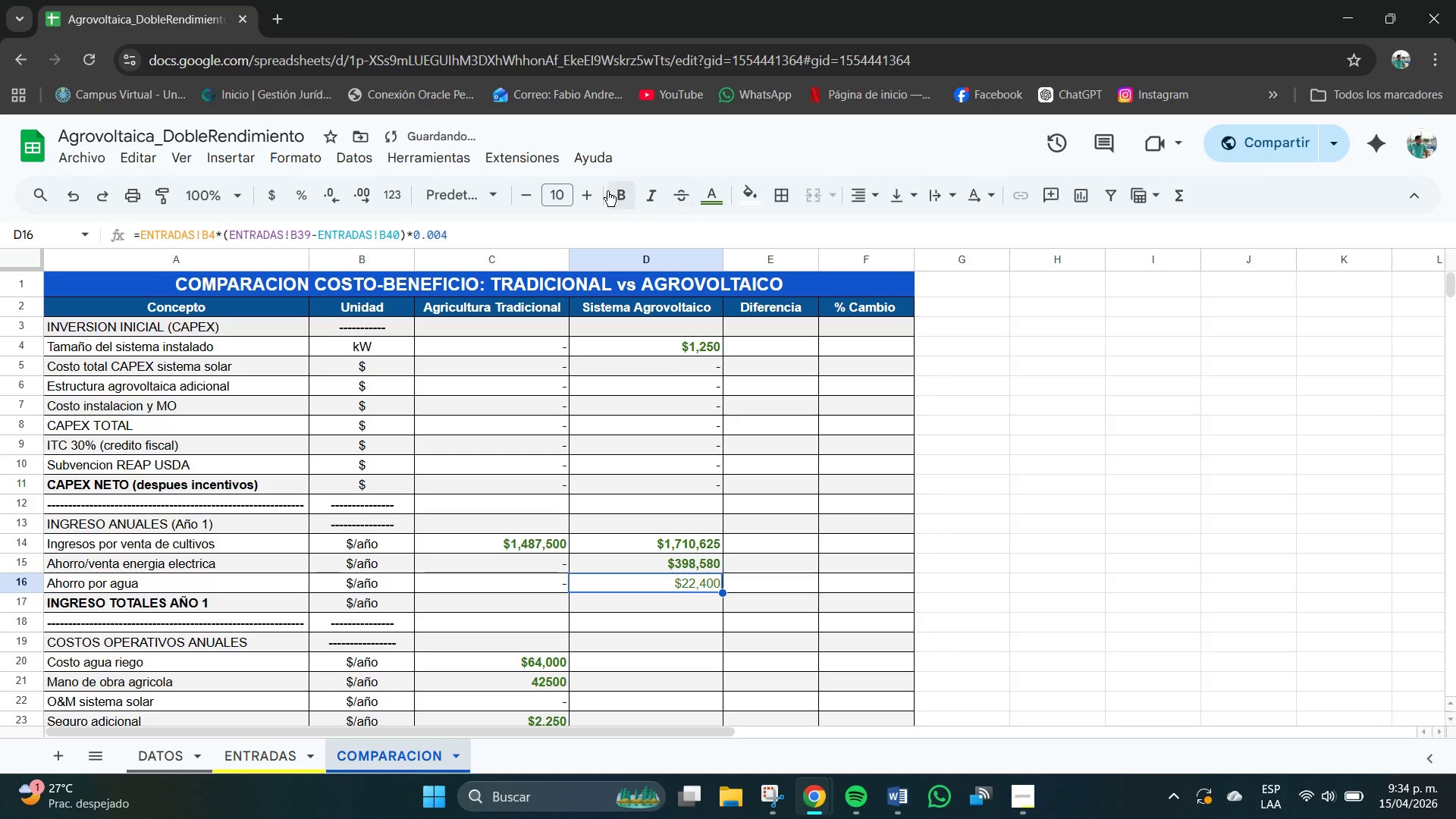 
left_click([626, 193])
 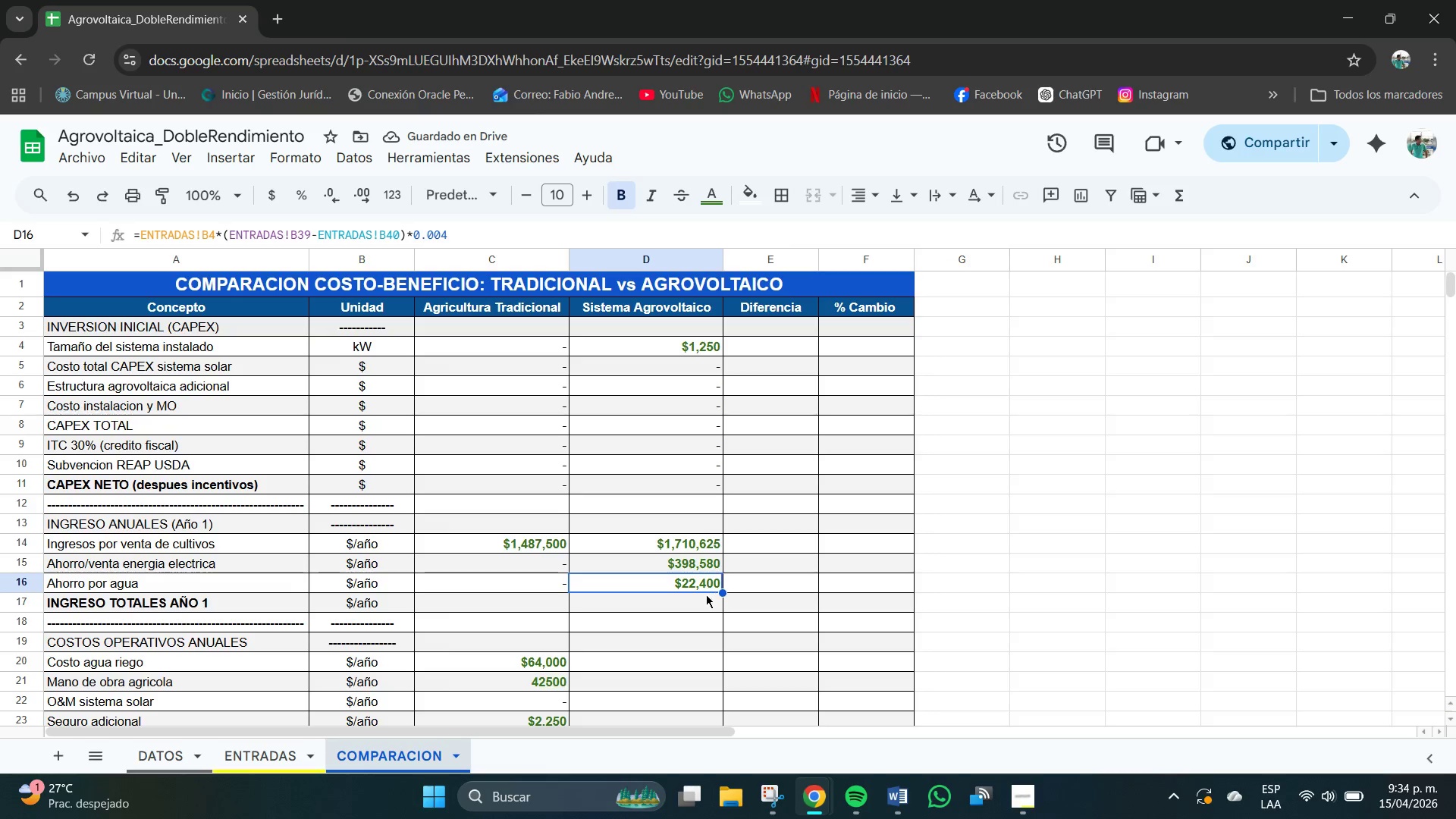 
wait(9.36)
 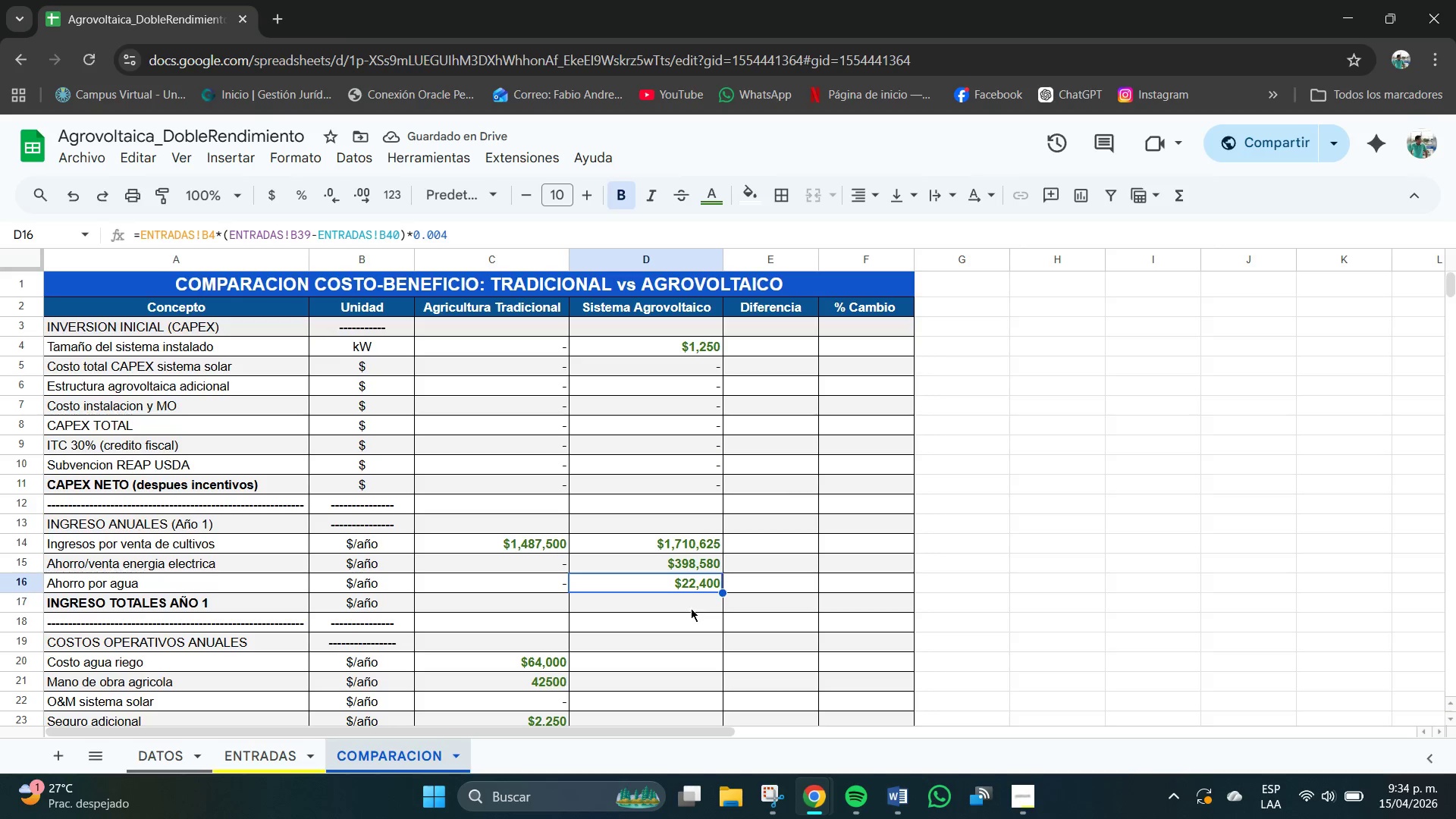 
type()D13+D14+D15)
 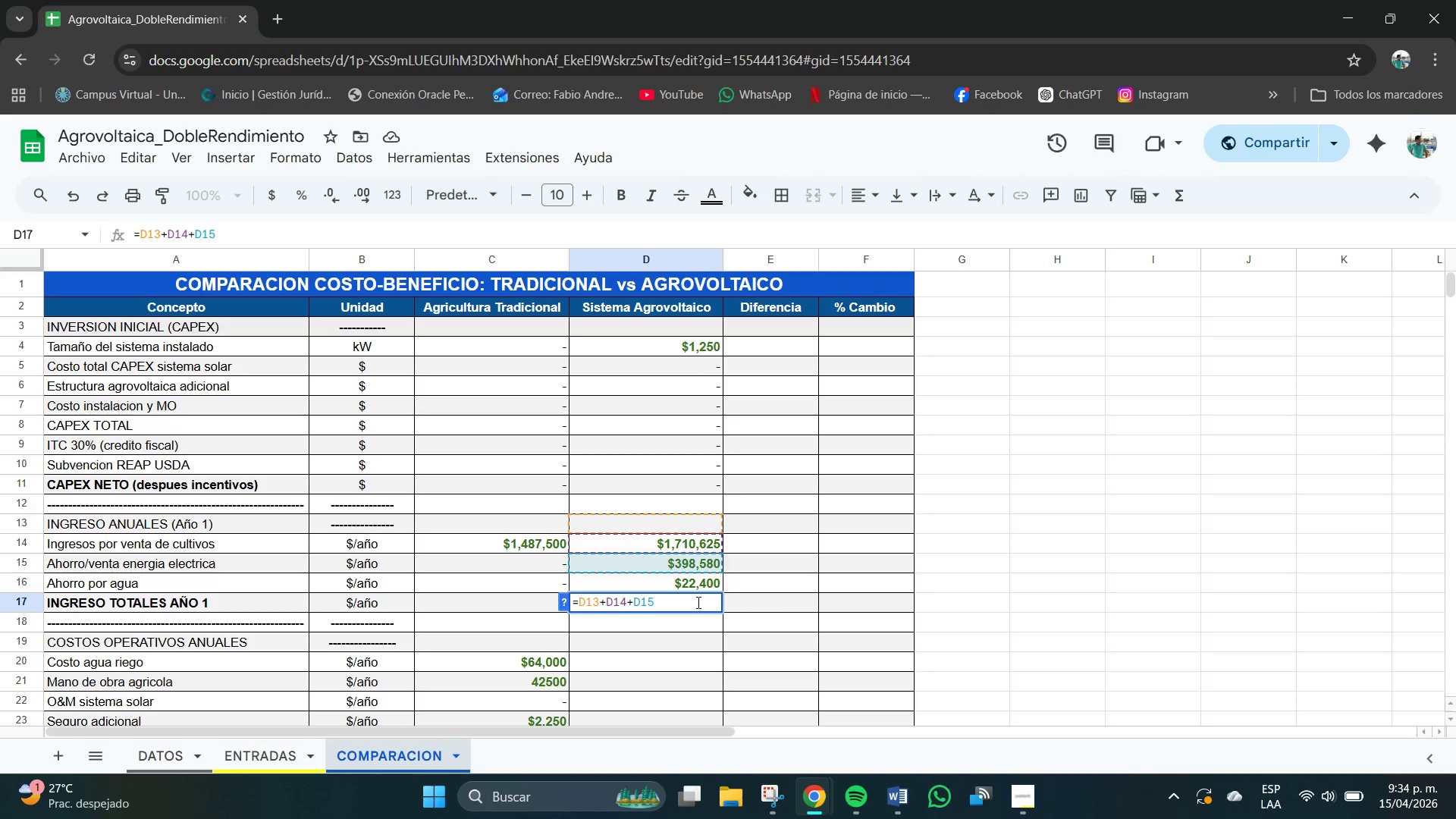 
key(Enter)
 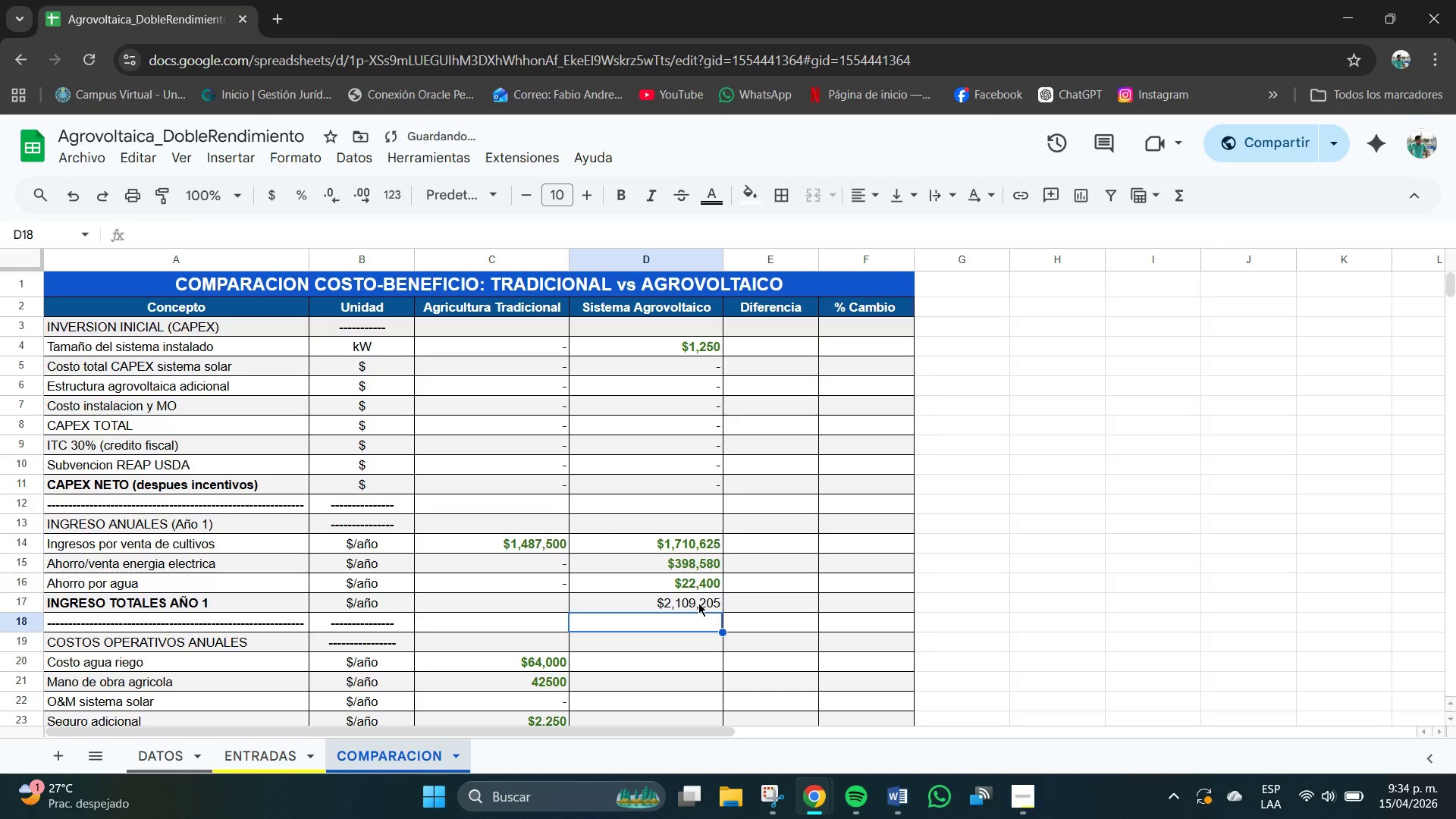 
left_click([698, 603])
 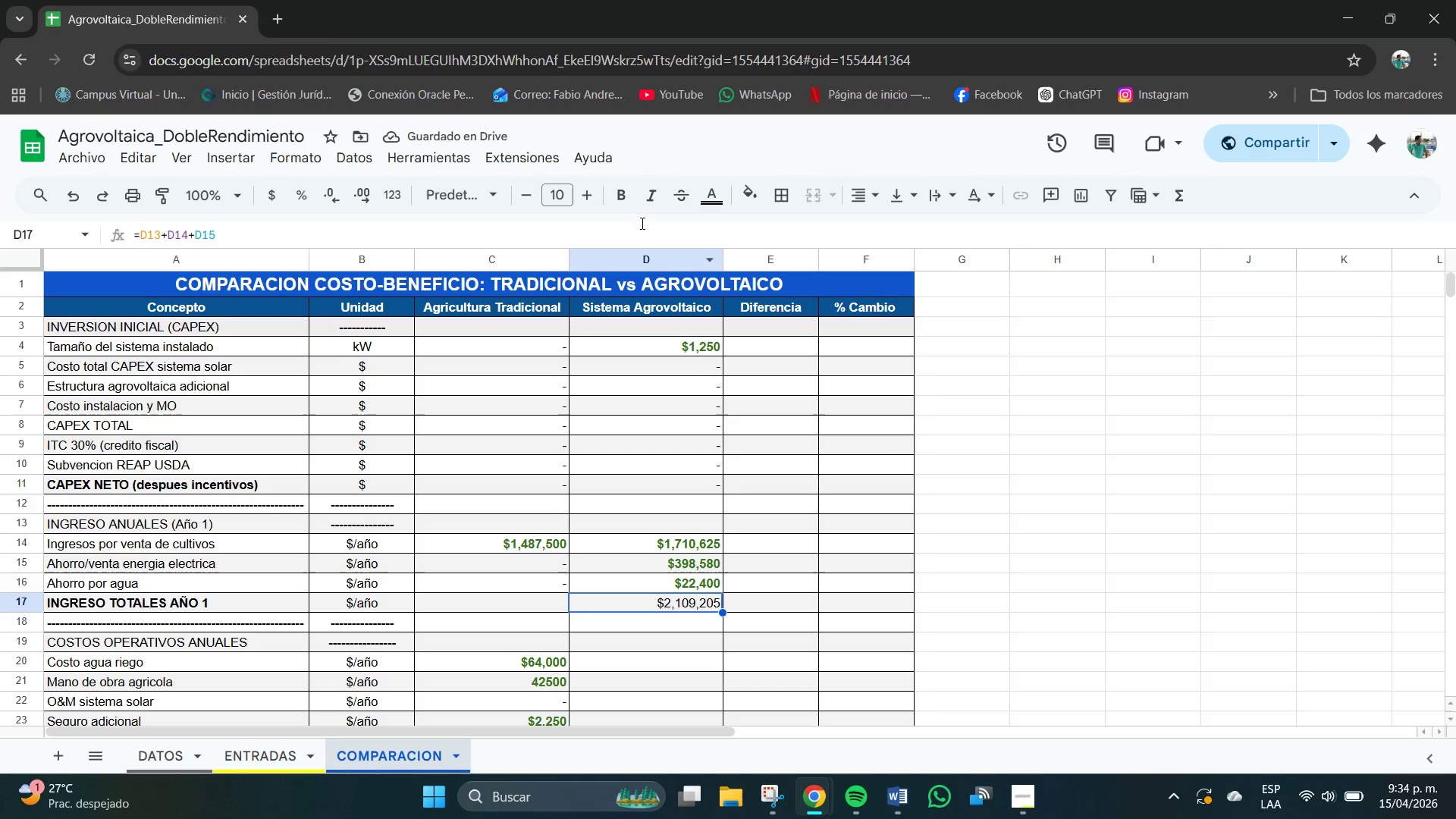 
left_click([626, 201])
 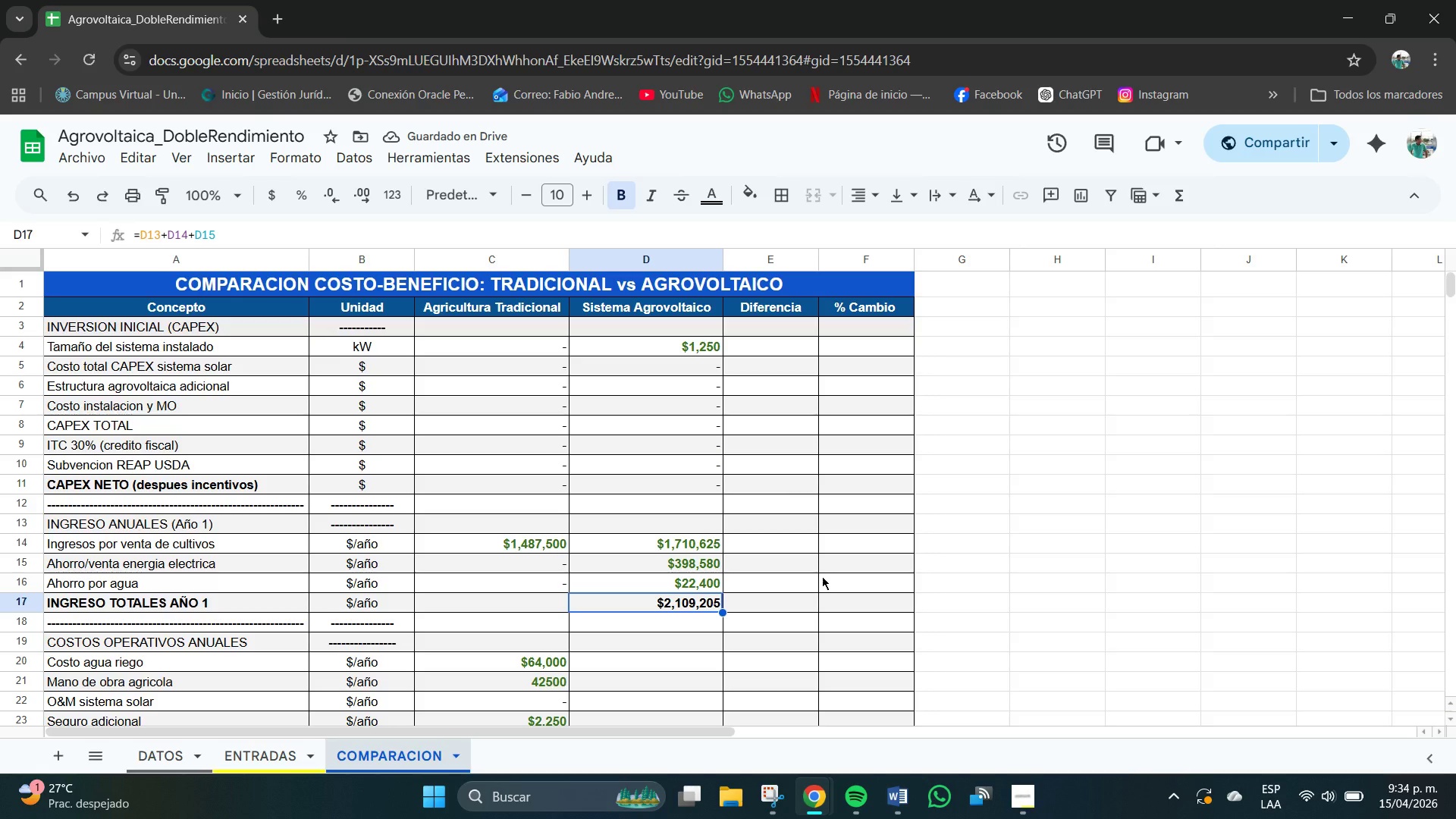 
left_click([794, 347])
 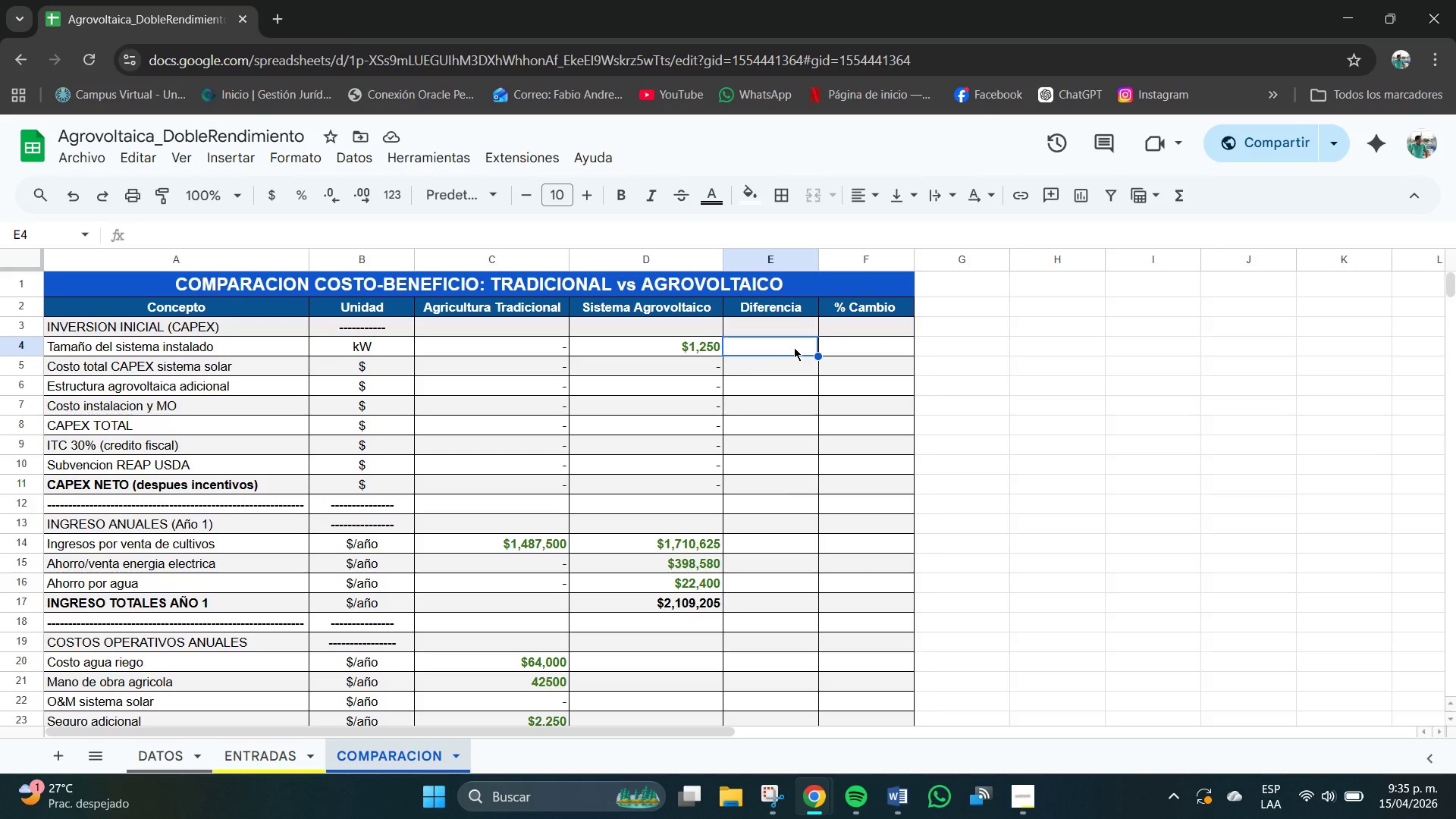 
type()D4-C4)
 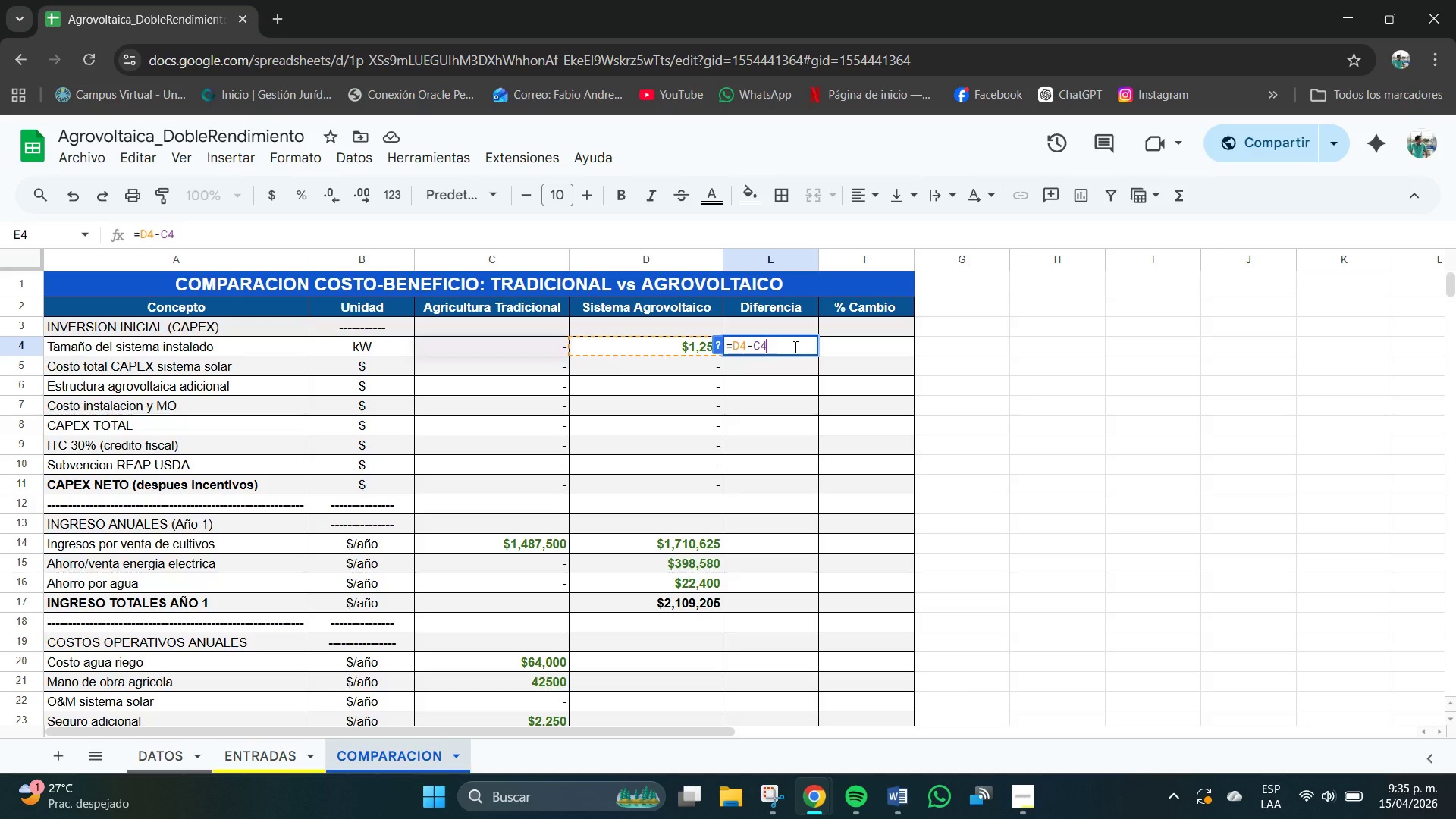 
key(Enter)
 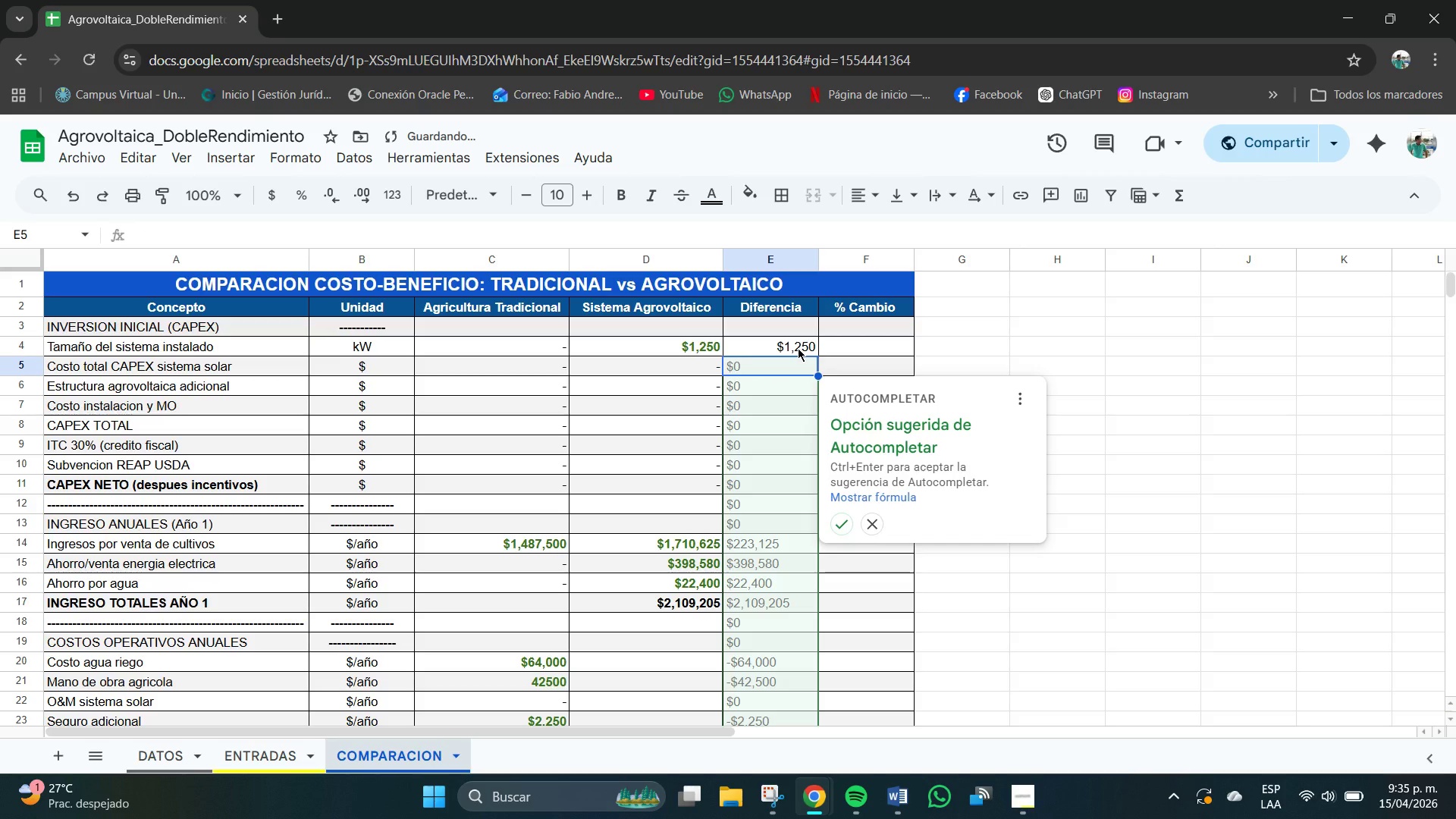 
left_click([798, 348])
 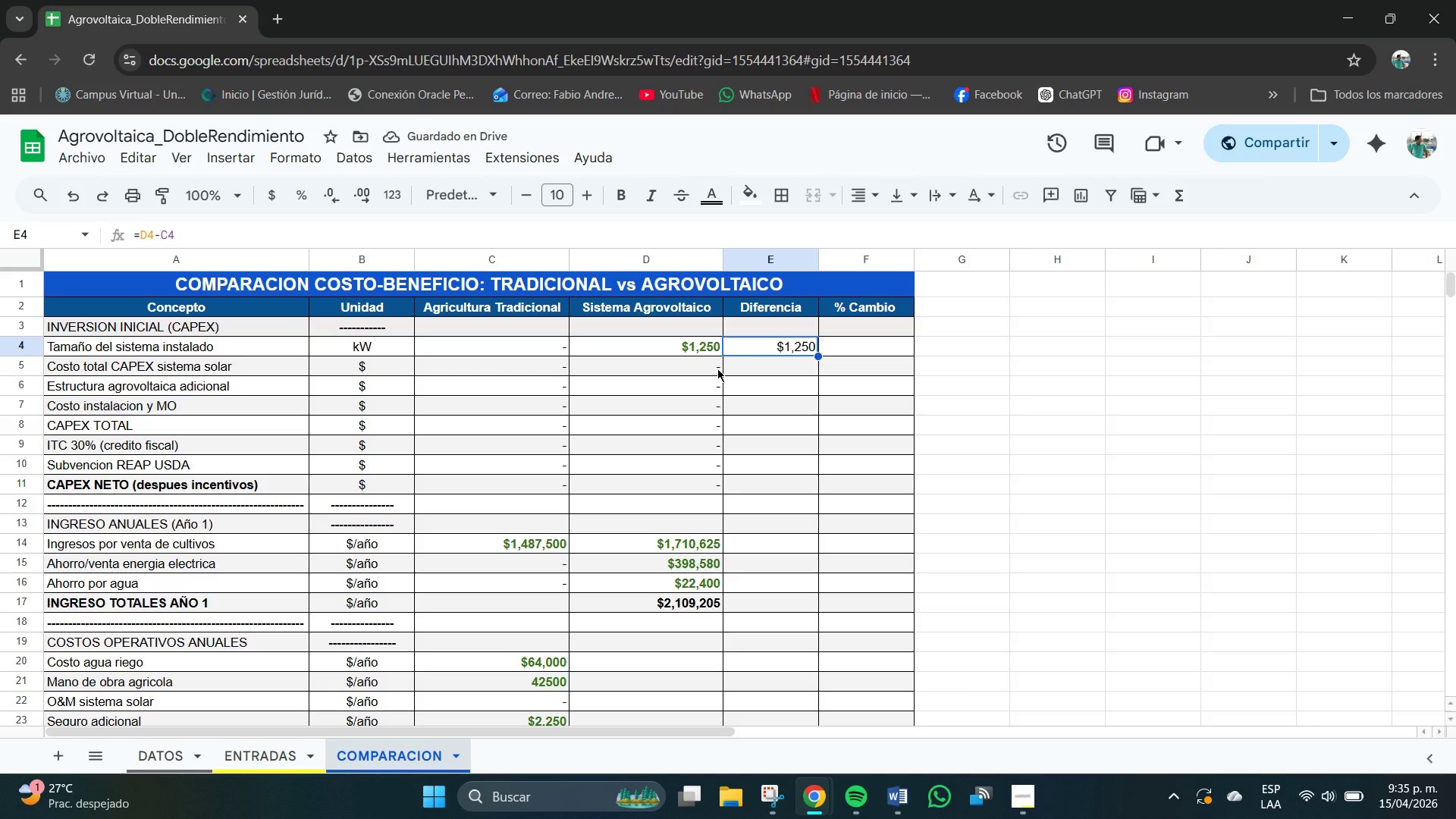 
left_click_drag(start_coordinate=[708, 371], to_coordinate=[721, 488])
 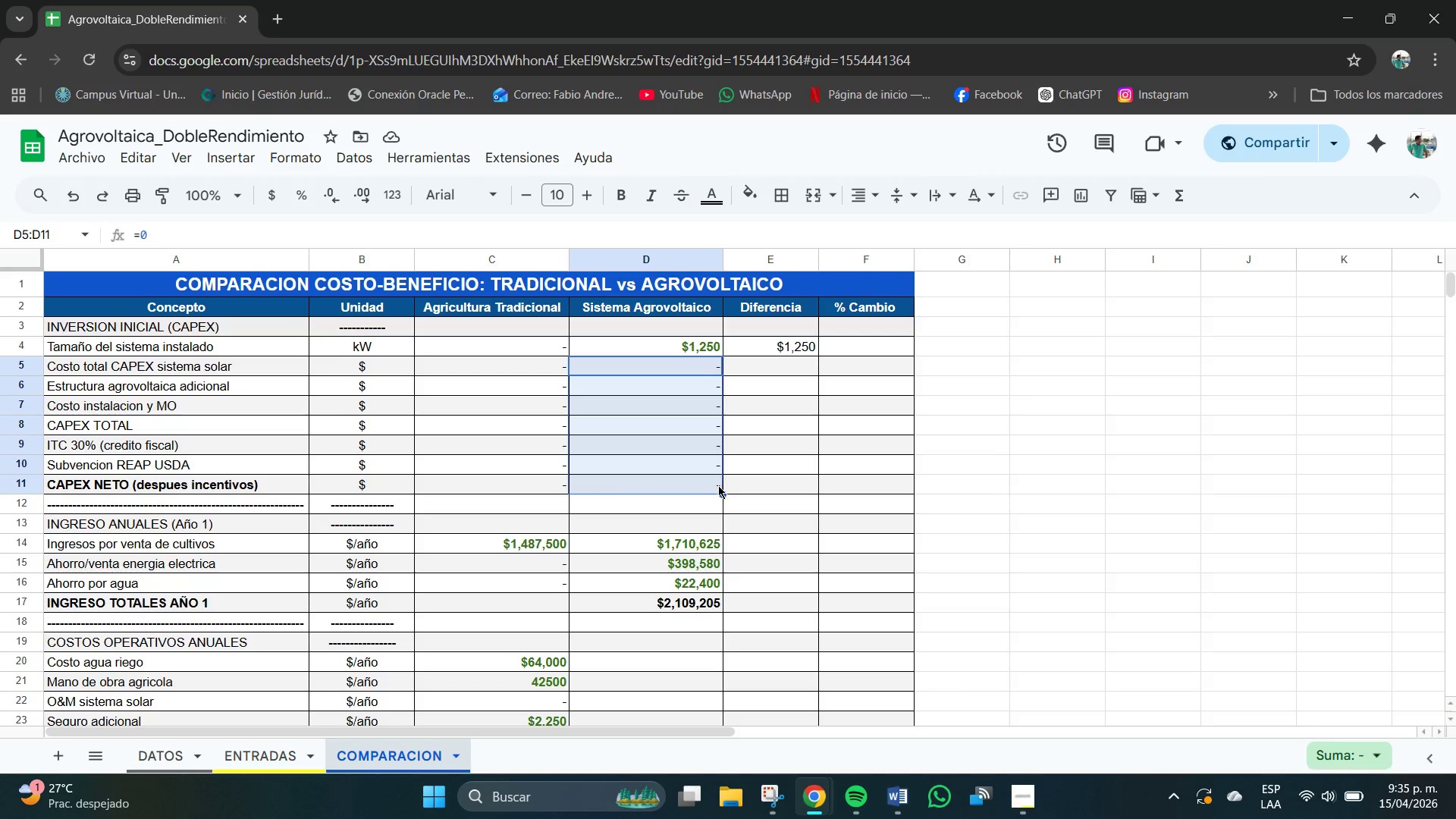 
key(Control+C)
 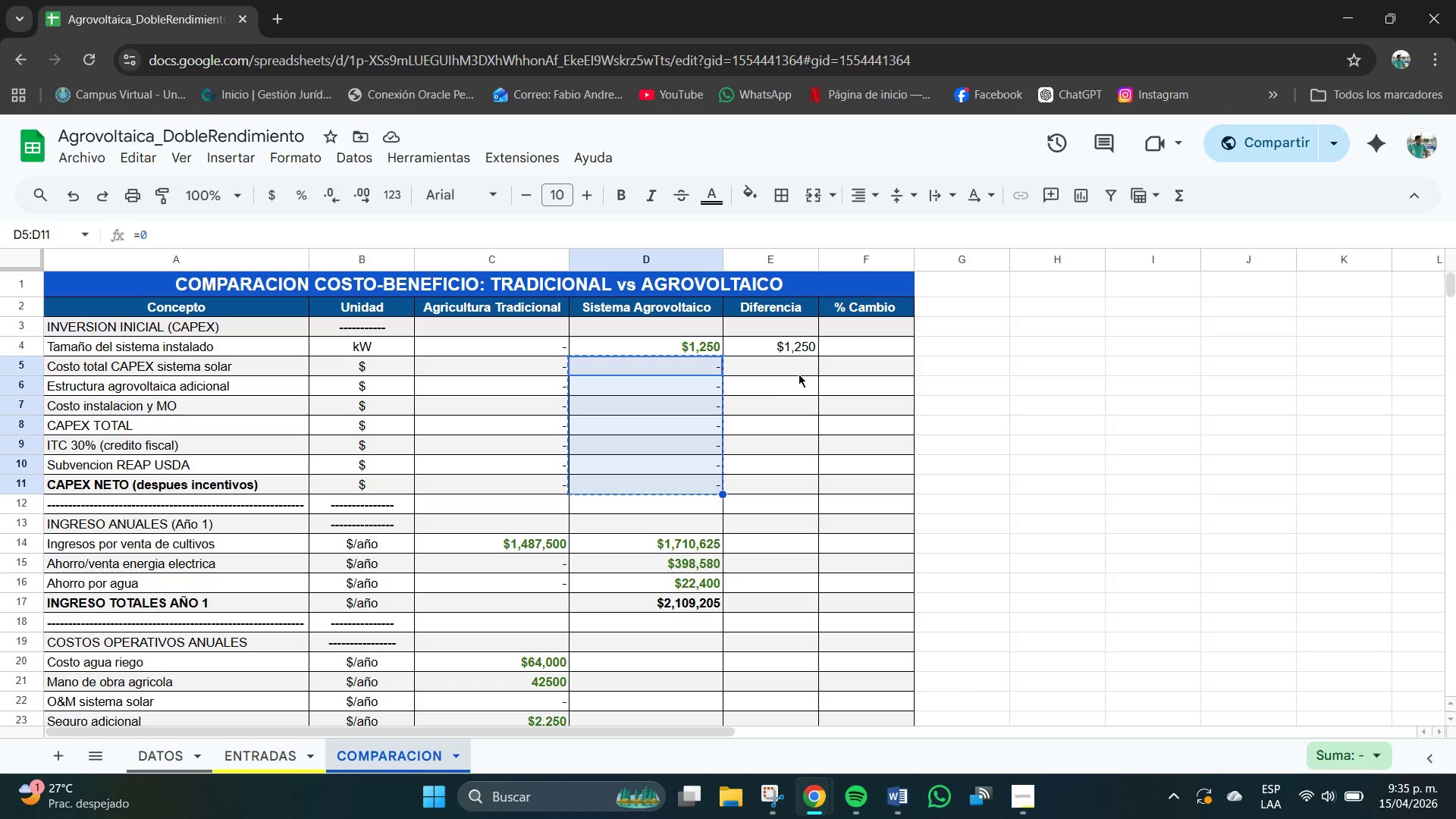 
left_click_drag(start_coordinate=[804, 369], to_coordinate=[808, 482])
 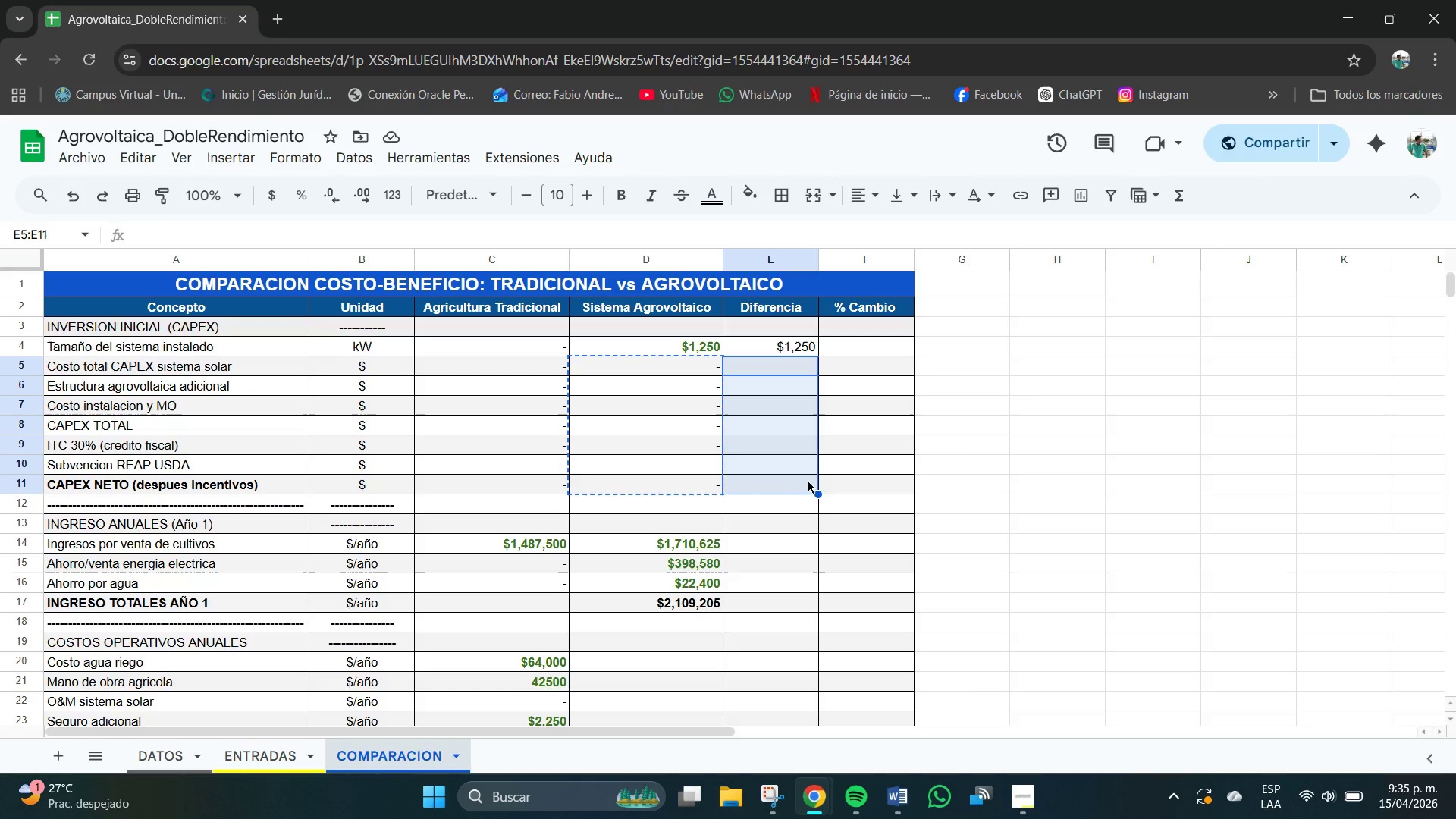 
hold_key(key=ControlLeft, duration=0.61)
 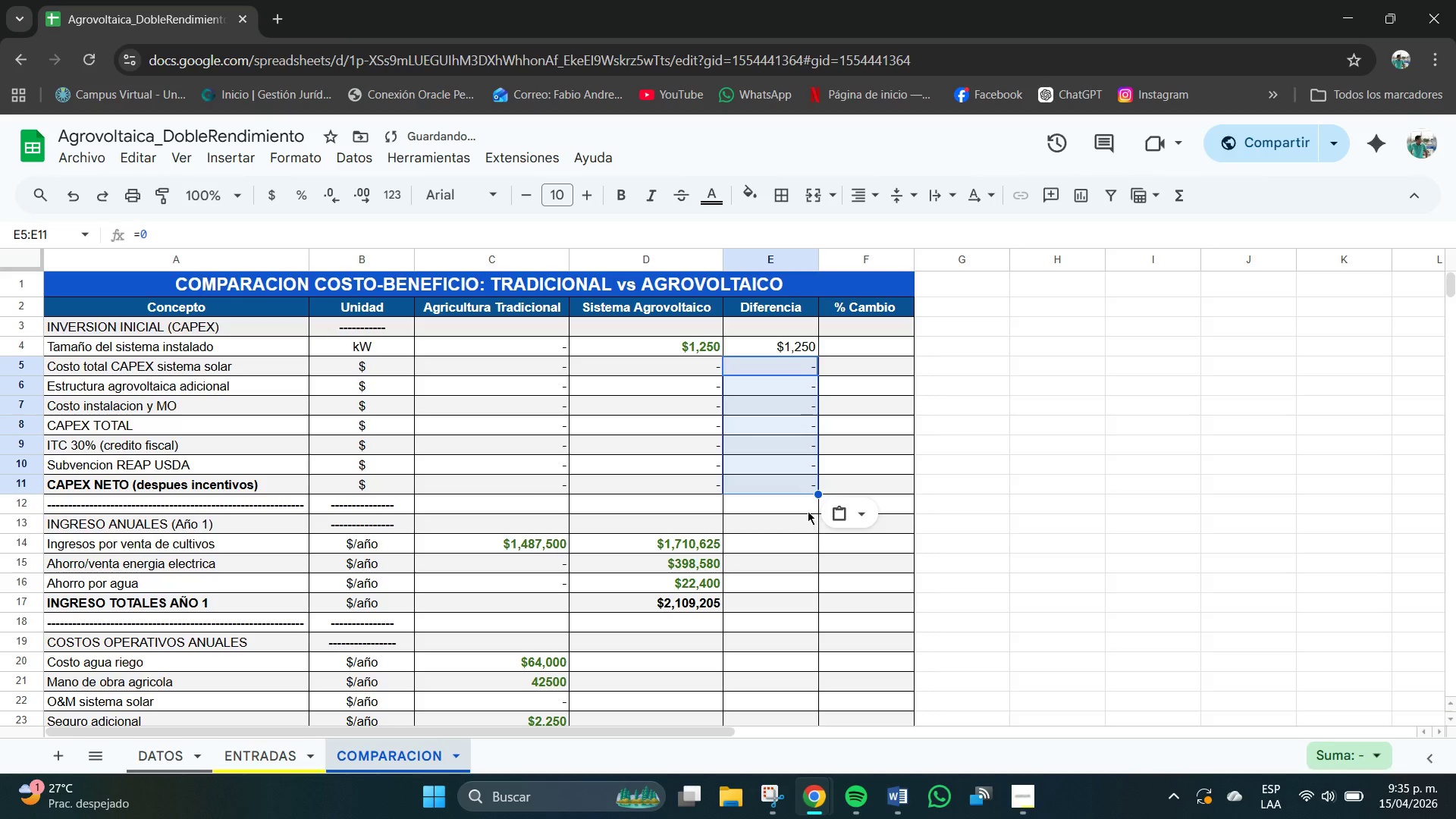 
left_click([806, 510])
 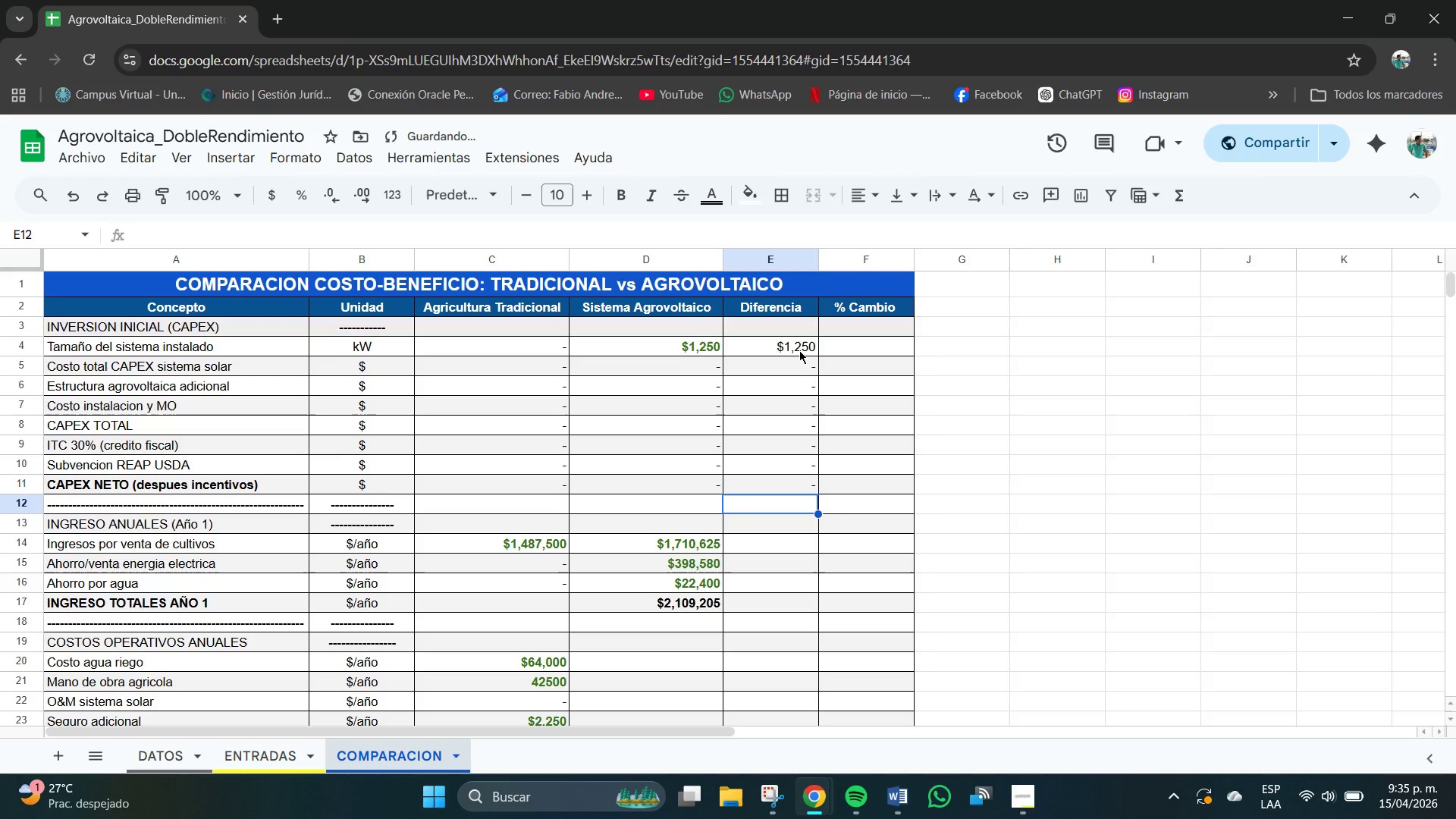 
left_click([799, 350])
 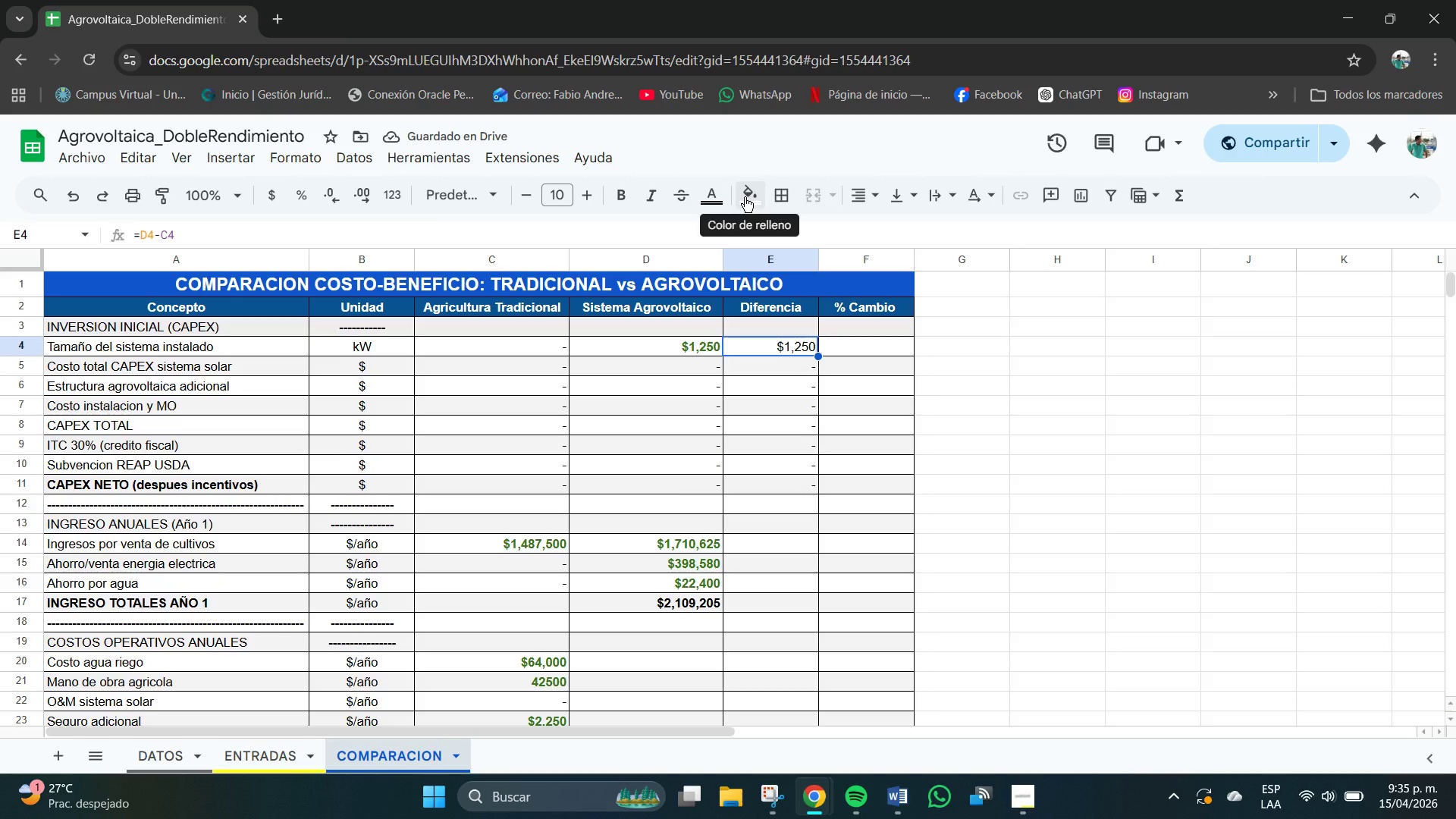 
left_click([711, 195])
 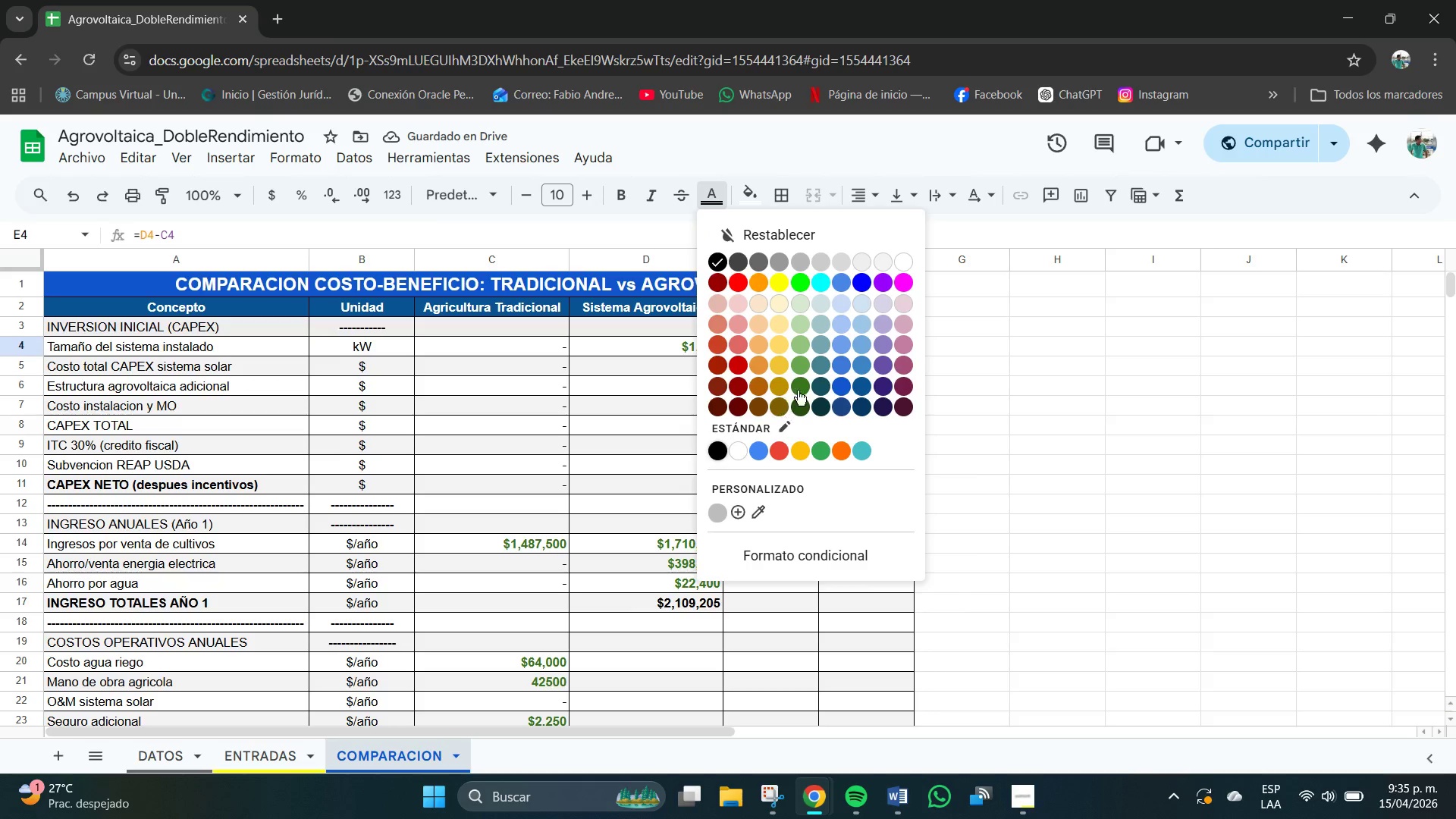 
left_click([801, 383])
 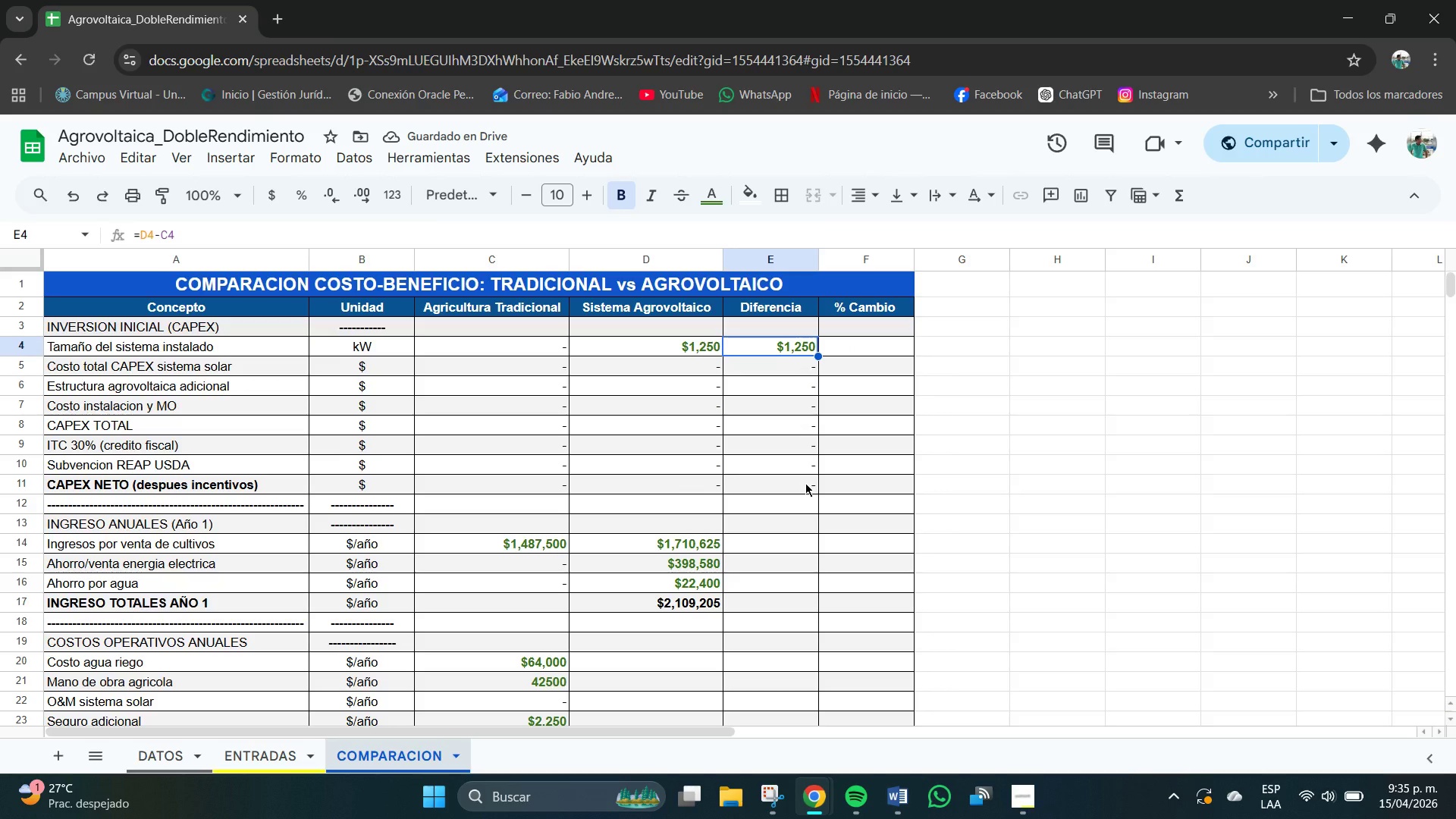 
wait(6.02)
 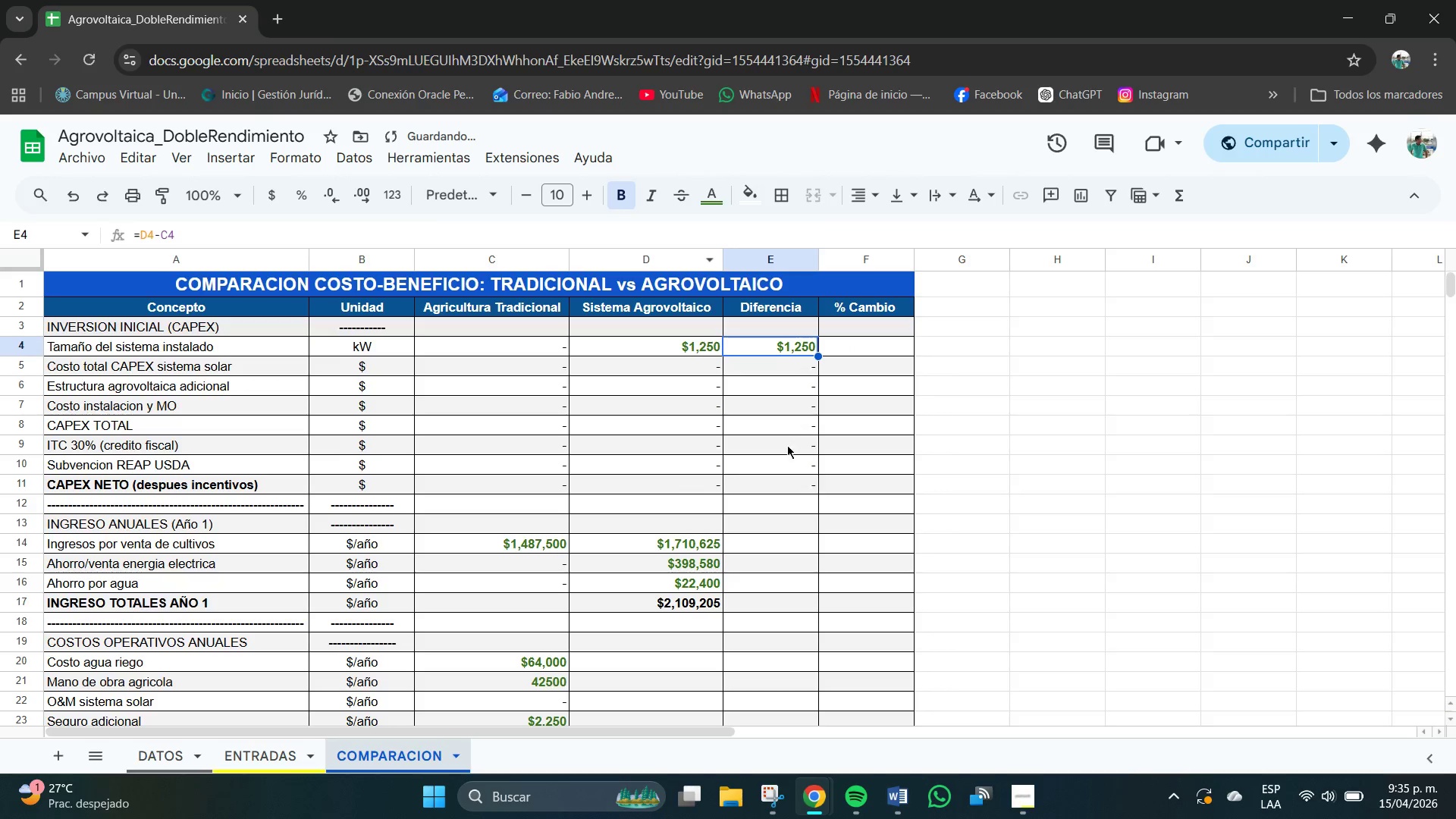 
key(Control+Z)
 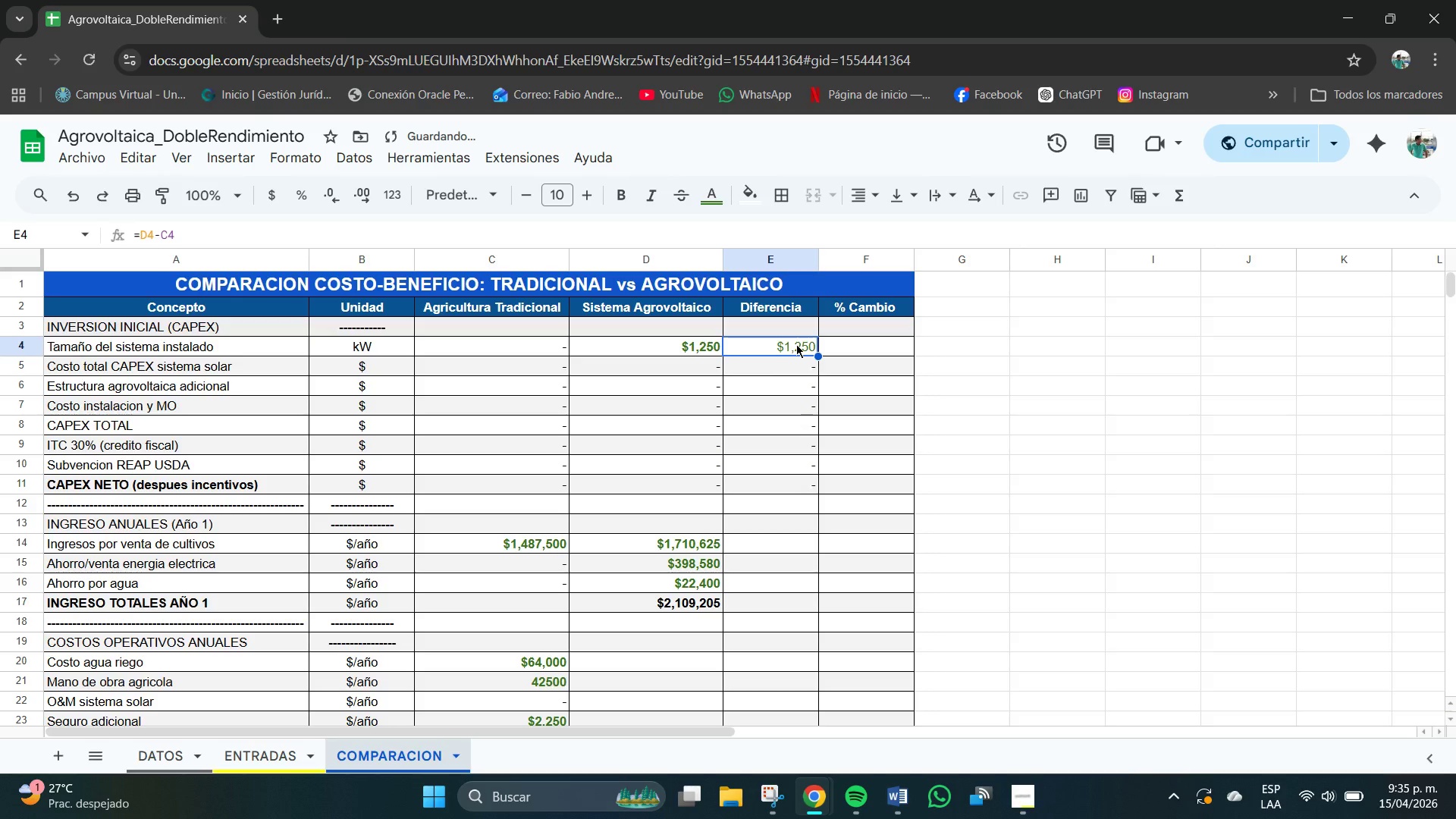 
key(Control+Z)
 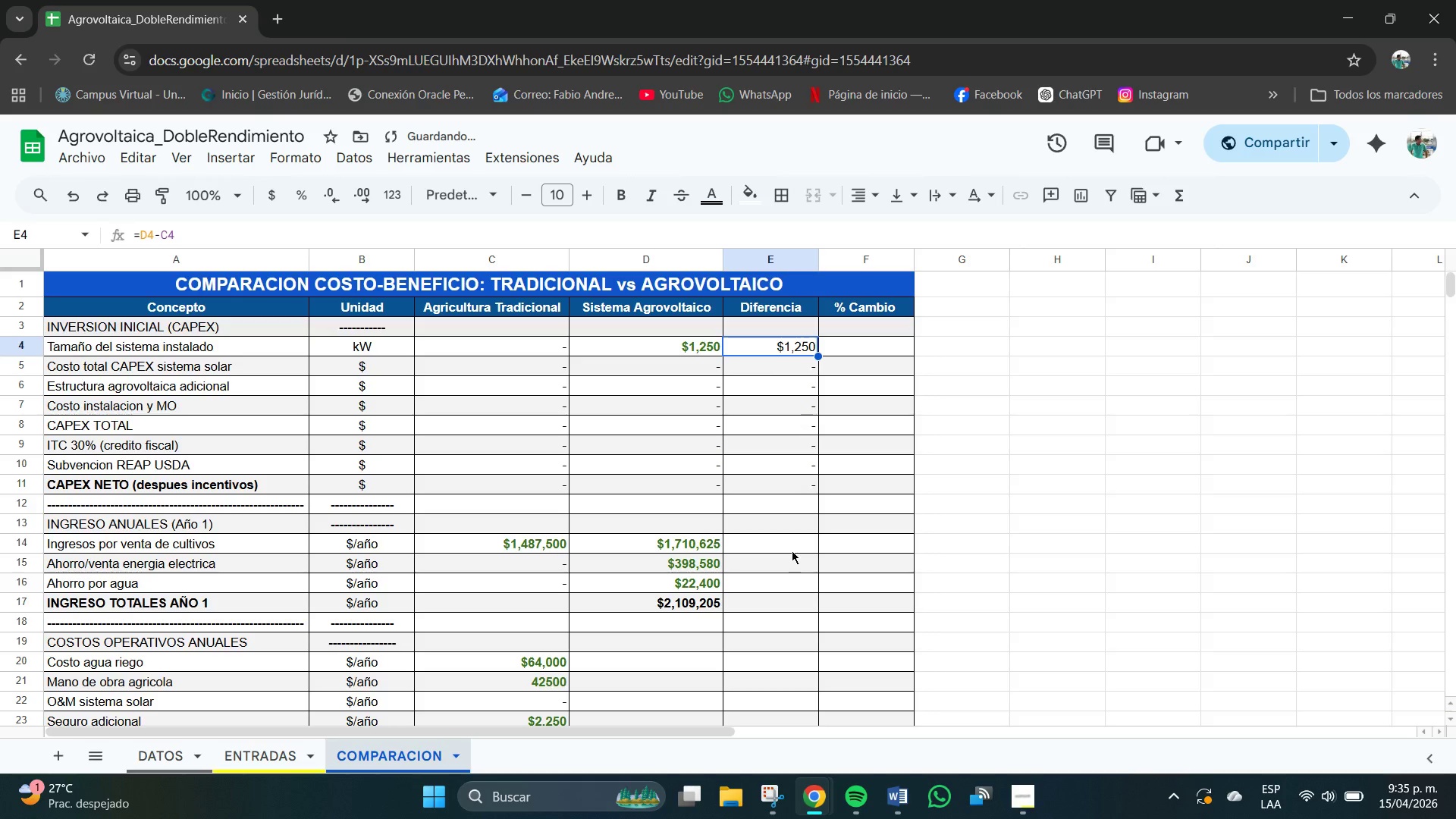 
left_click([791, 547])
 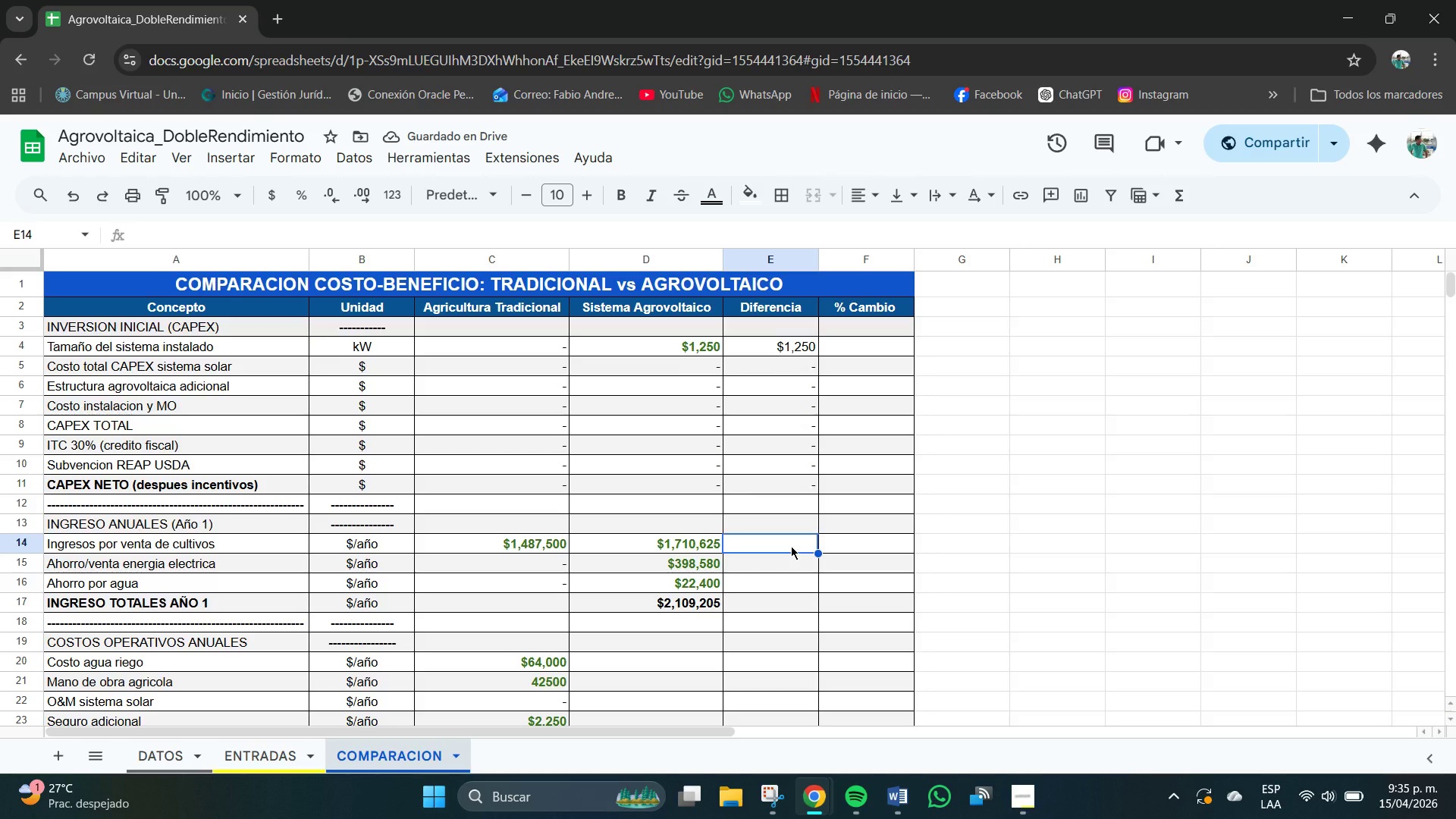 
type()D14-C14)
 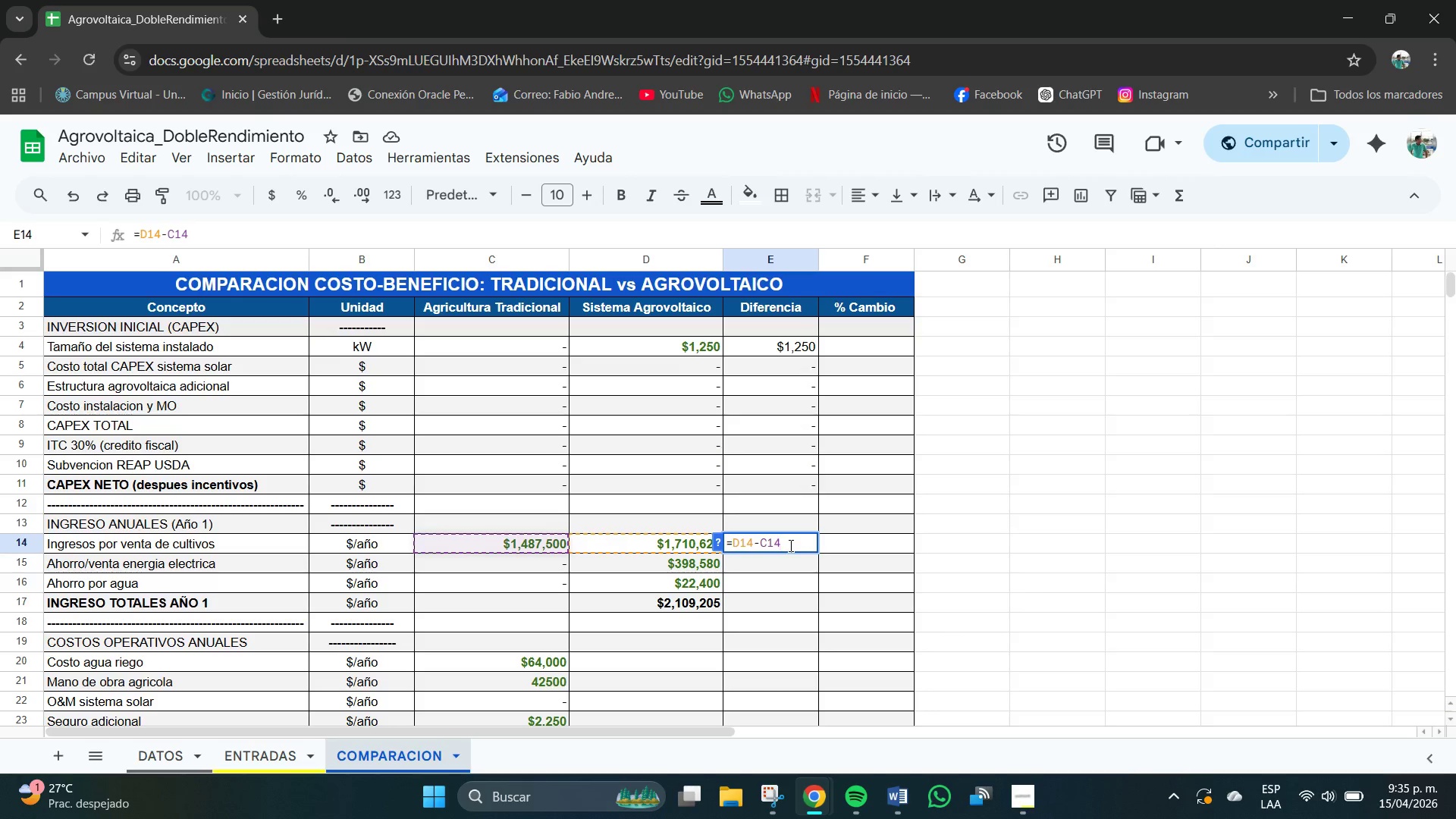 
key(Enter)
 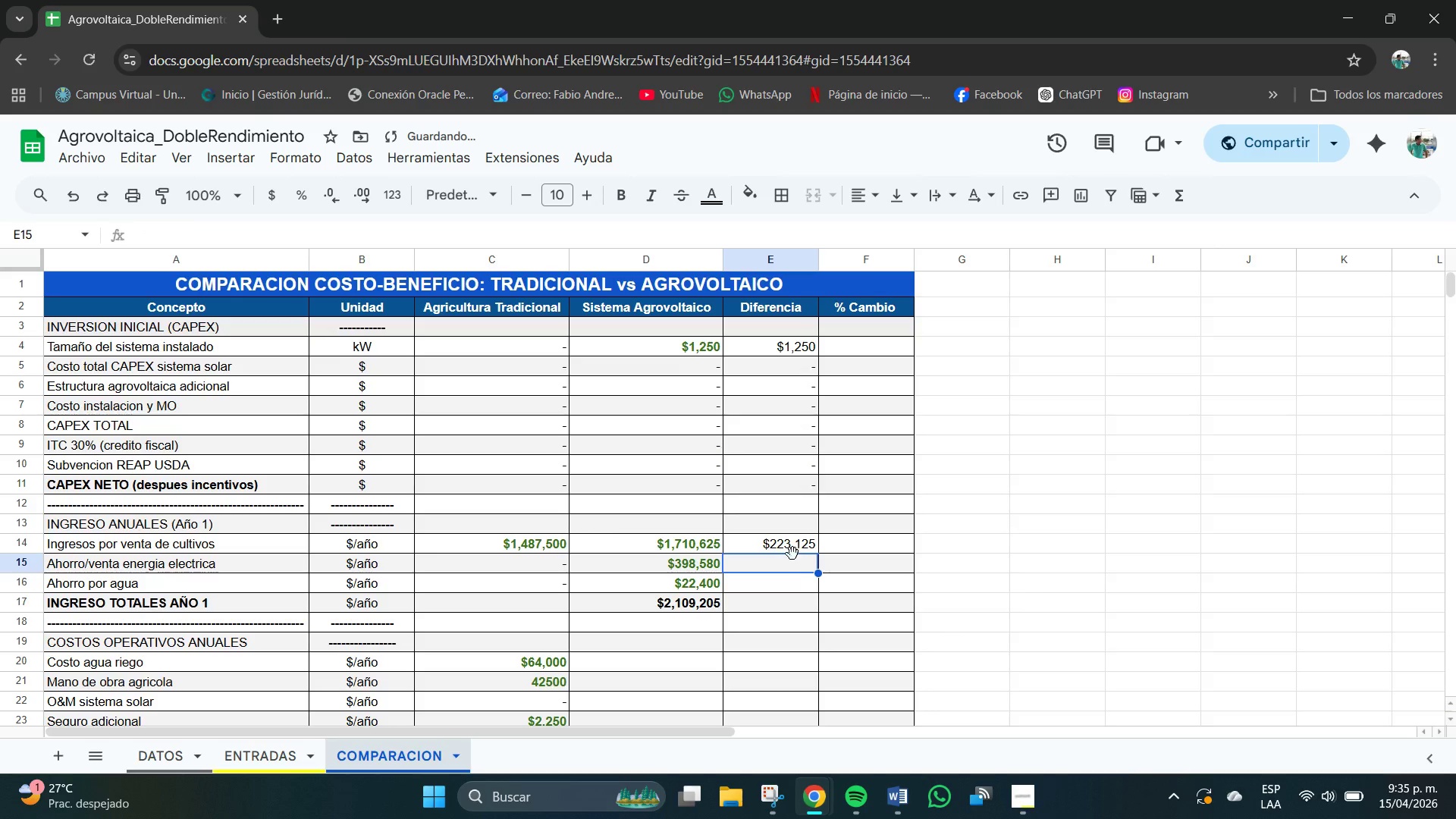 
left_click([797, 570])
 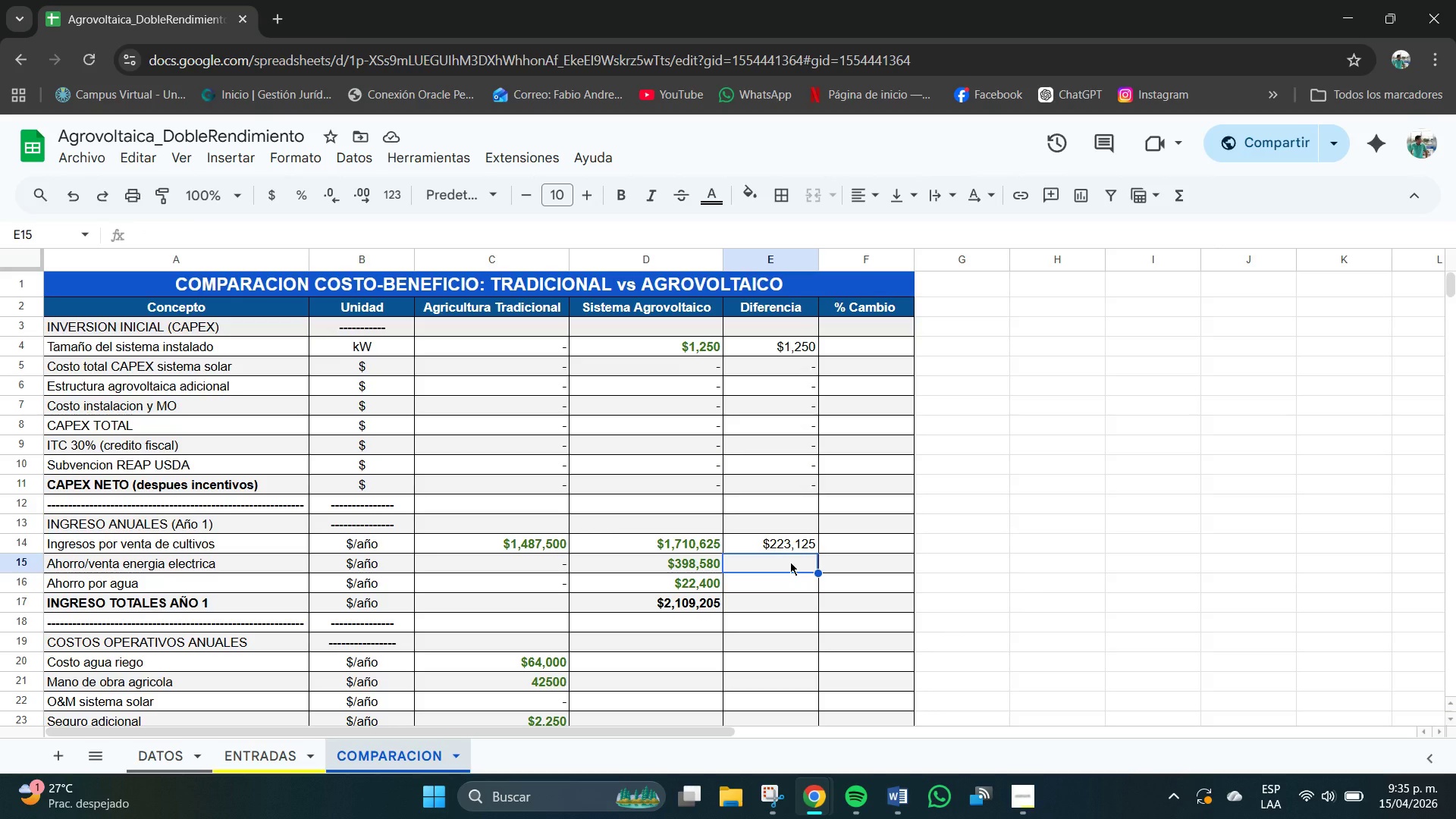 
wait(6.12)
 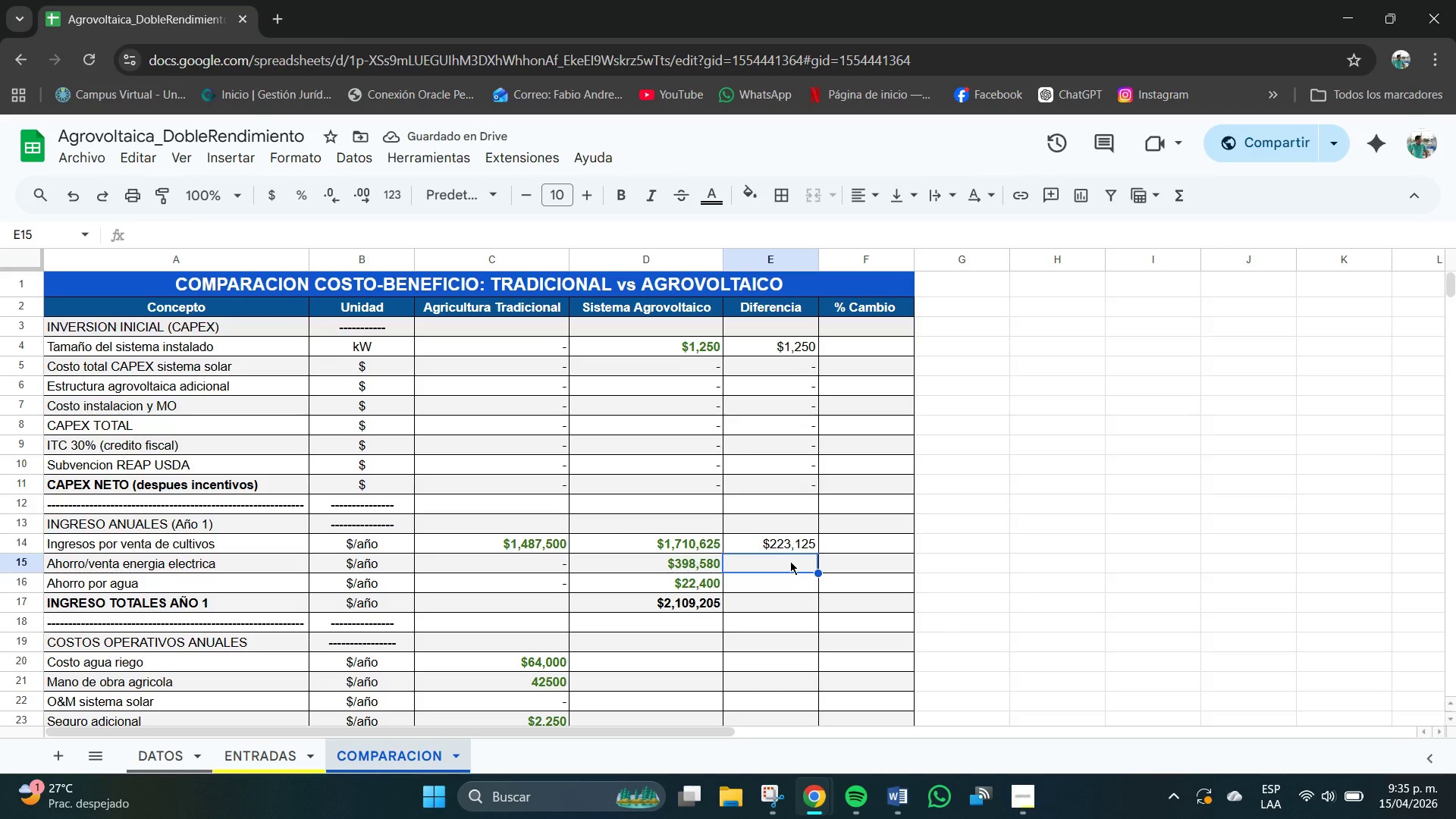 
type()D14)
key(Backspace)
type(5-C15)
 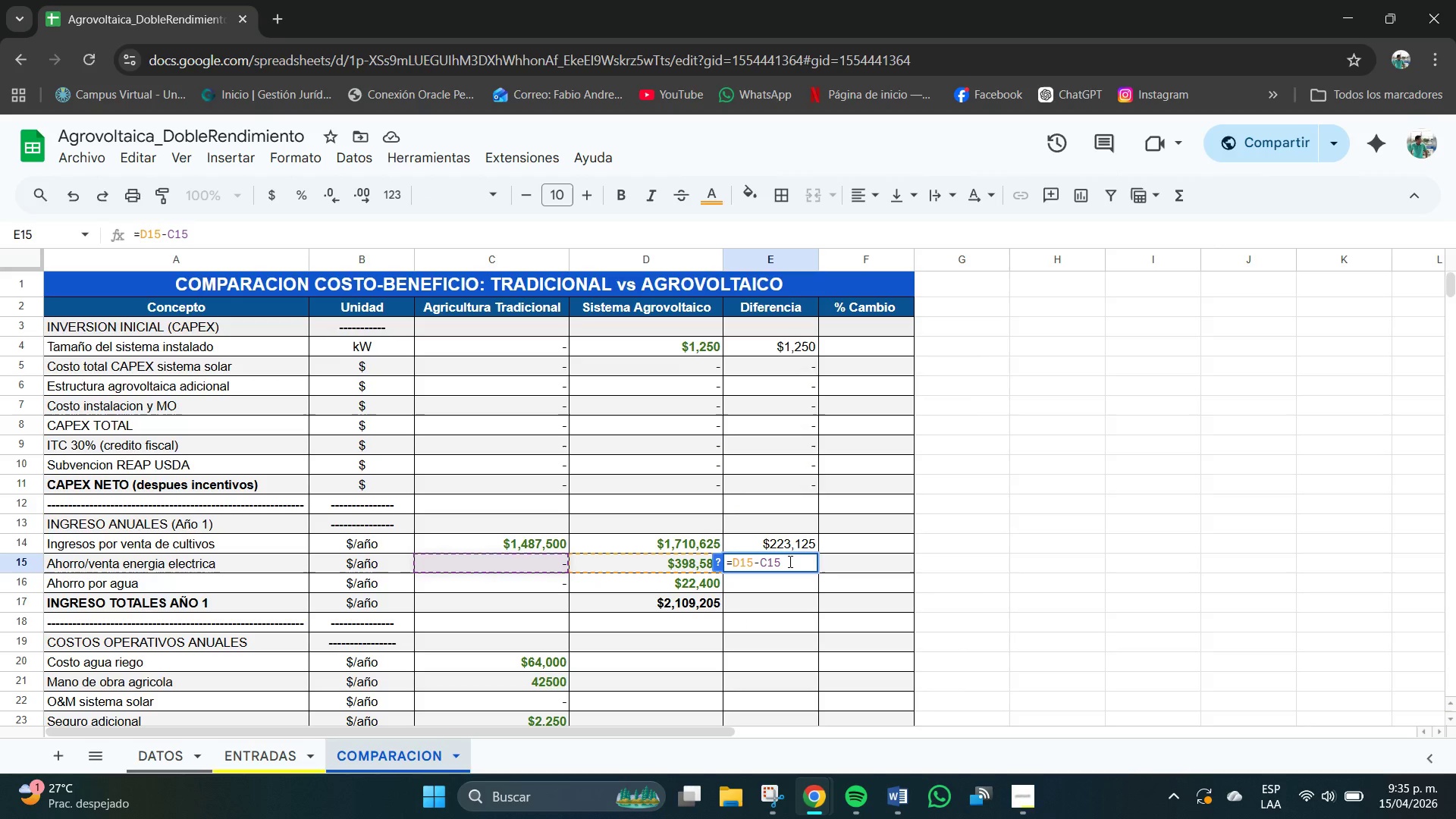 
key(Enter)
 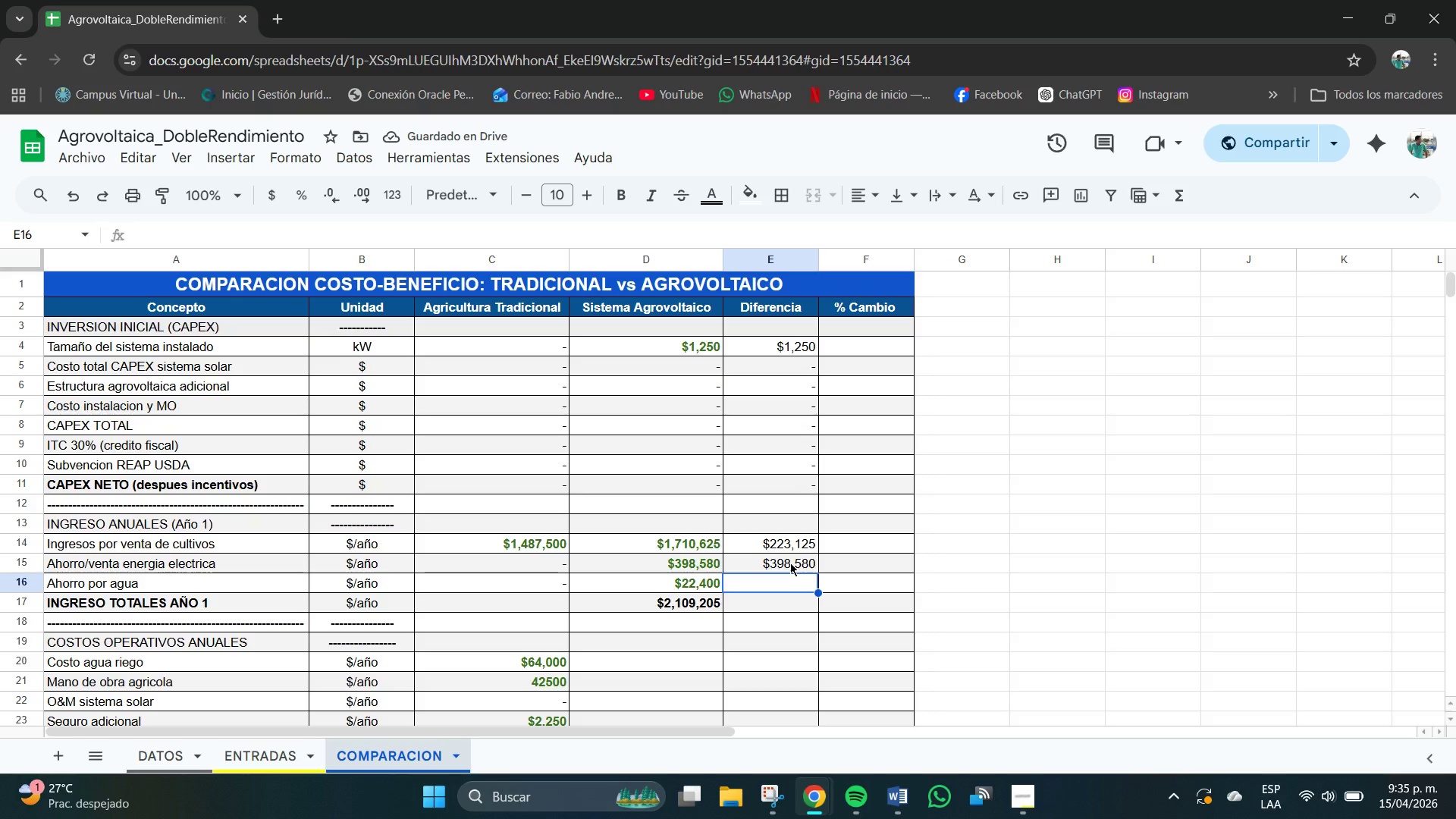 
wait(5.47)
 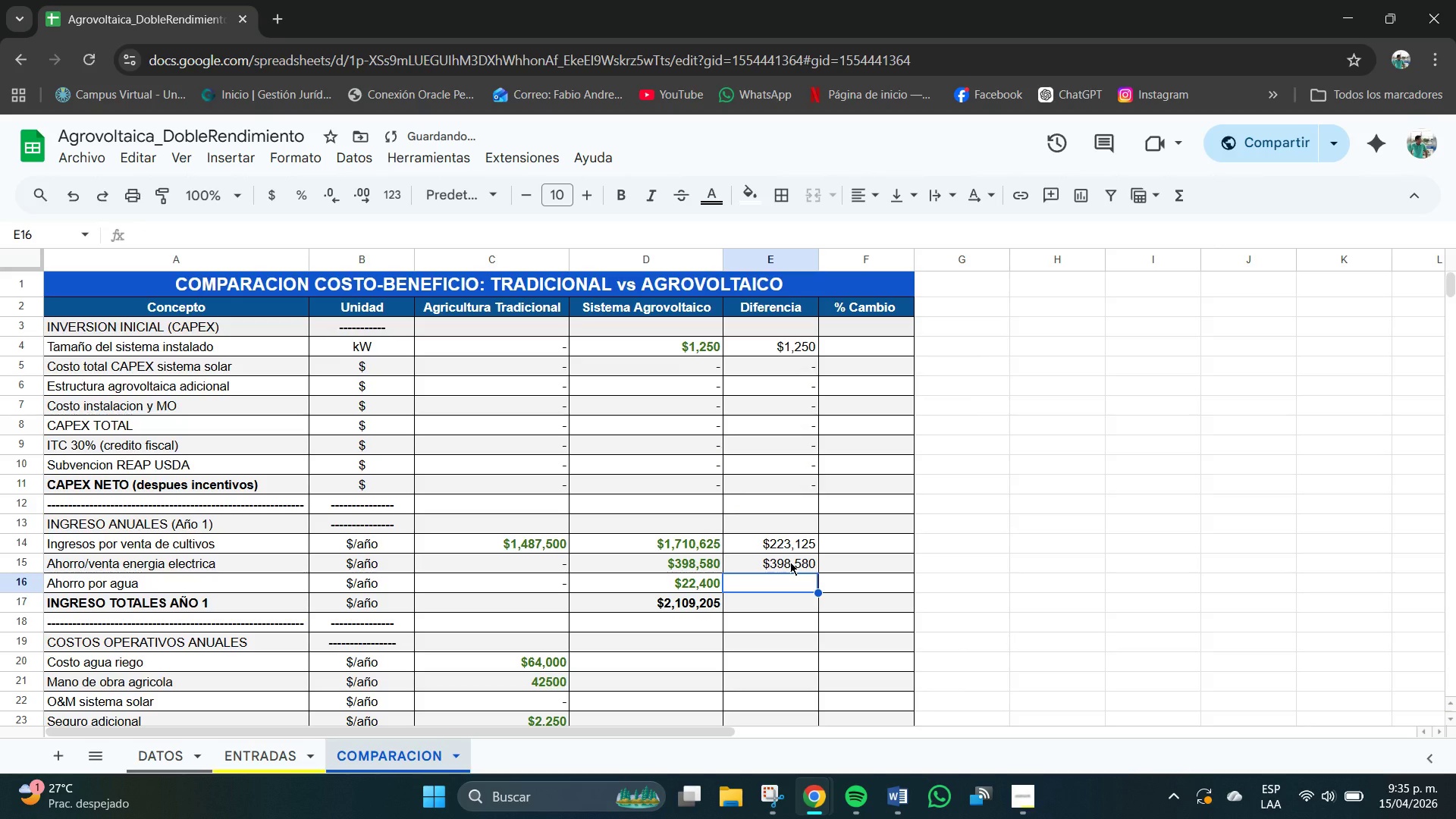 
type()D16-C16)
 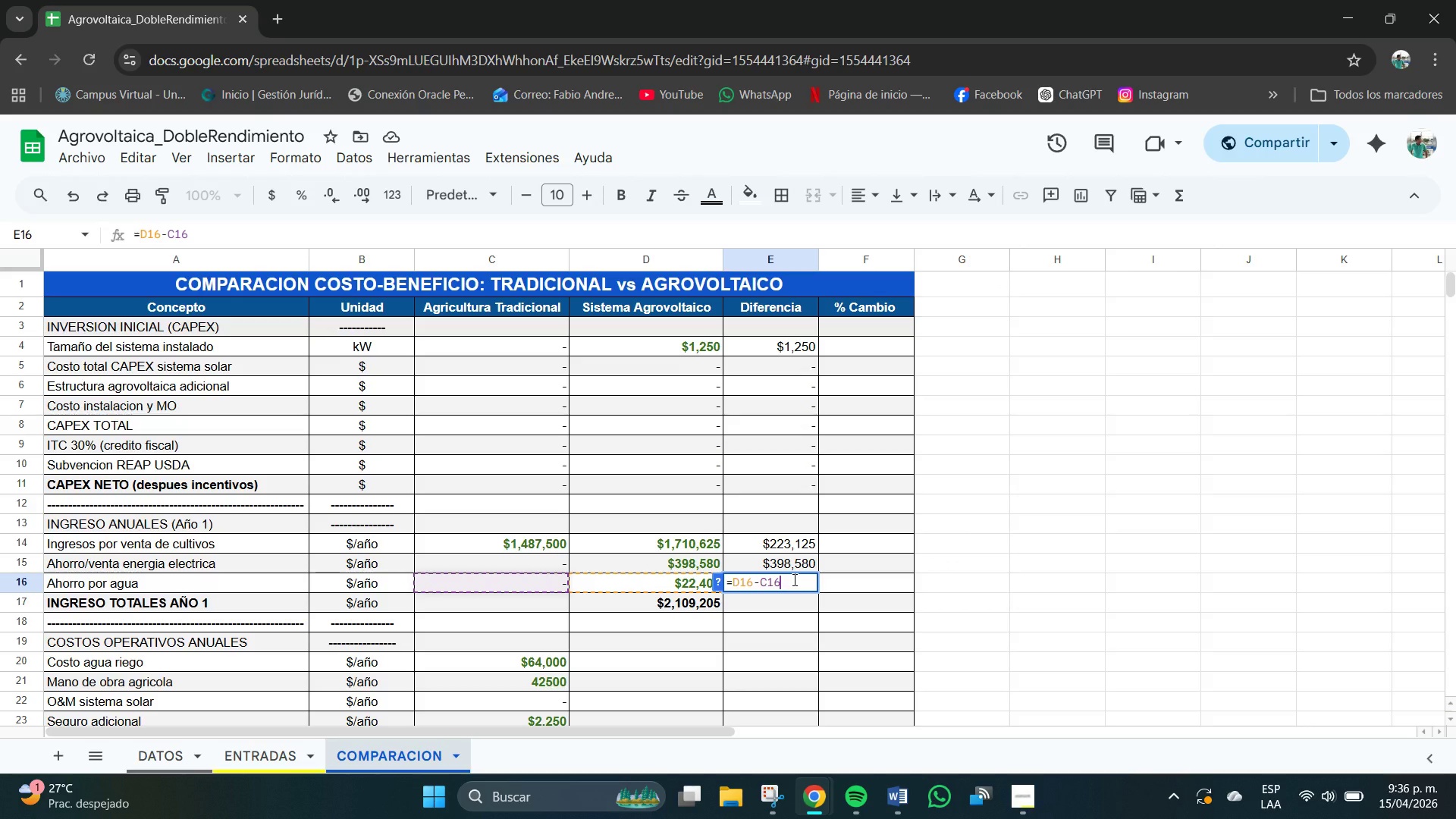 
key(Enter)
 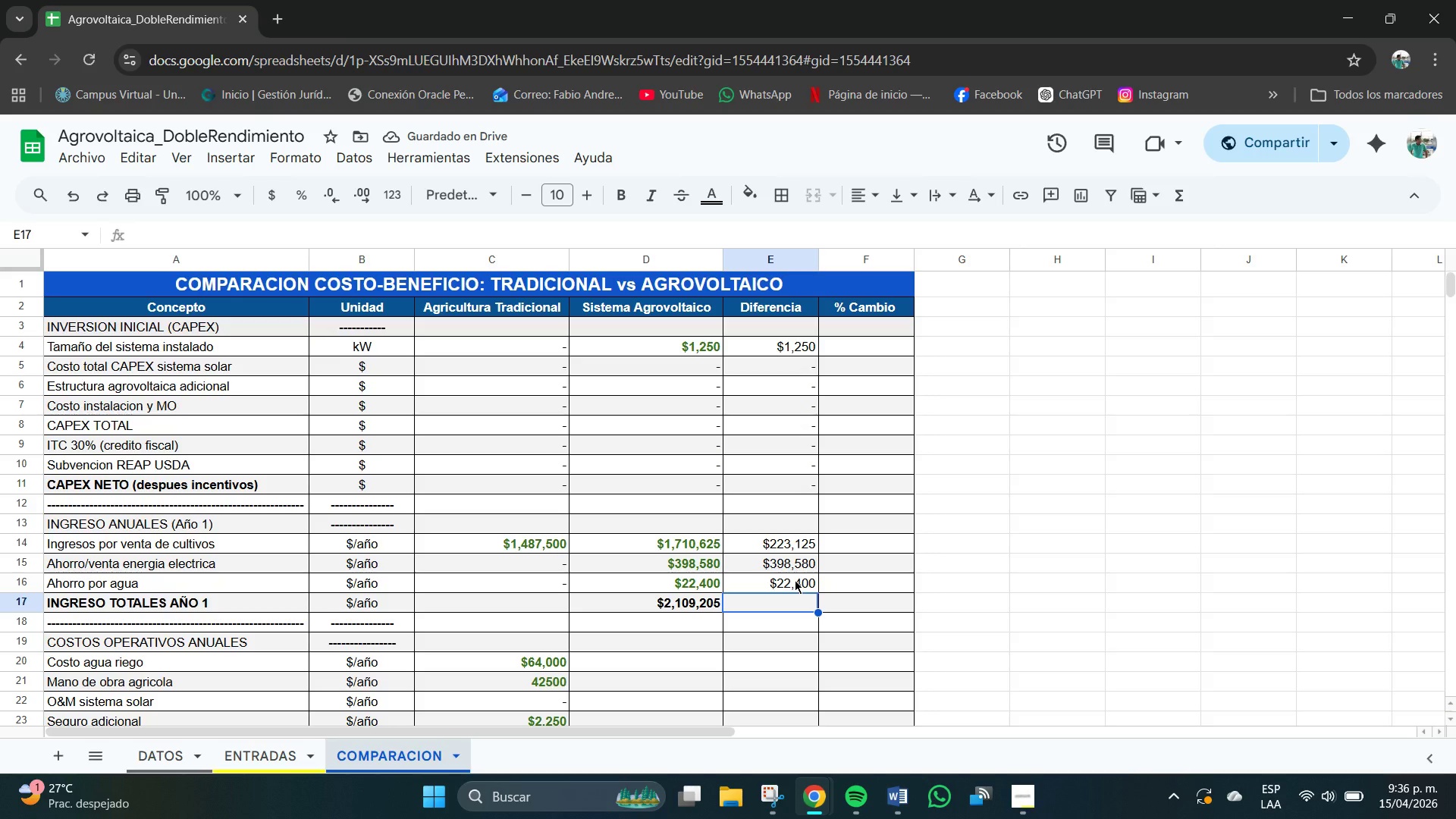 
type()D17-C17)
 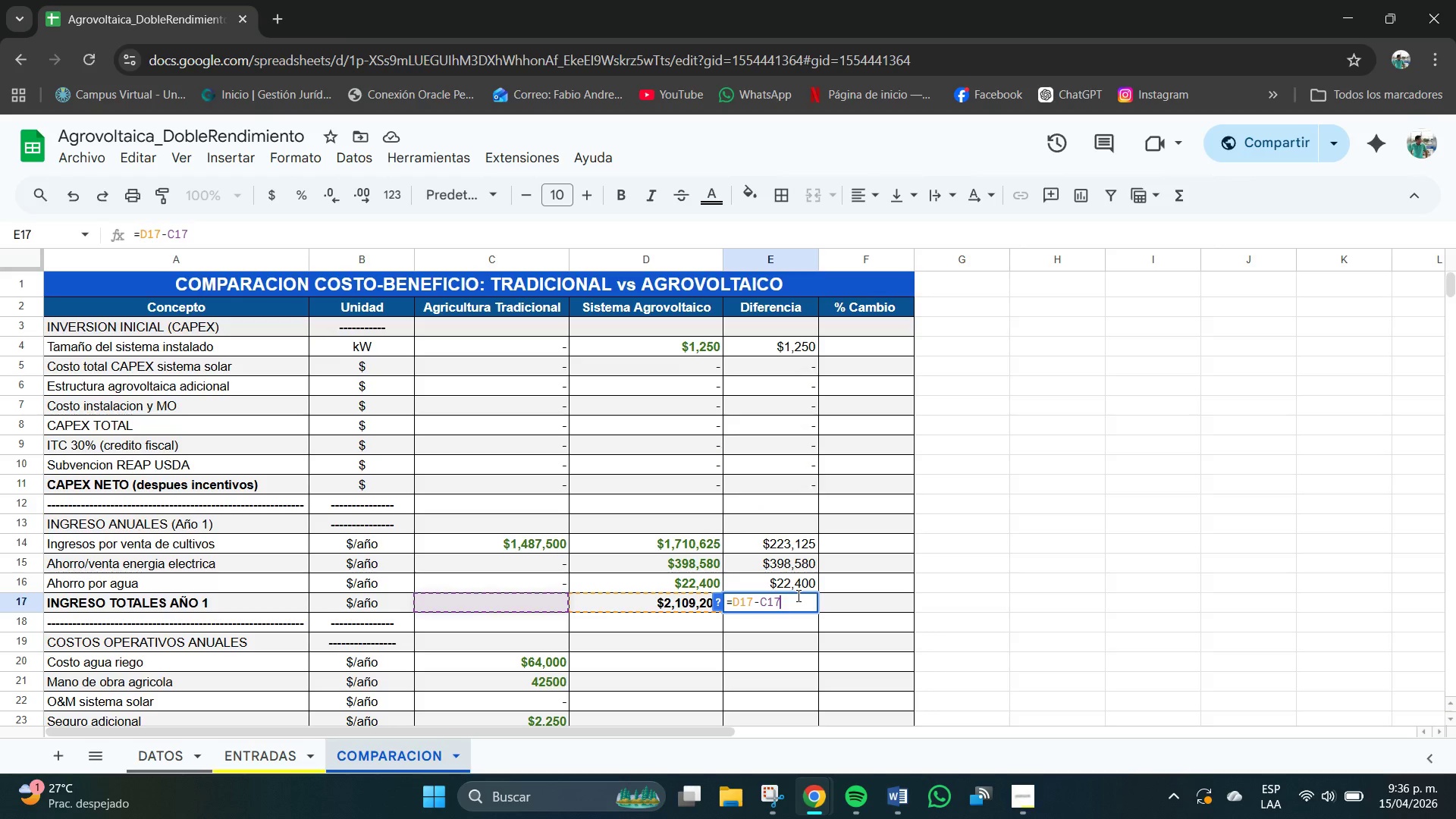 
key(Enter)
 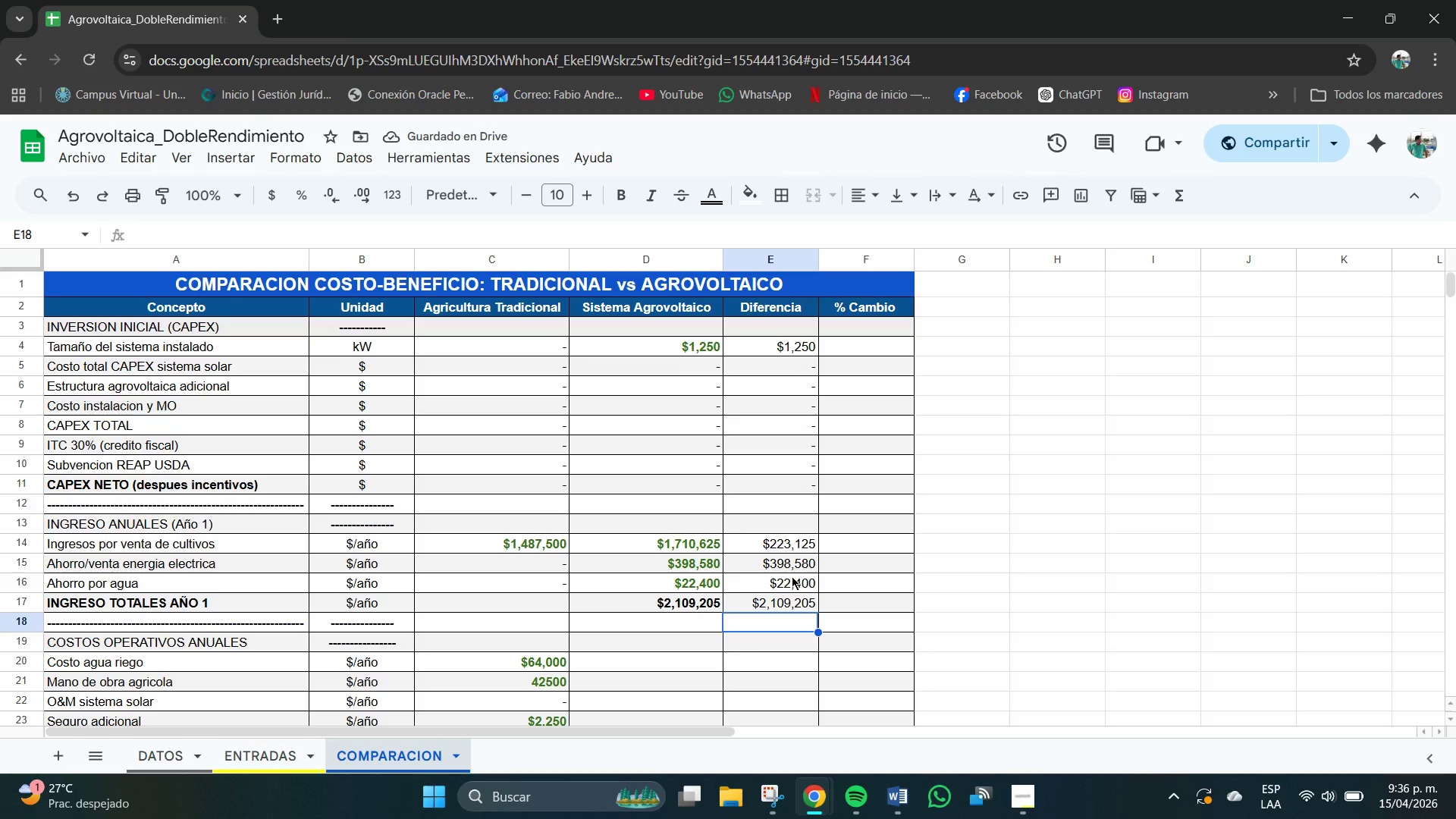 
left_click_drag(start_coordinate=[787, 540], to_coordinate=[794, 601])
 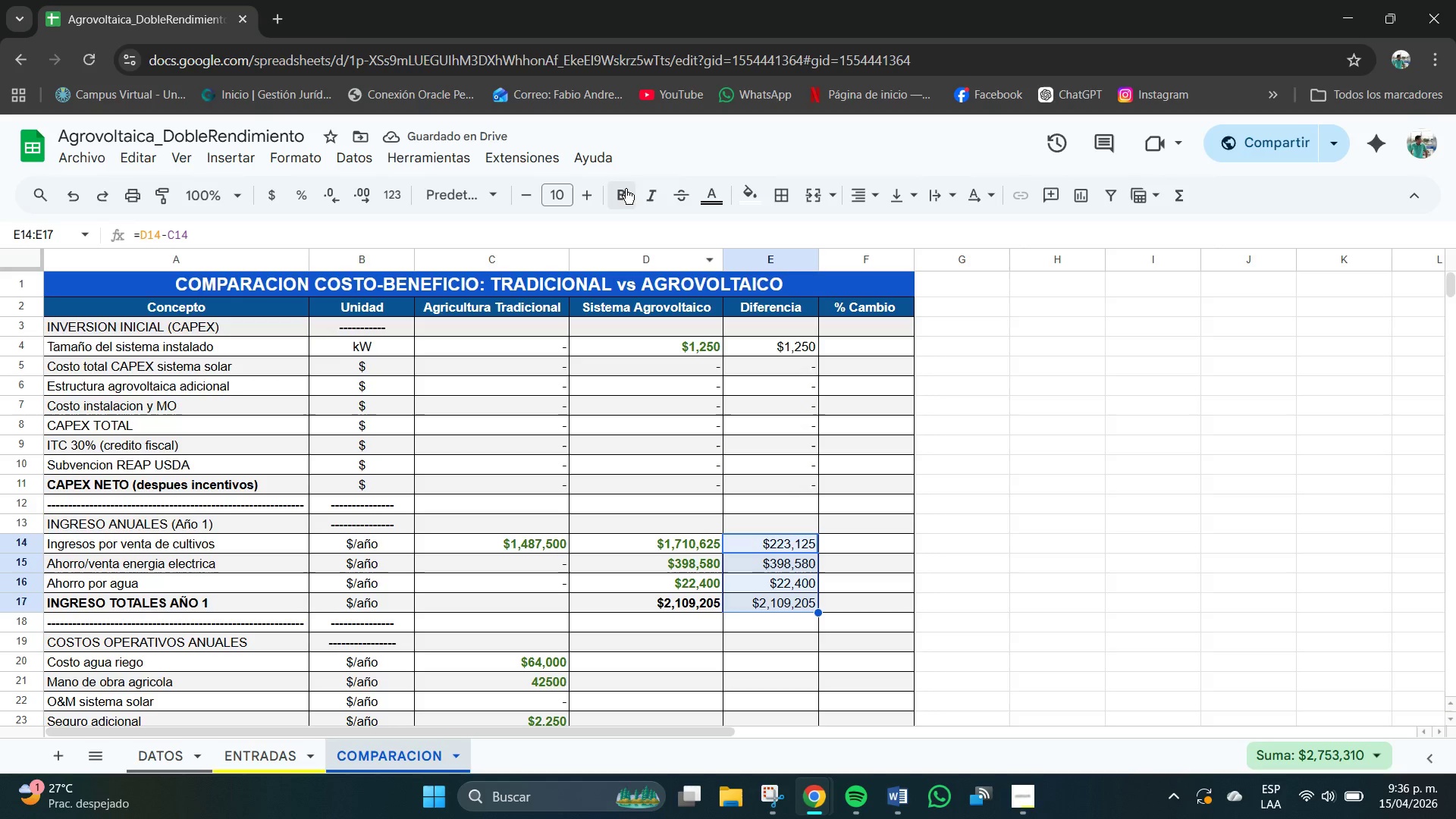 
left_click([625, 189])
 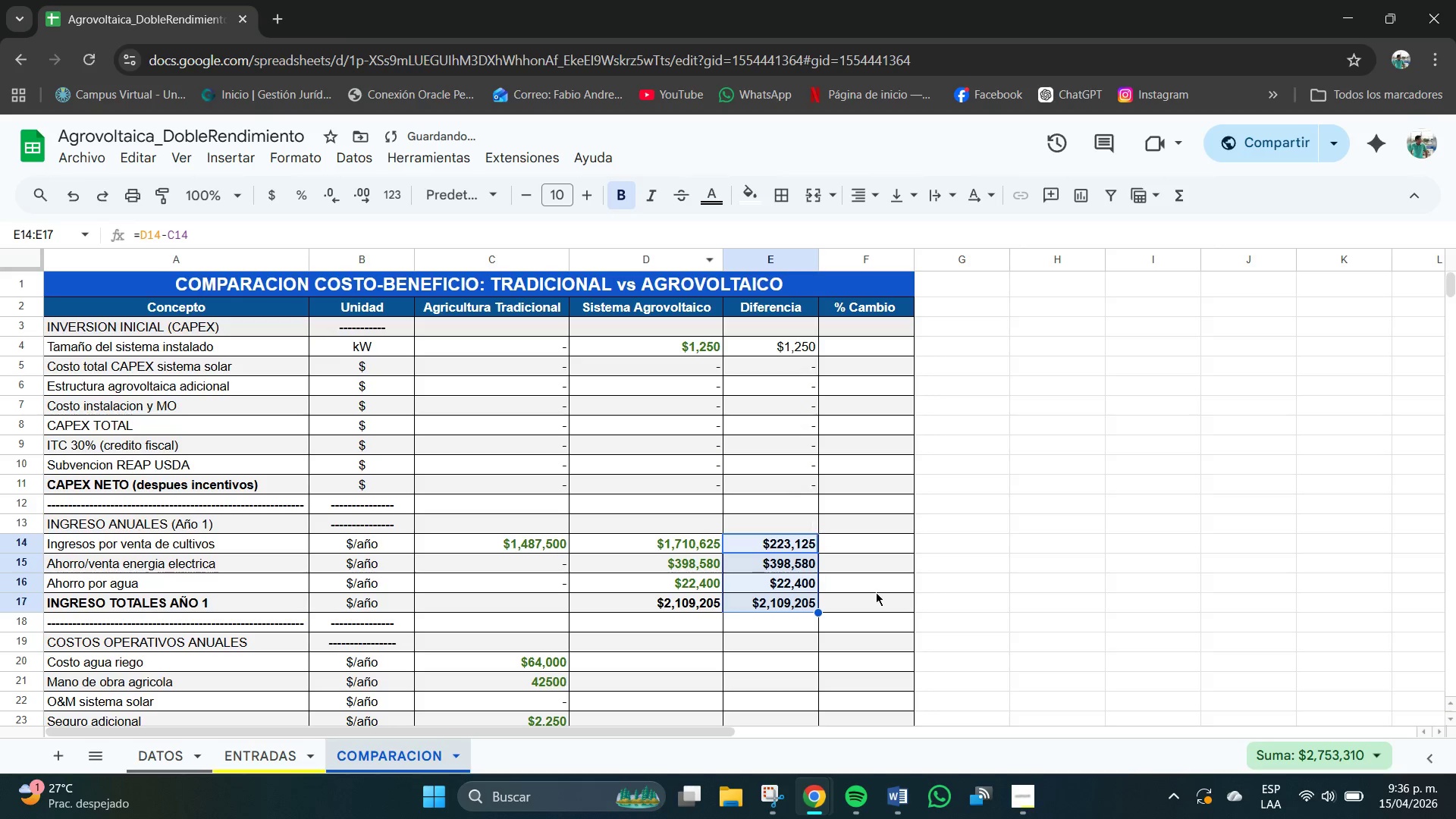 
left_click([877, 593])
 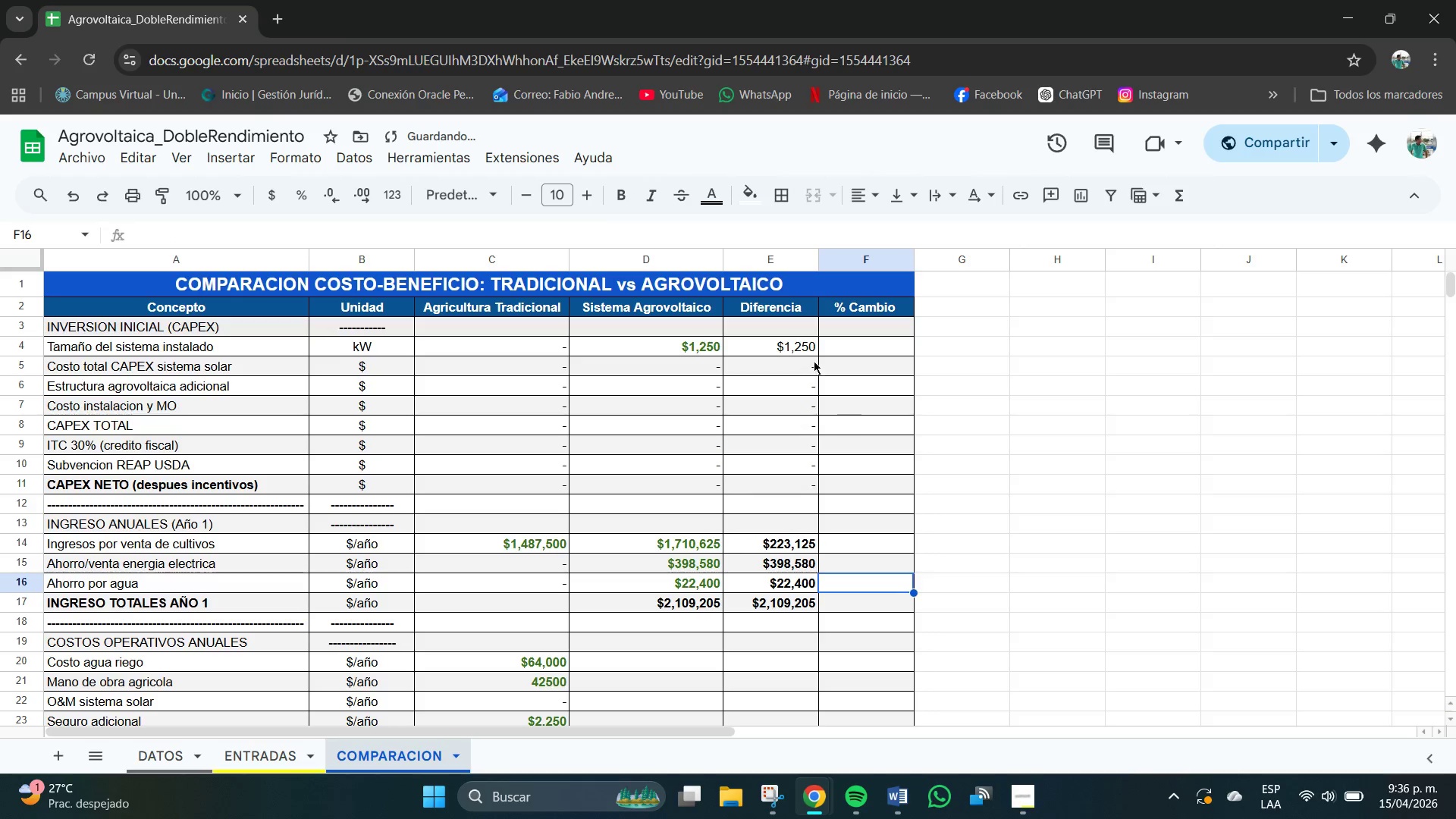 
left_click([799, 352])
 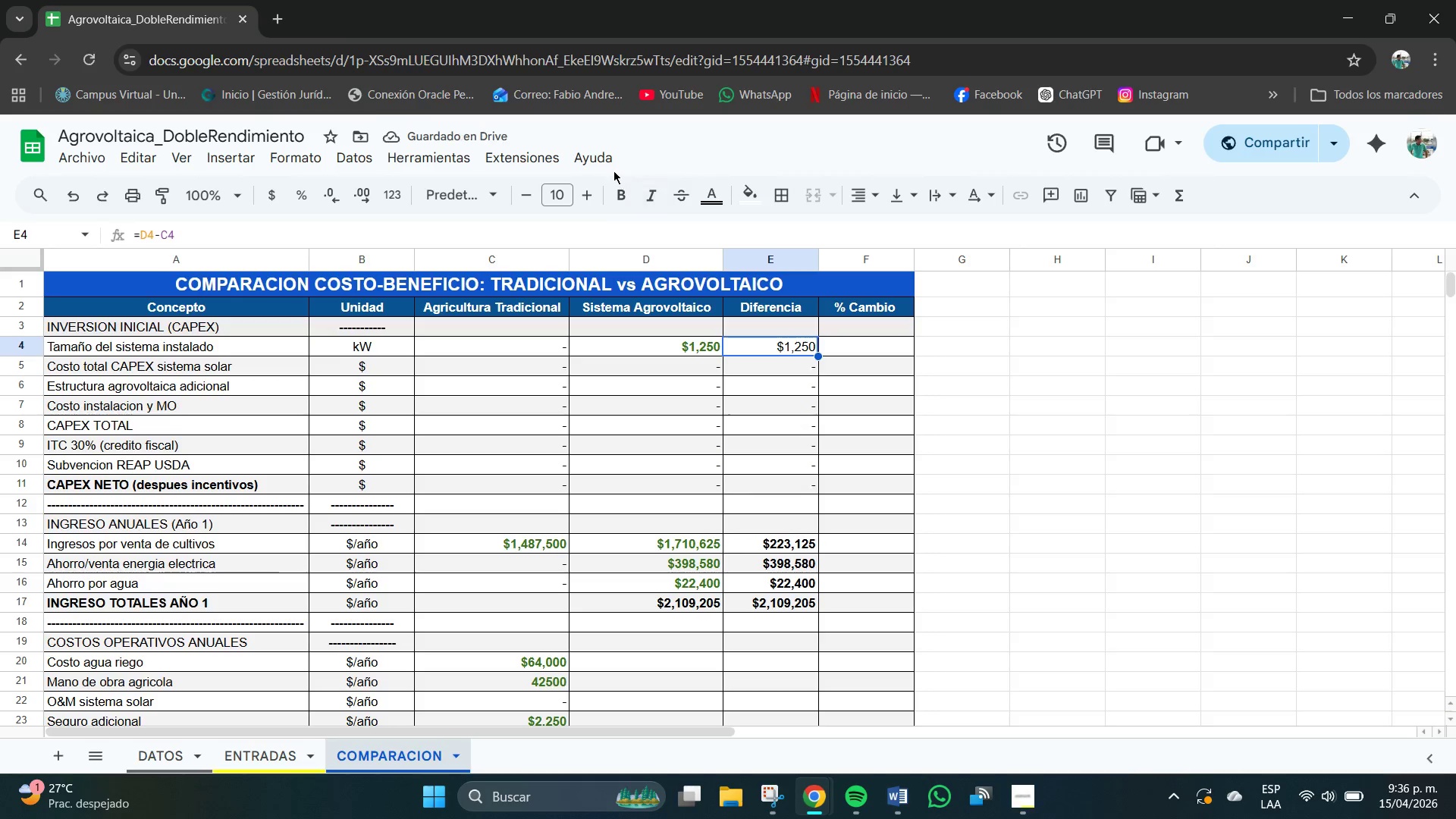 
left_click([624, 195])
 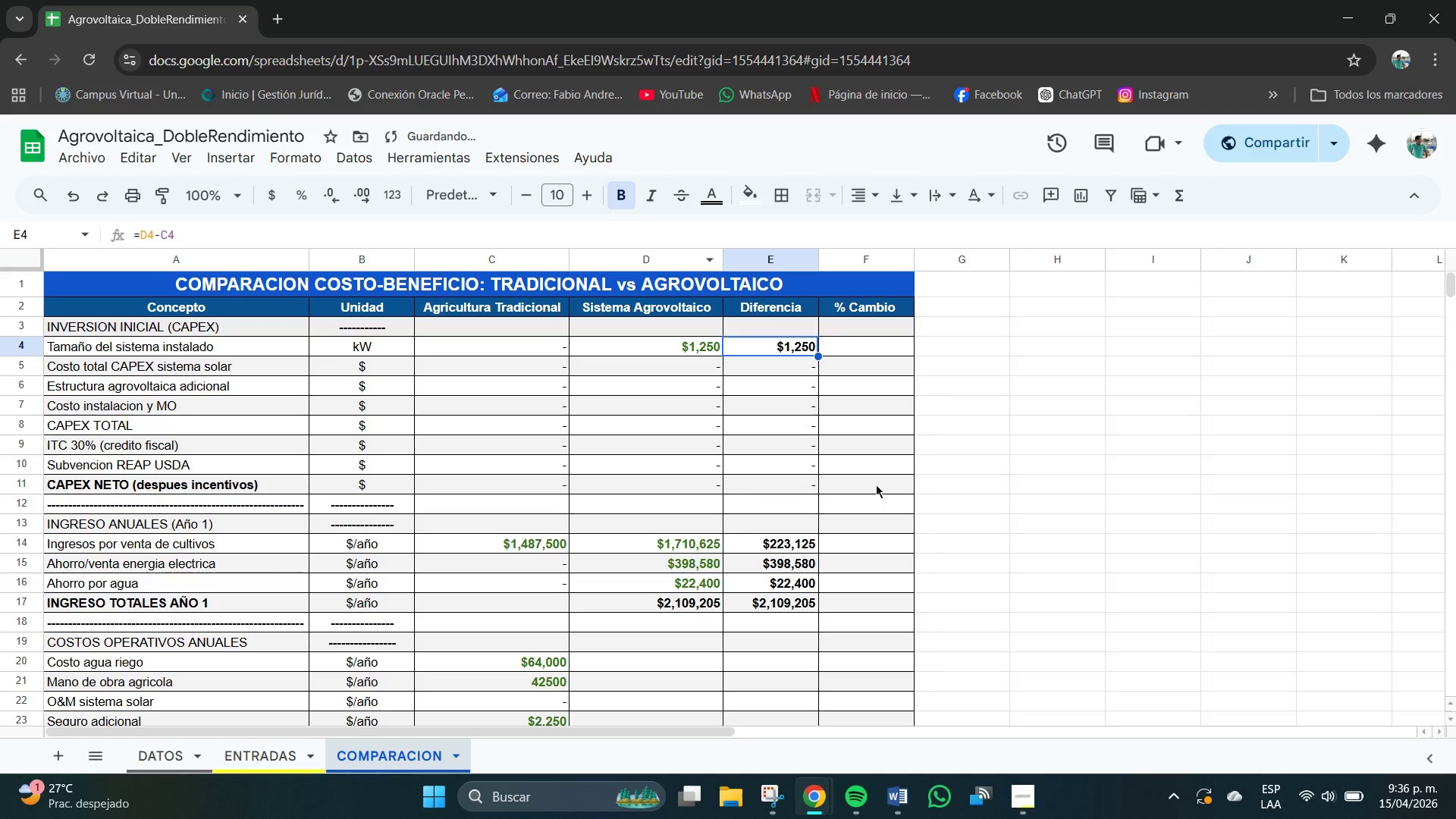 
left_click([876, 485])
 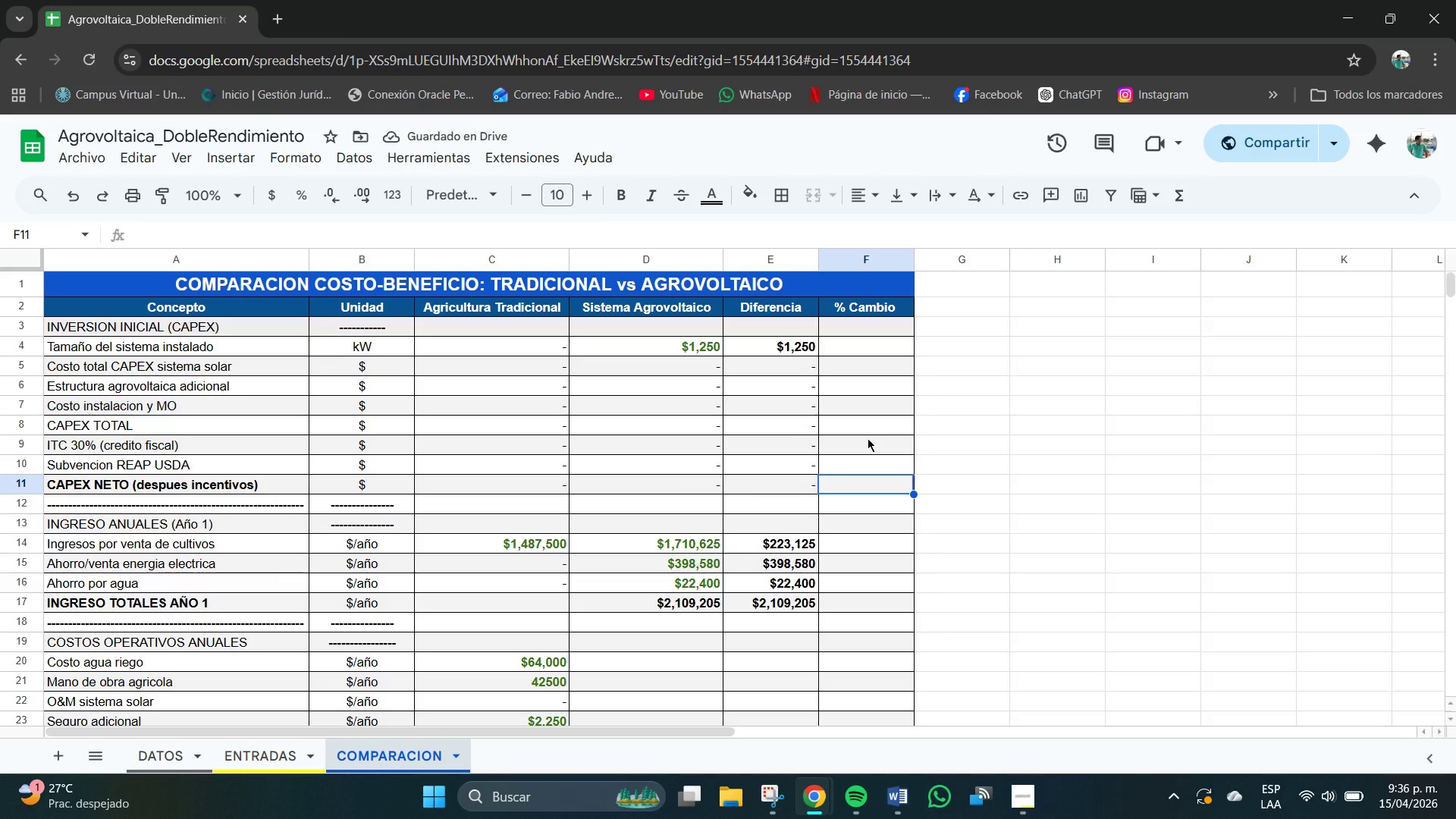 
scroll: coordinate [646, 592], scroll_direction: down, amount: 2.0
 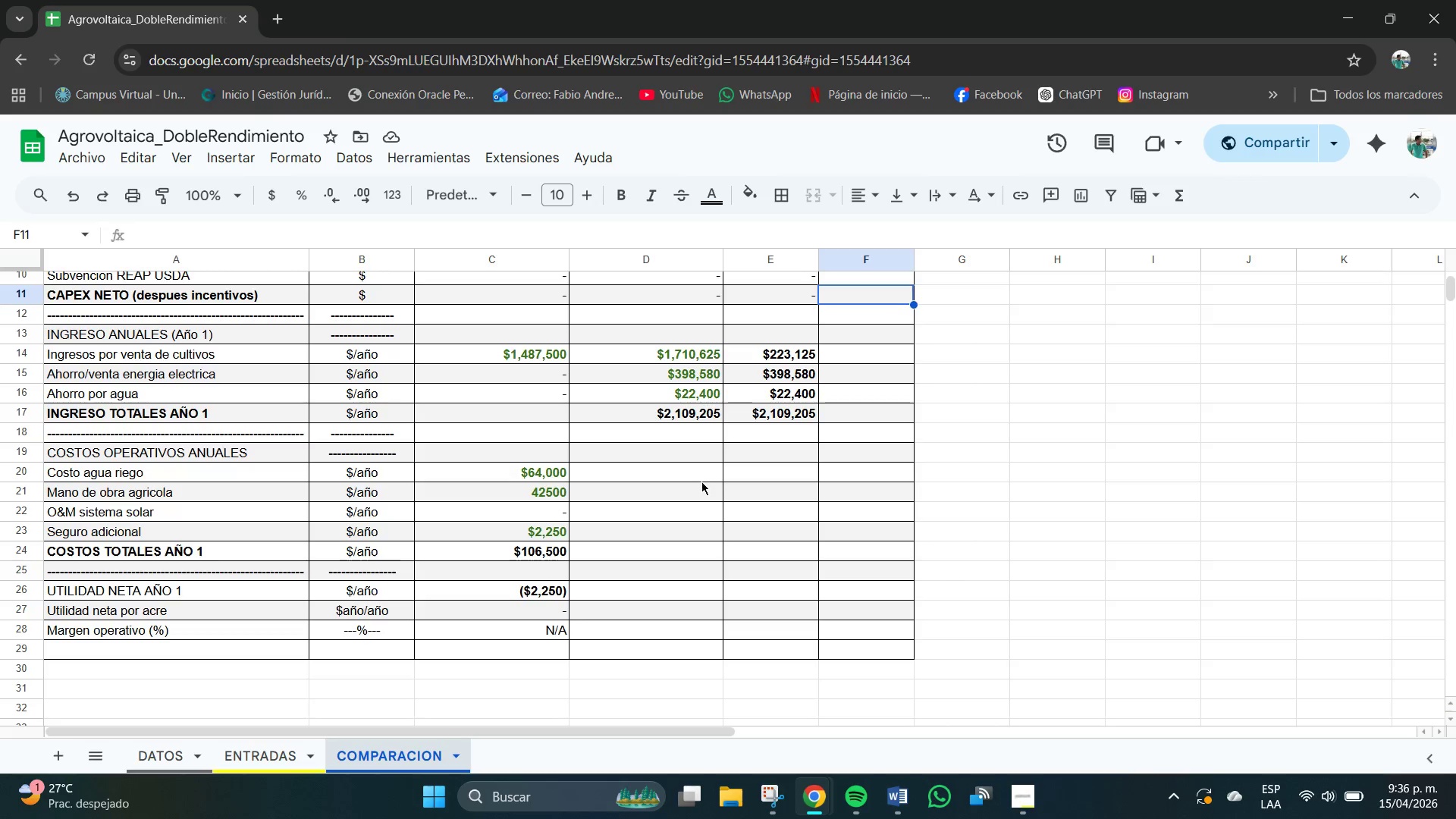 
left_click([682, 468])
 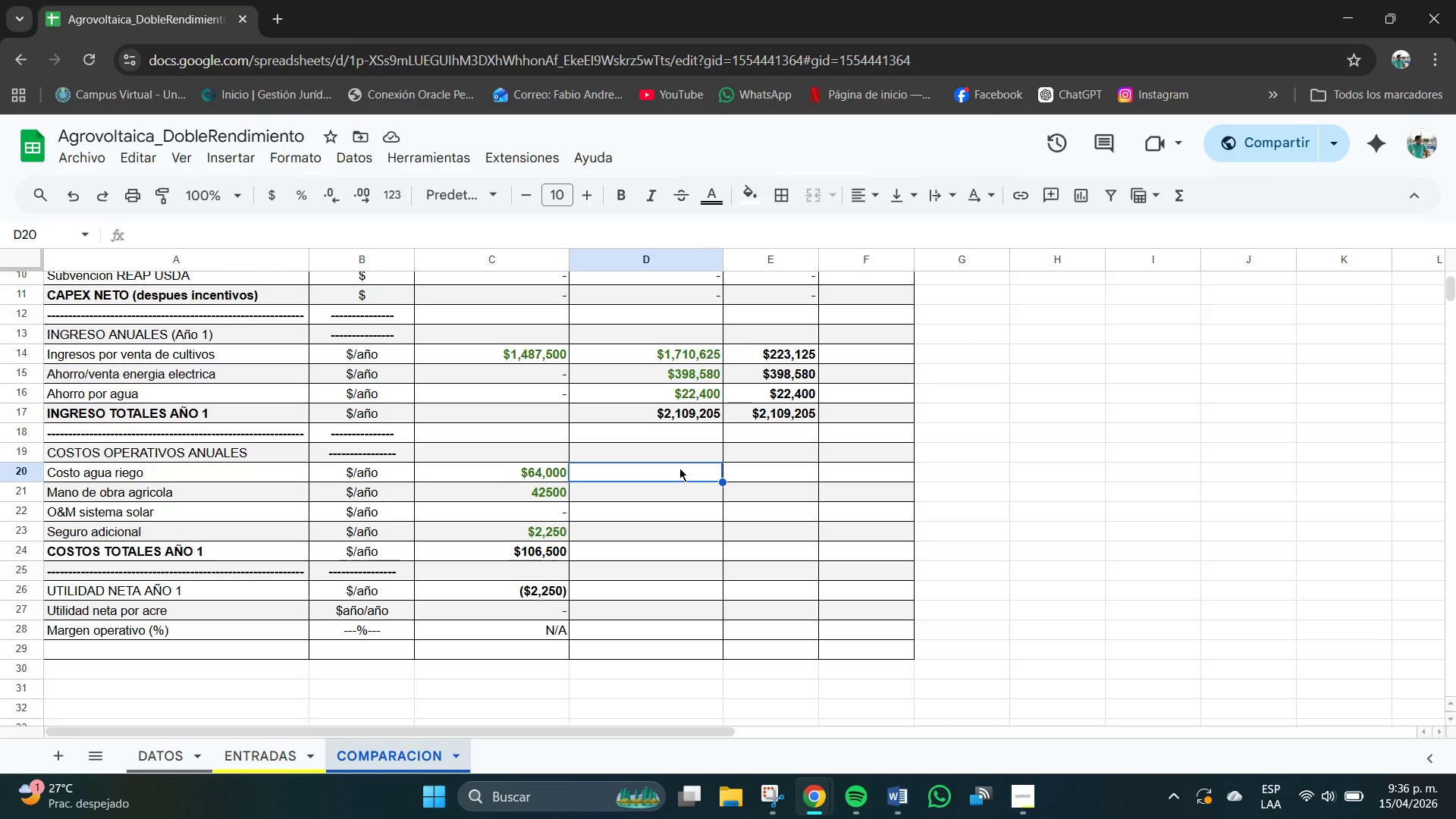 
left_click([680, 469])
 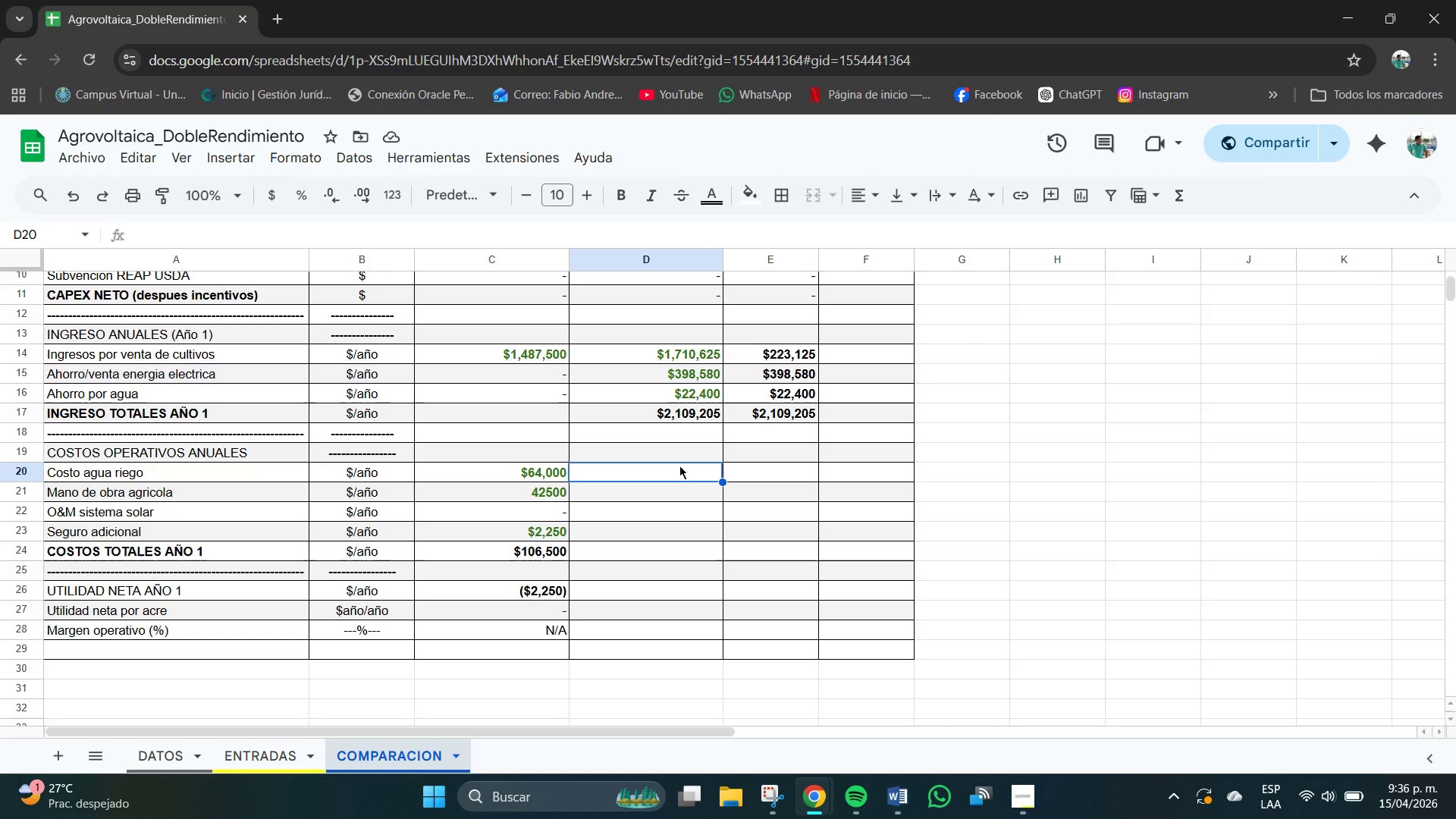 
type()ENTRADAS!B4+ENTRADAS!B40+0.004)
 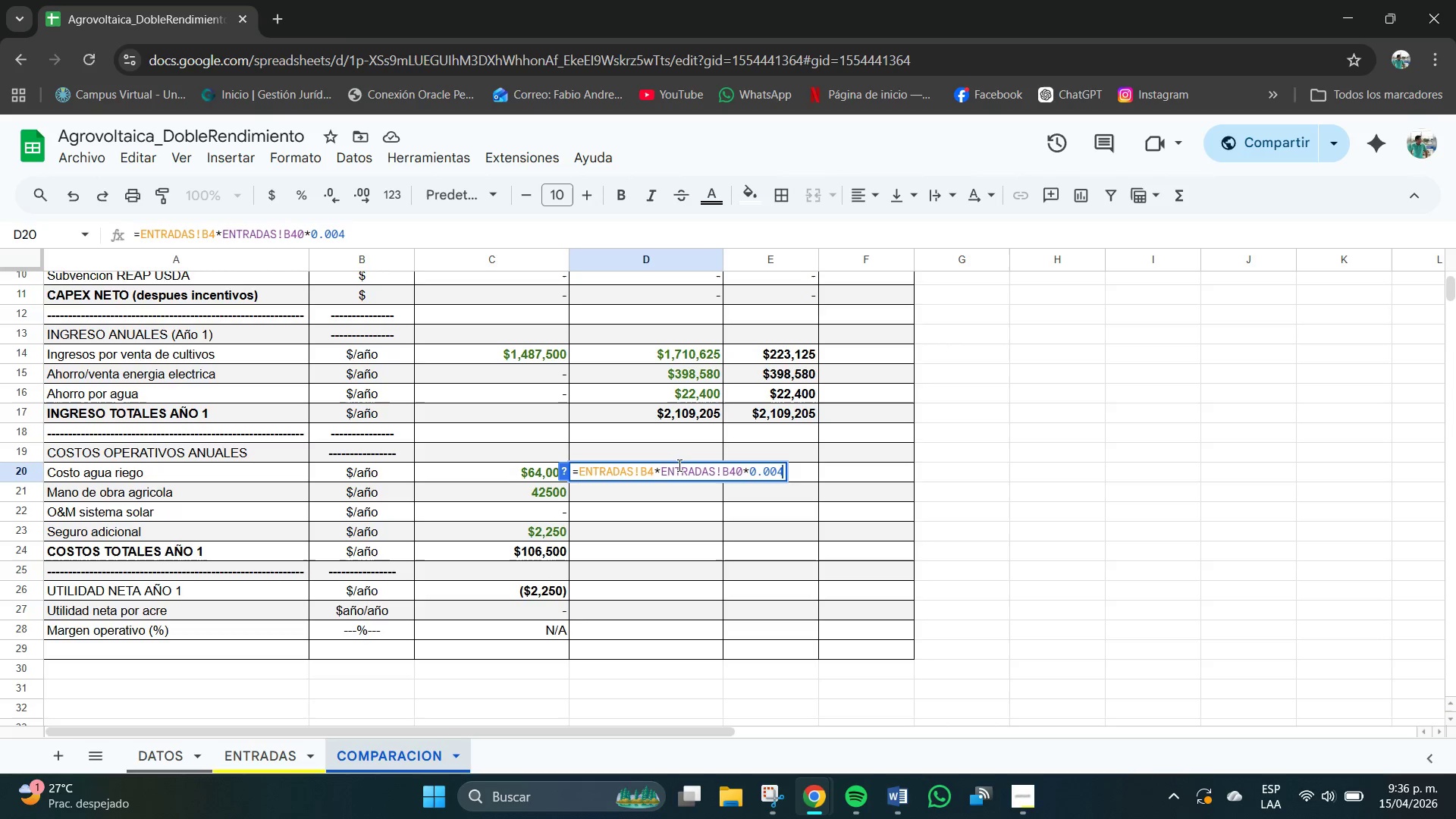 
key(Enter)
 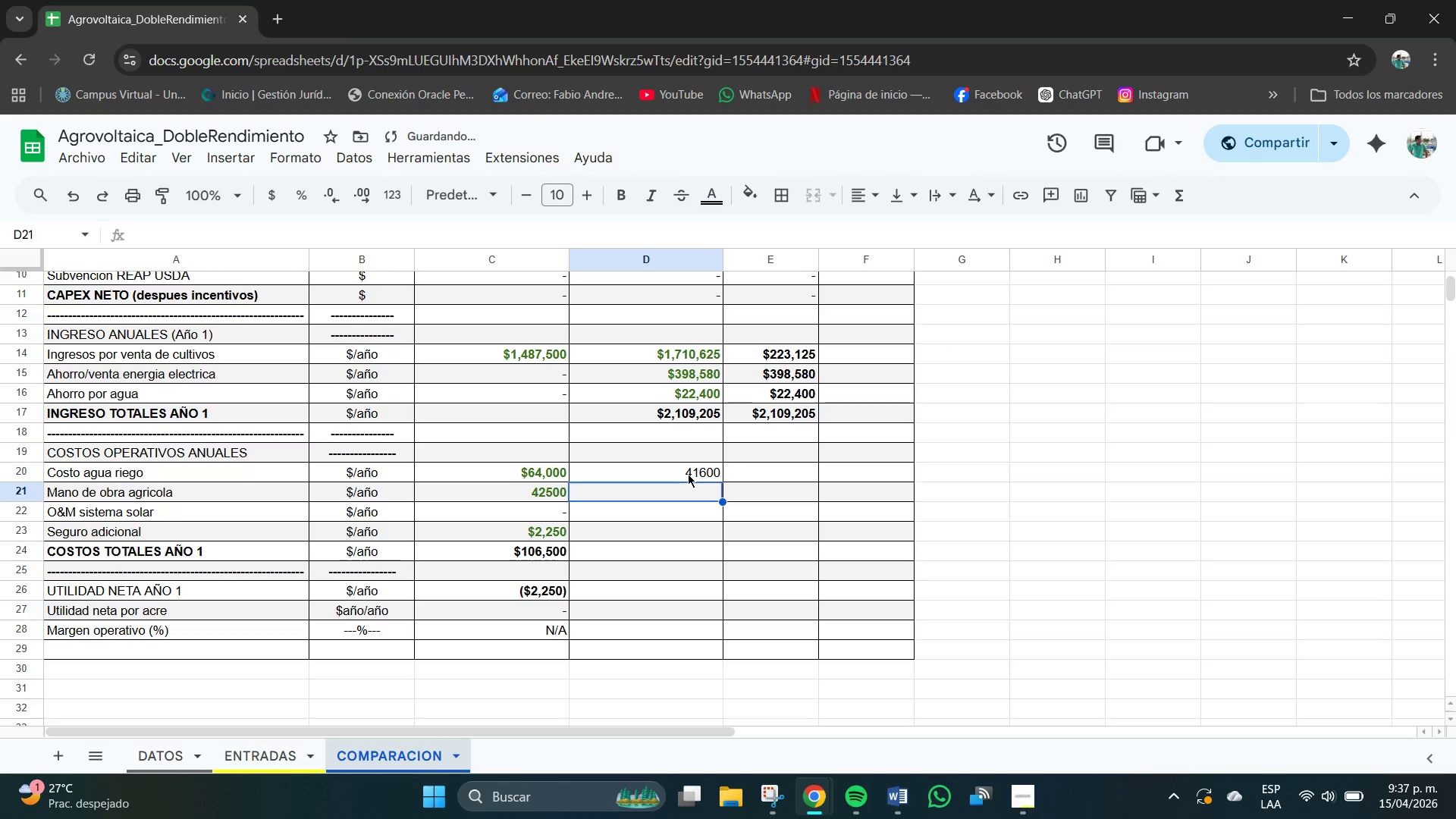 
left_click([694, 475])
 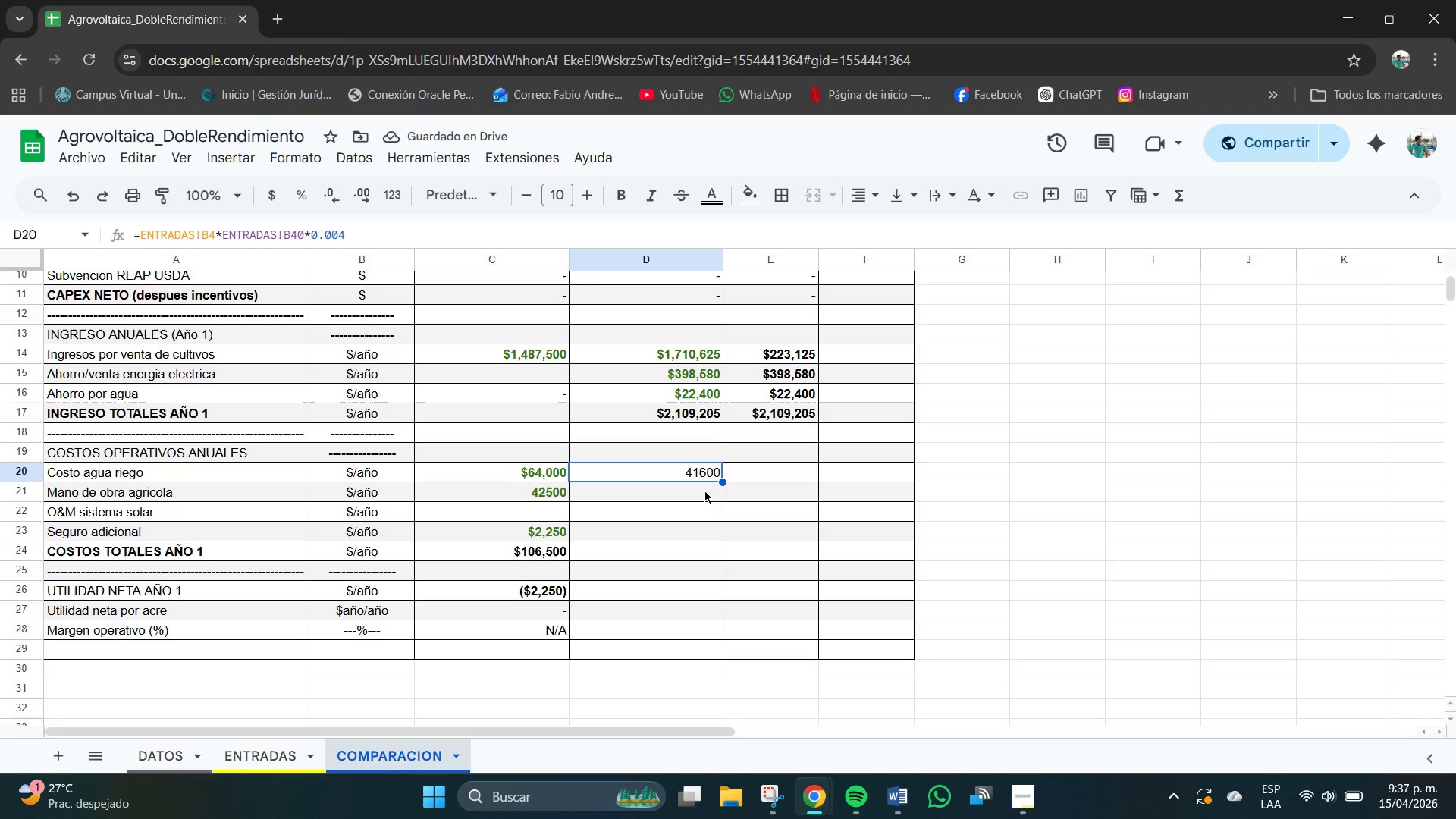 
left_click([704, 491])
 